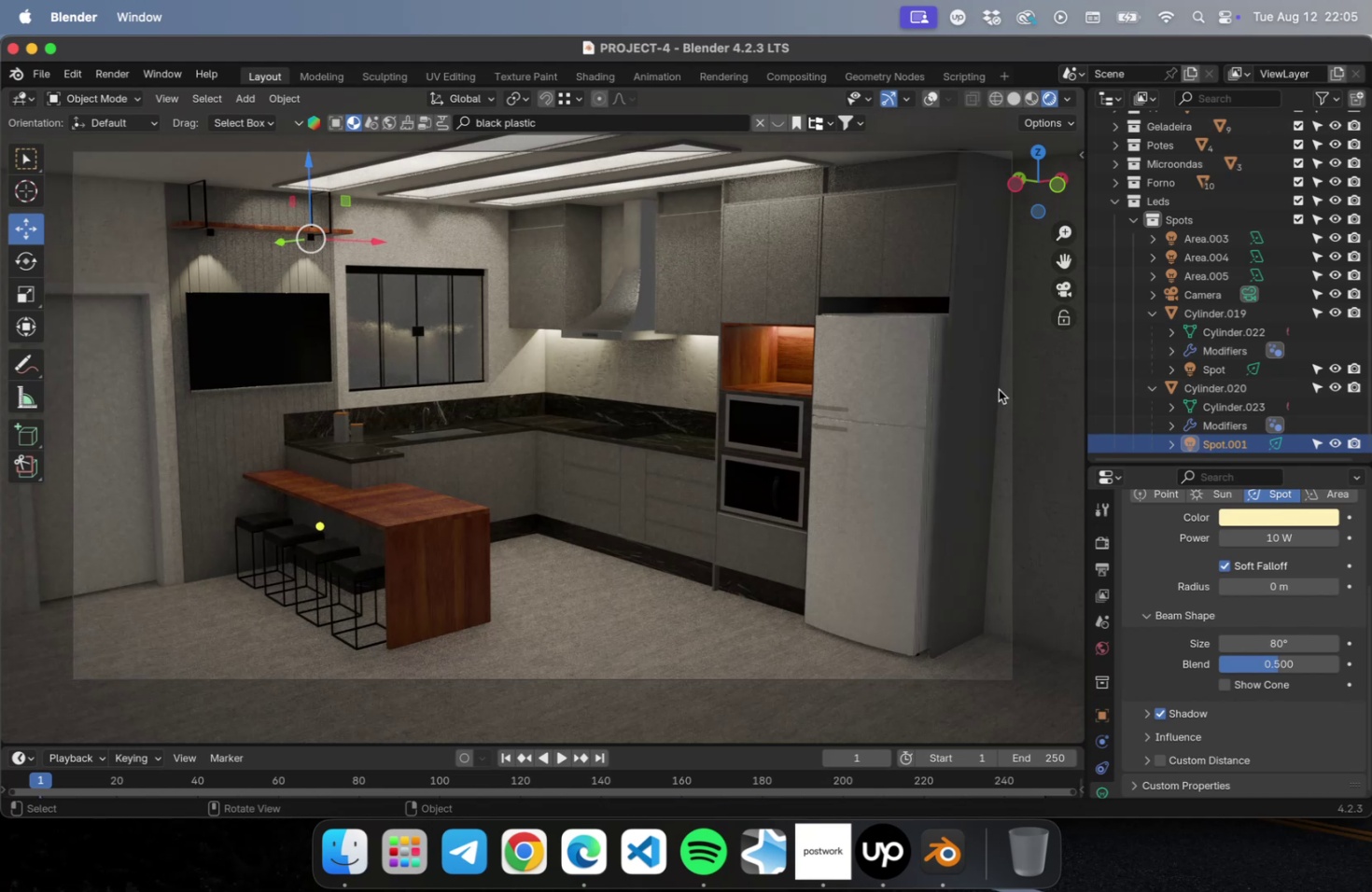 
wait(16.74)
 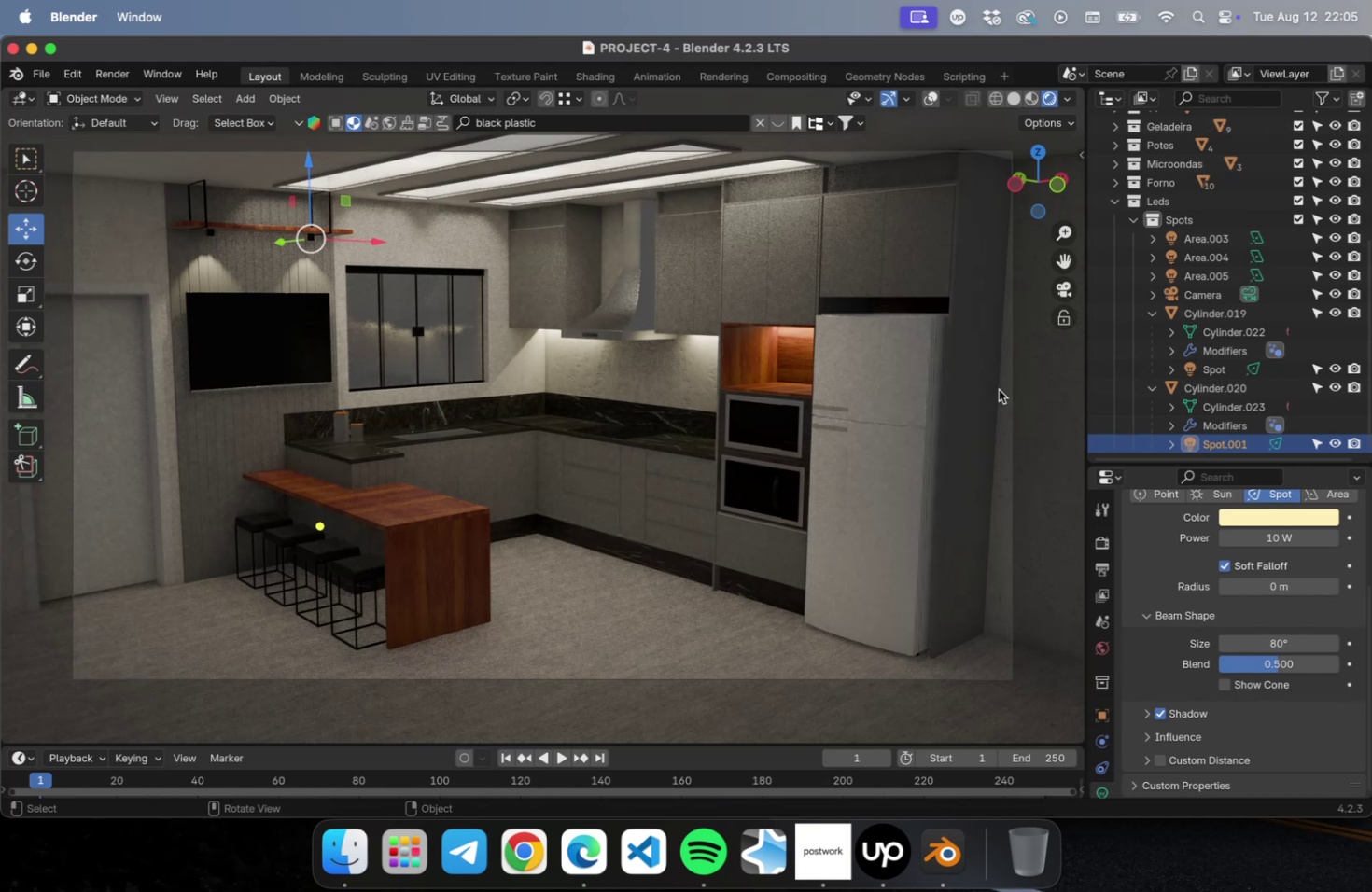 
left_click([1099, 542])
 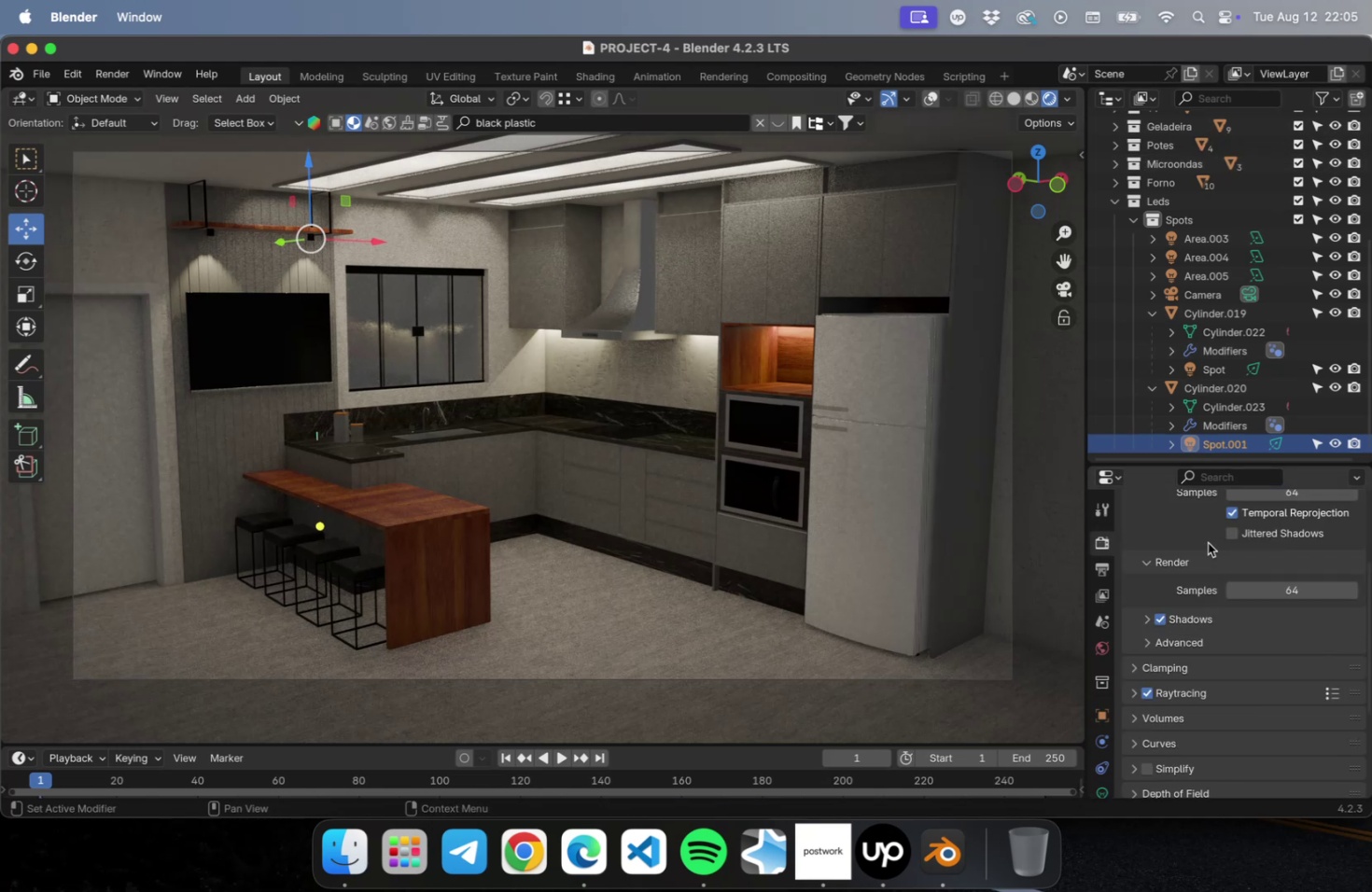 
scroll: coordinate [1201, 540], scroll_direction: up, amount: 28.0
 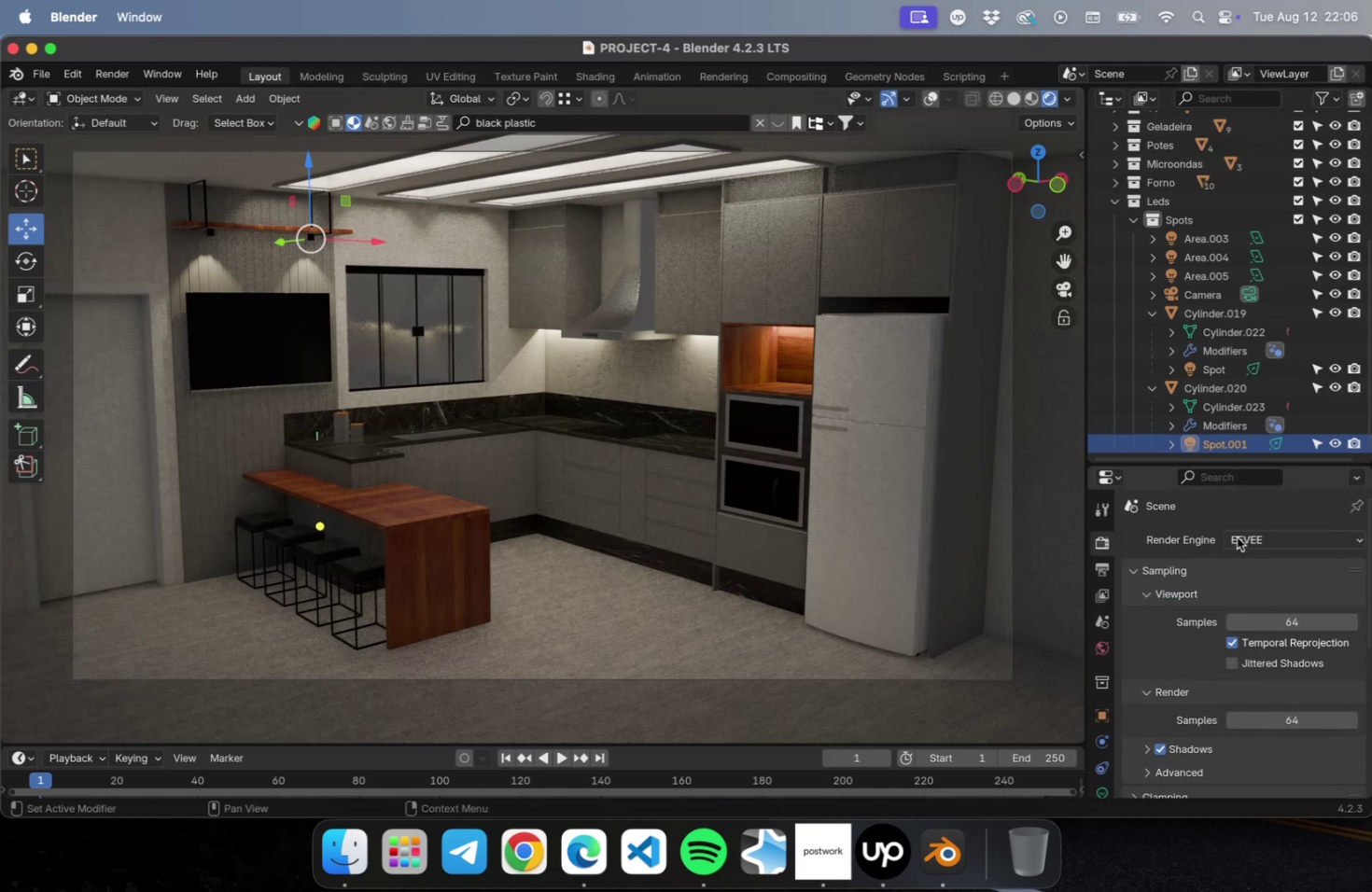 
left_click([1262, 537])
 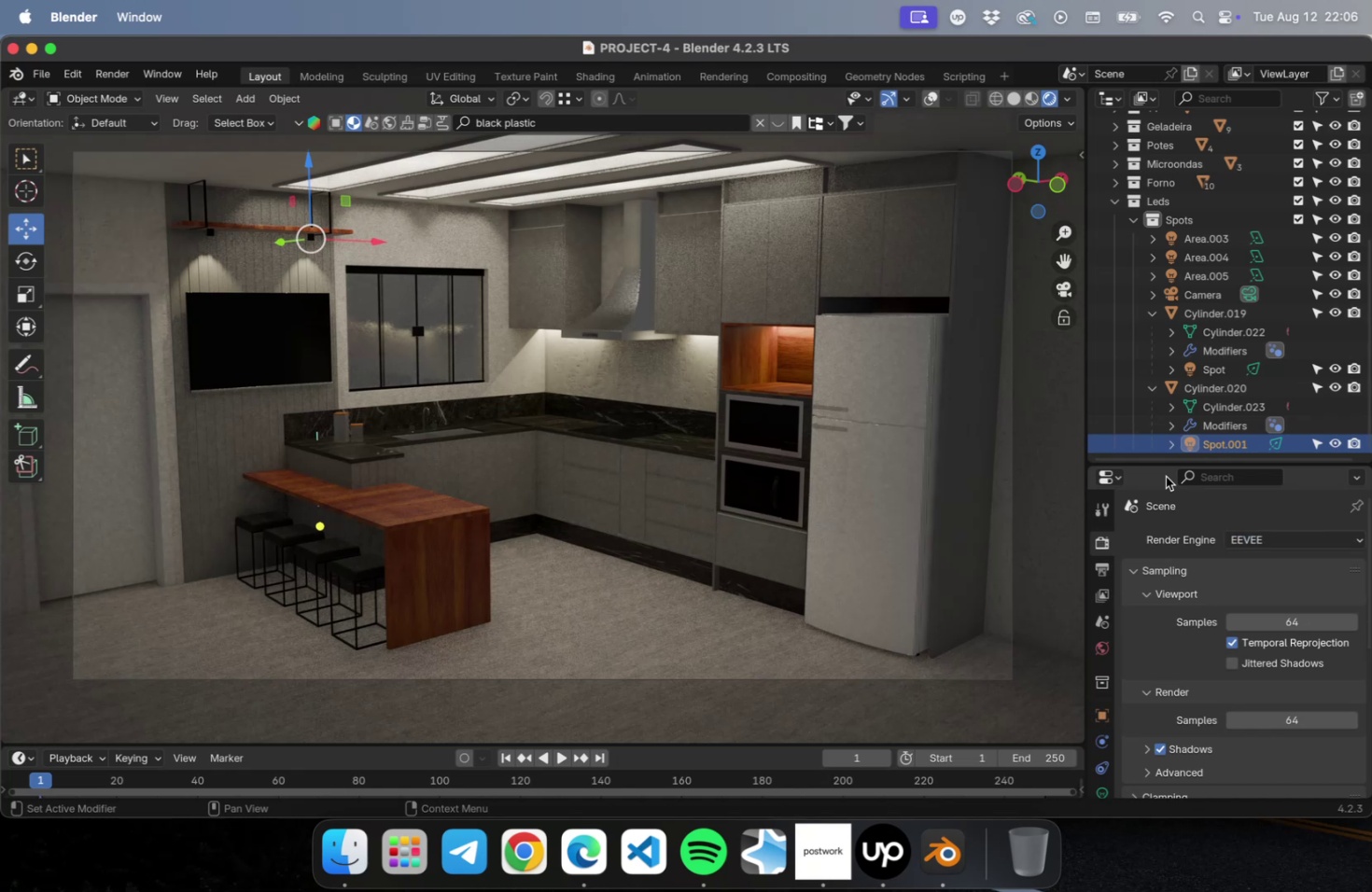 
left_click([1135, 427])
 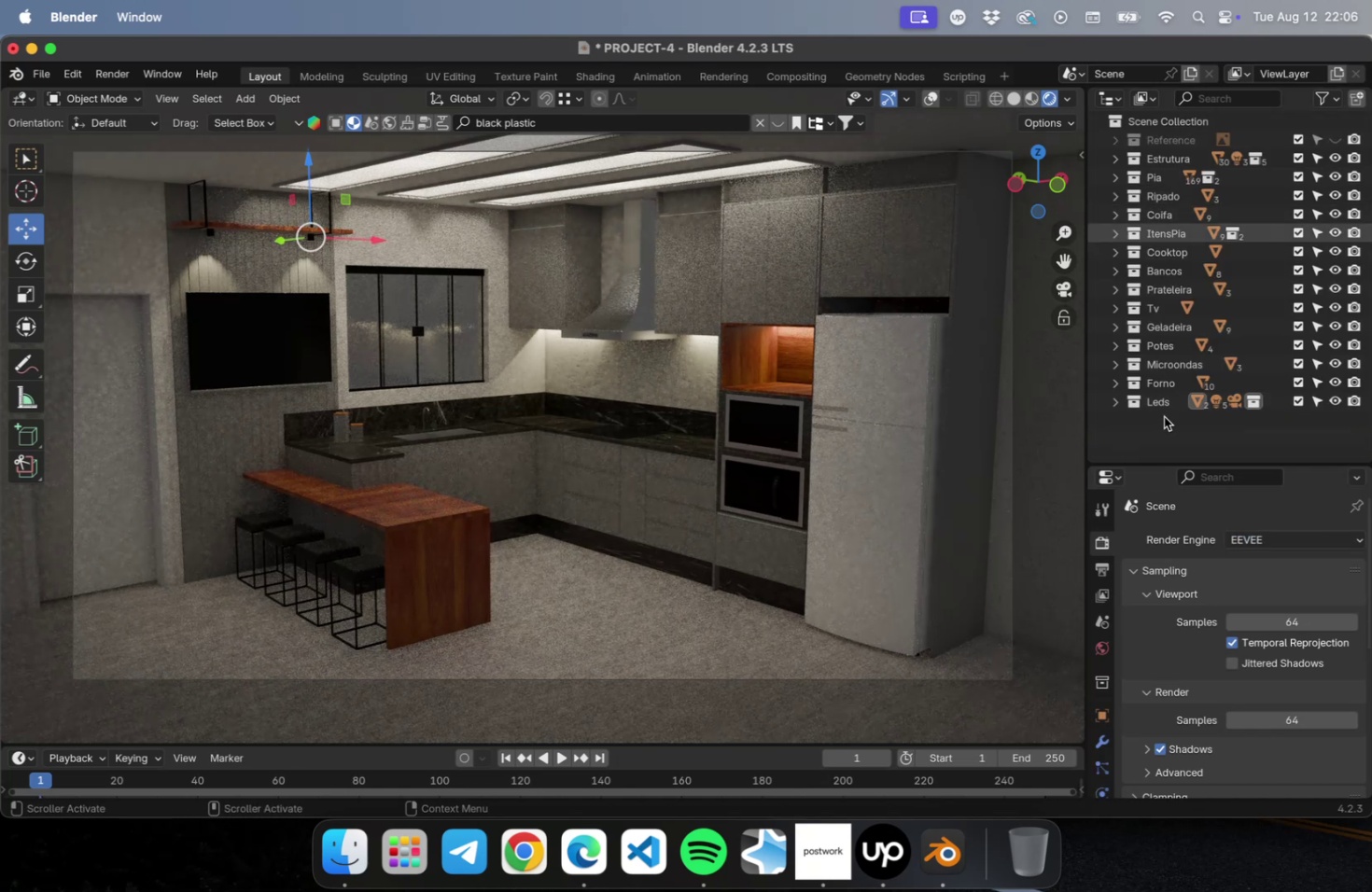 
left_click([1163, 438])
 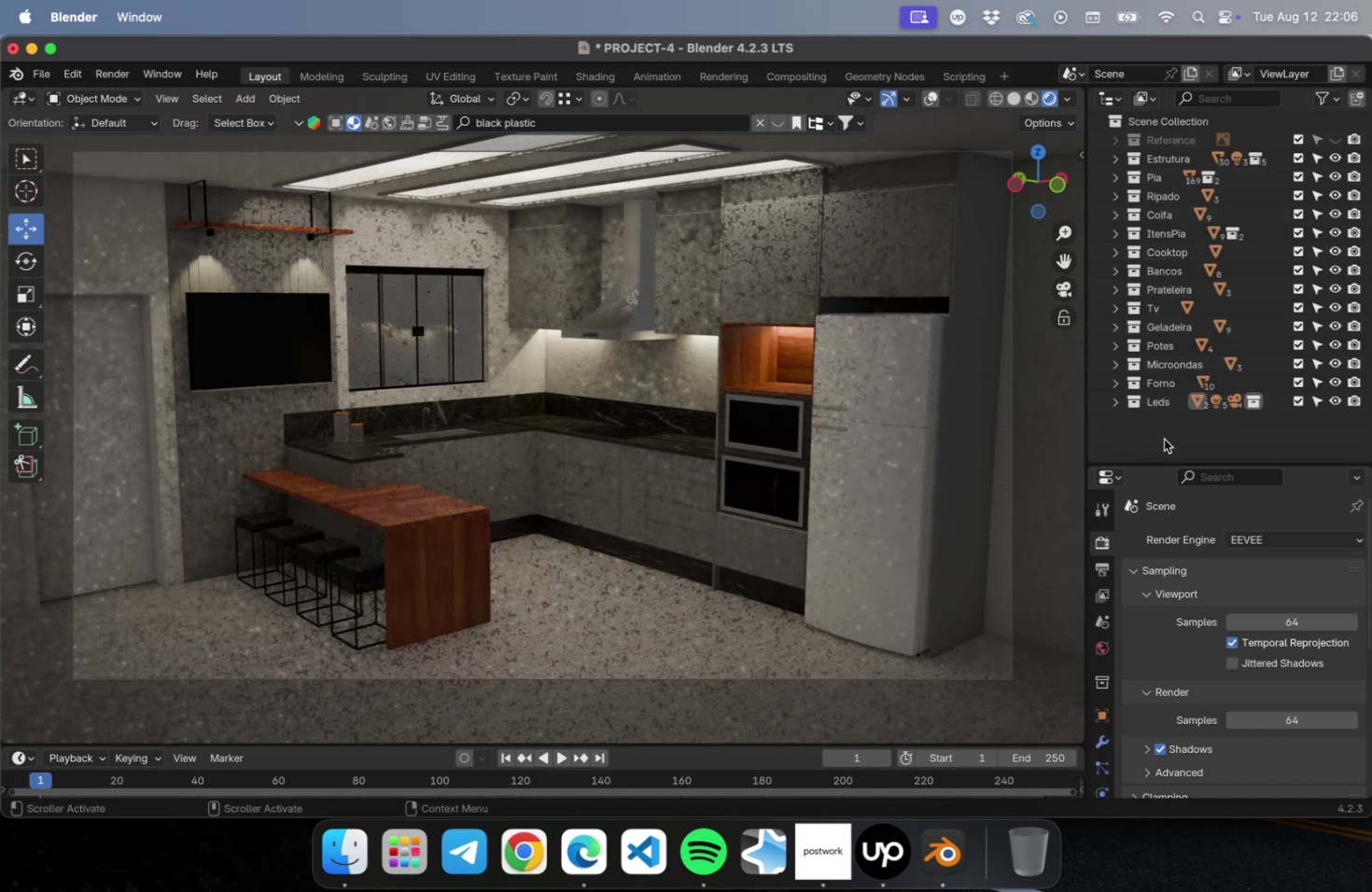 
key(Meta+S)
 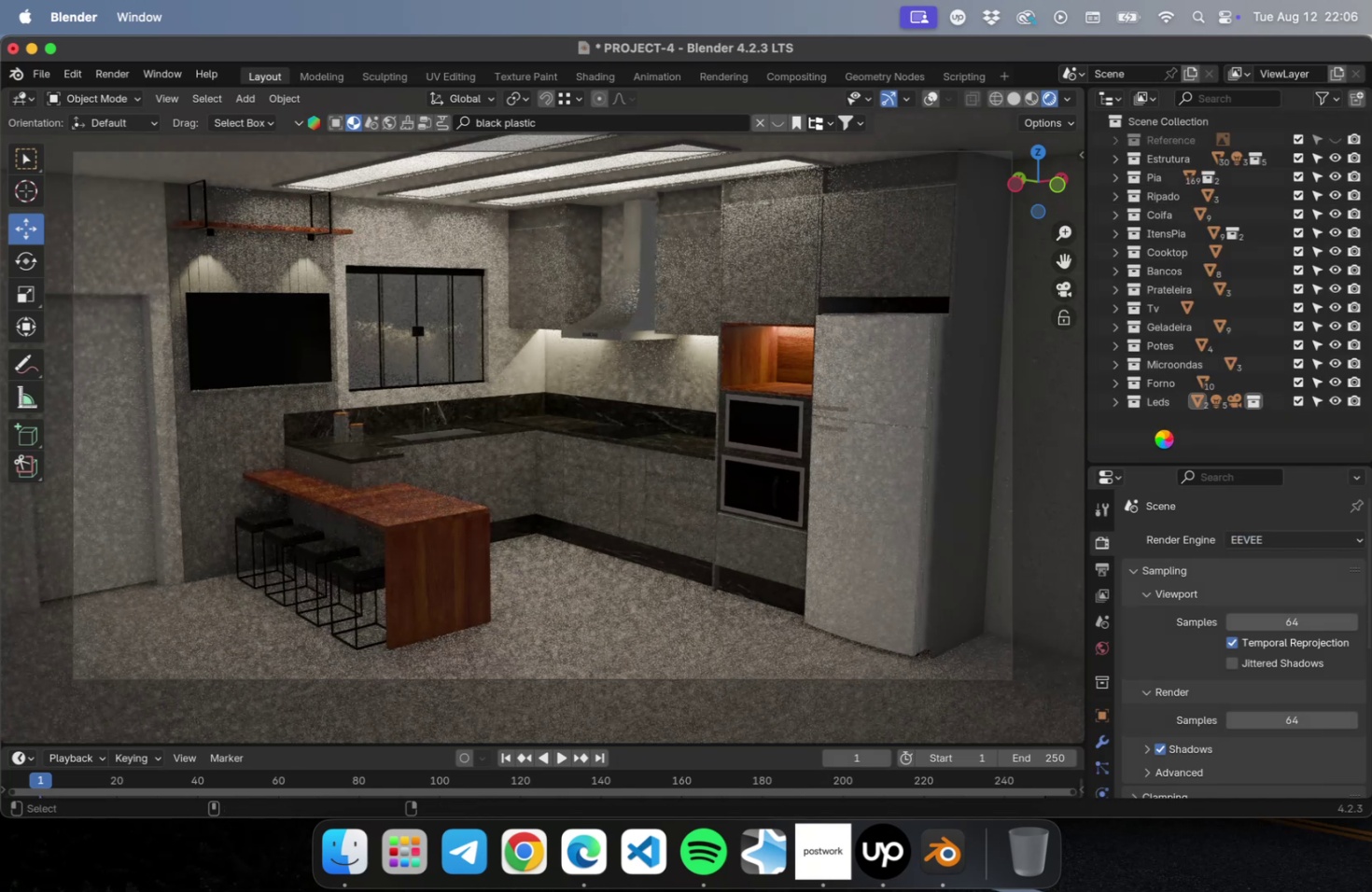 
wait(8.35)
 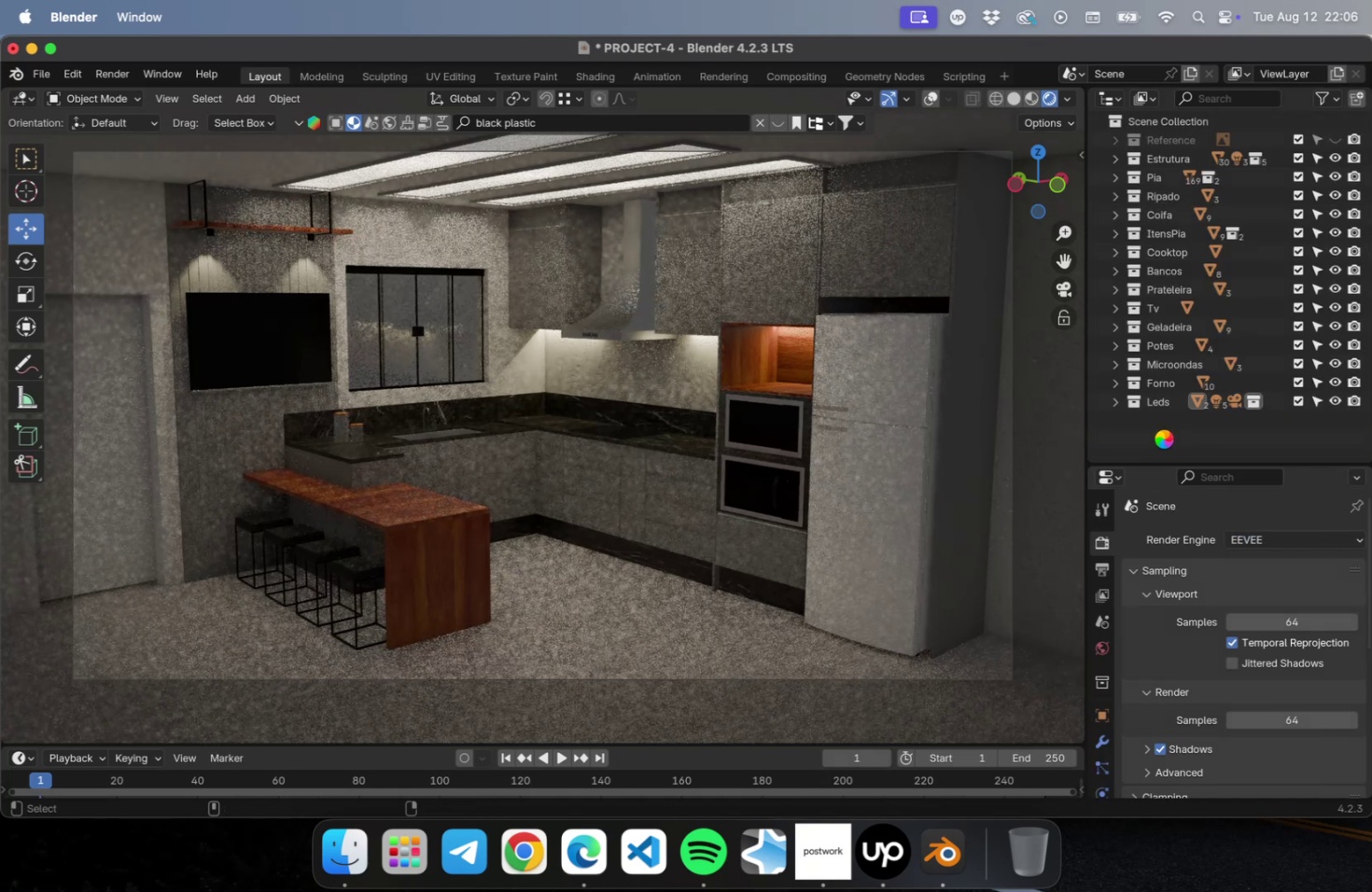 
left_click([1262, 541])
 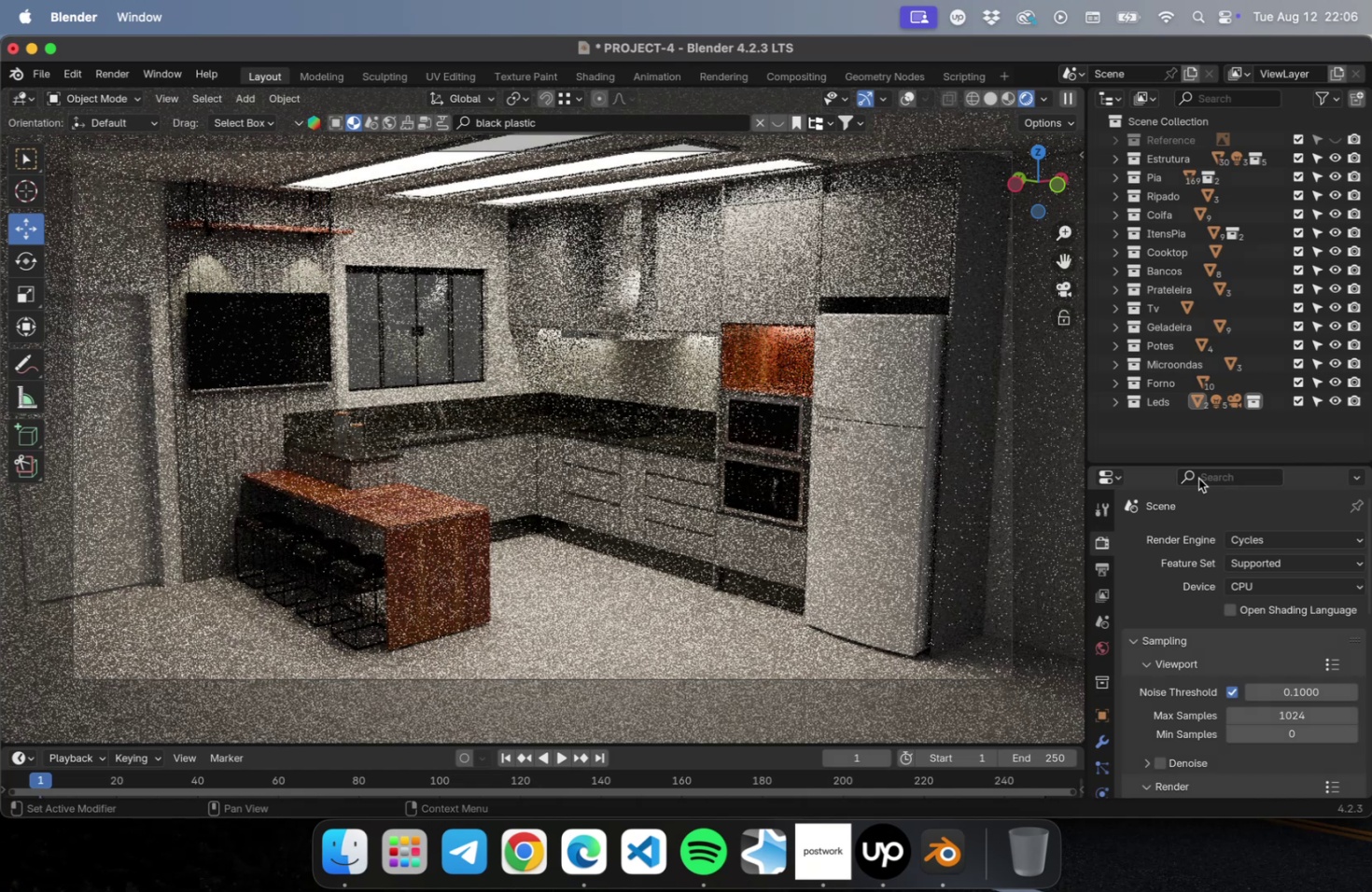 
wait(24.48)
 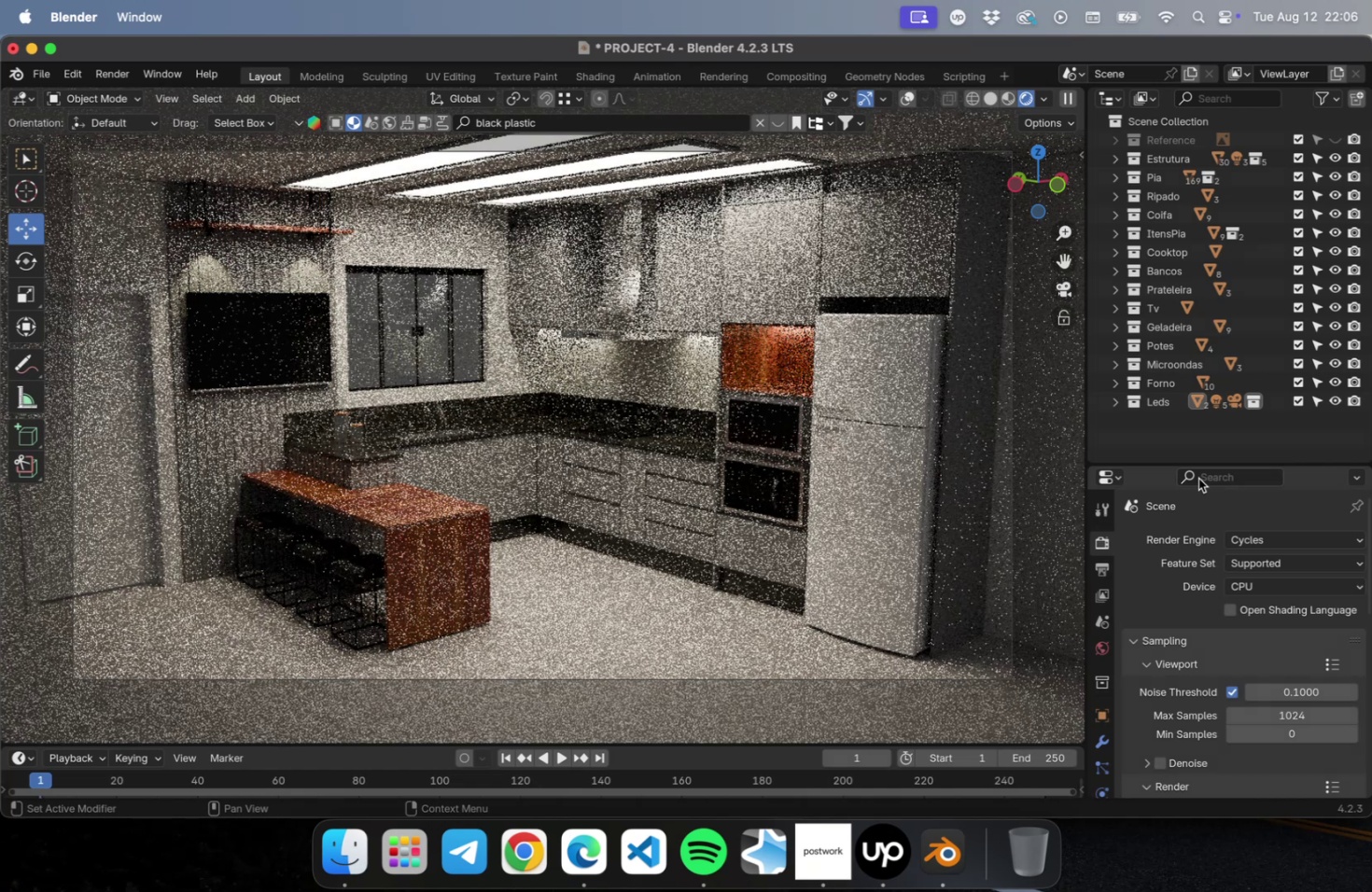 
scroll: coordinate [1197, 598], scroll_direction: up, amount: 9.0
 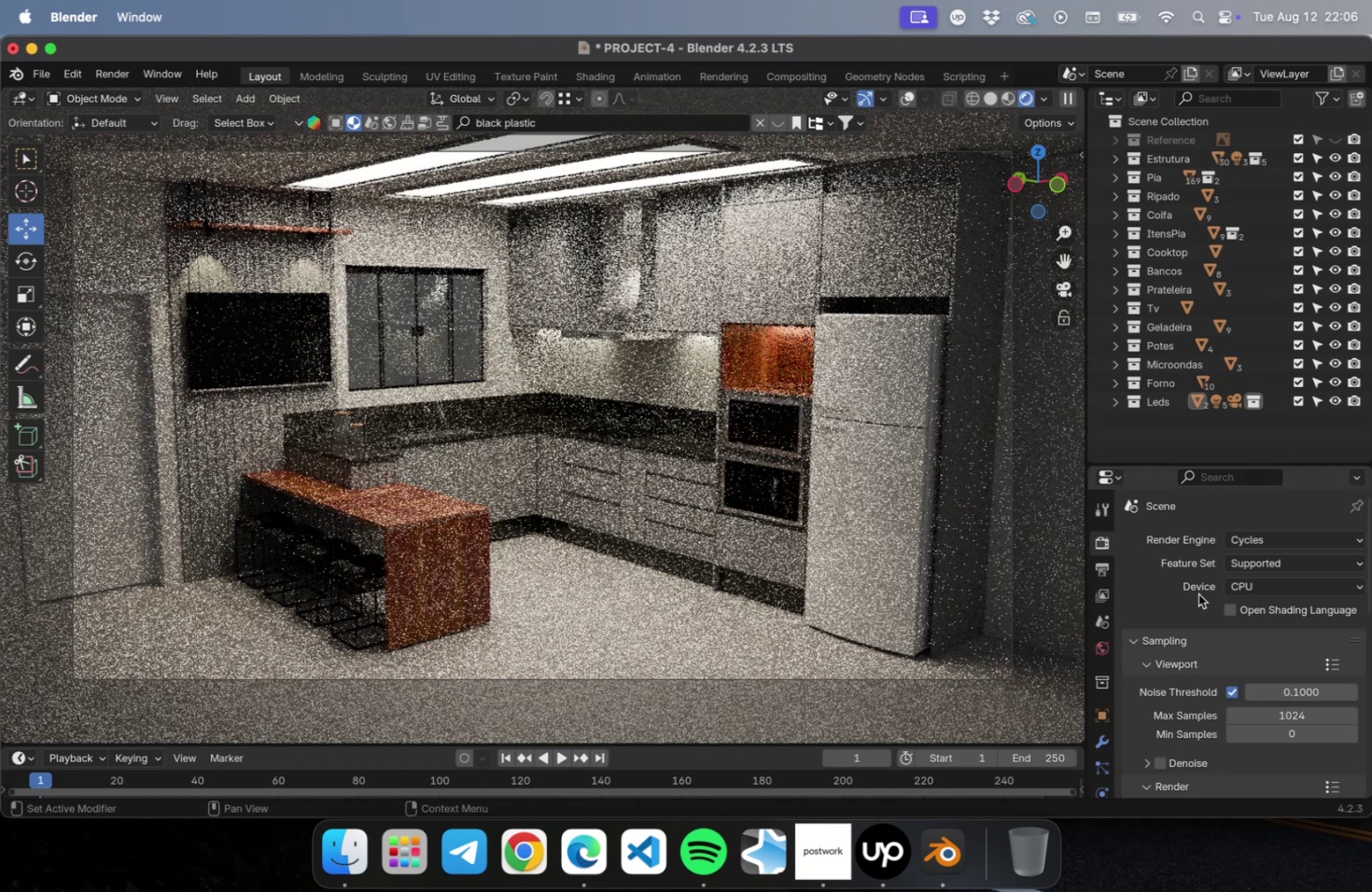 
scroll: coordinate [1198, 592], scroll_direction: down, amount: 10.0
 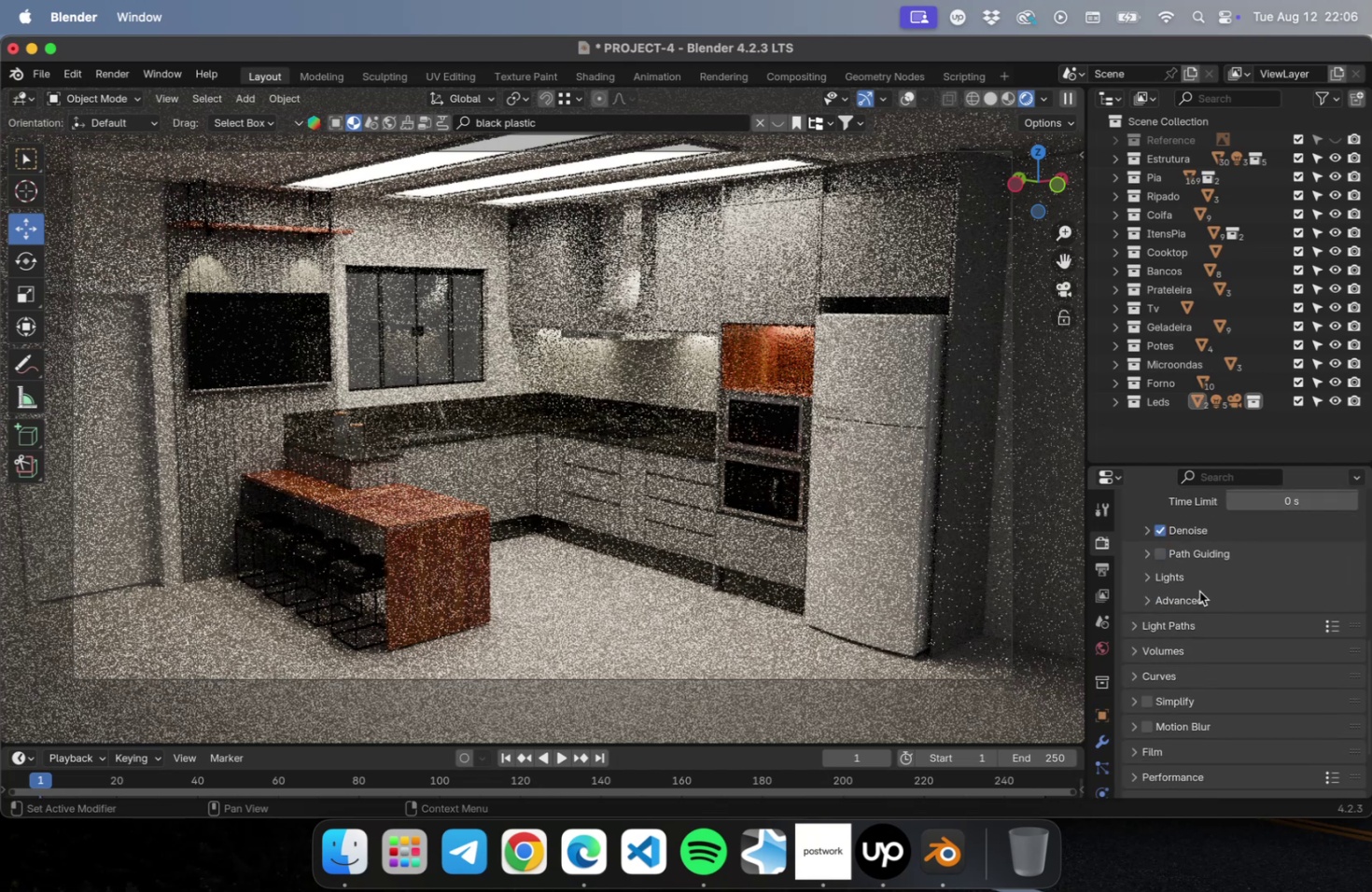 
scroll: coordinate [1197, 593], scroll_direction: up, amount: 36.0
 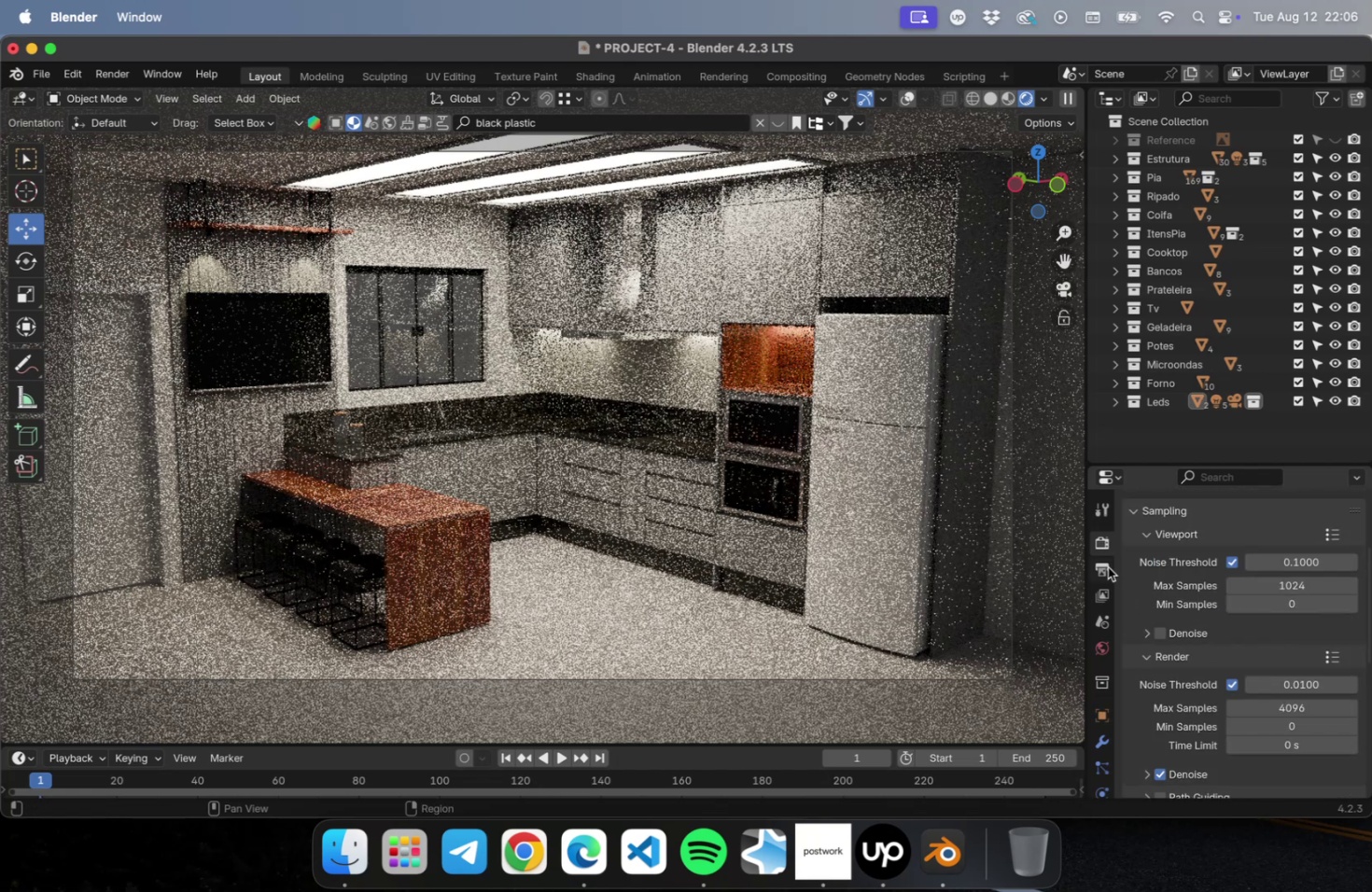 
left_click([1103, 565])
 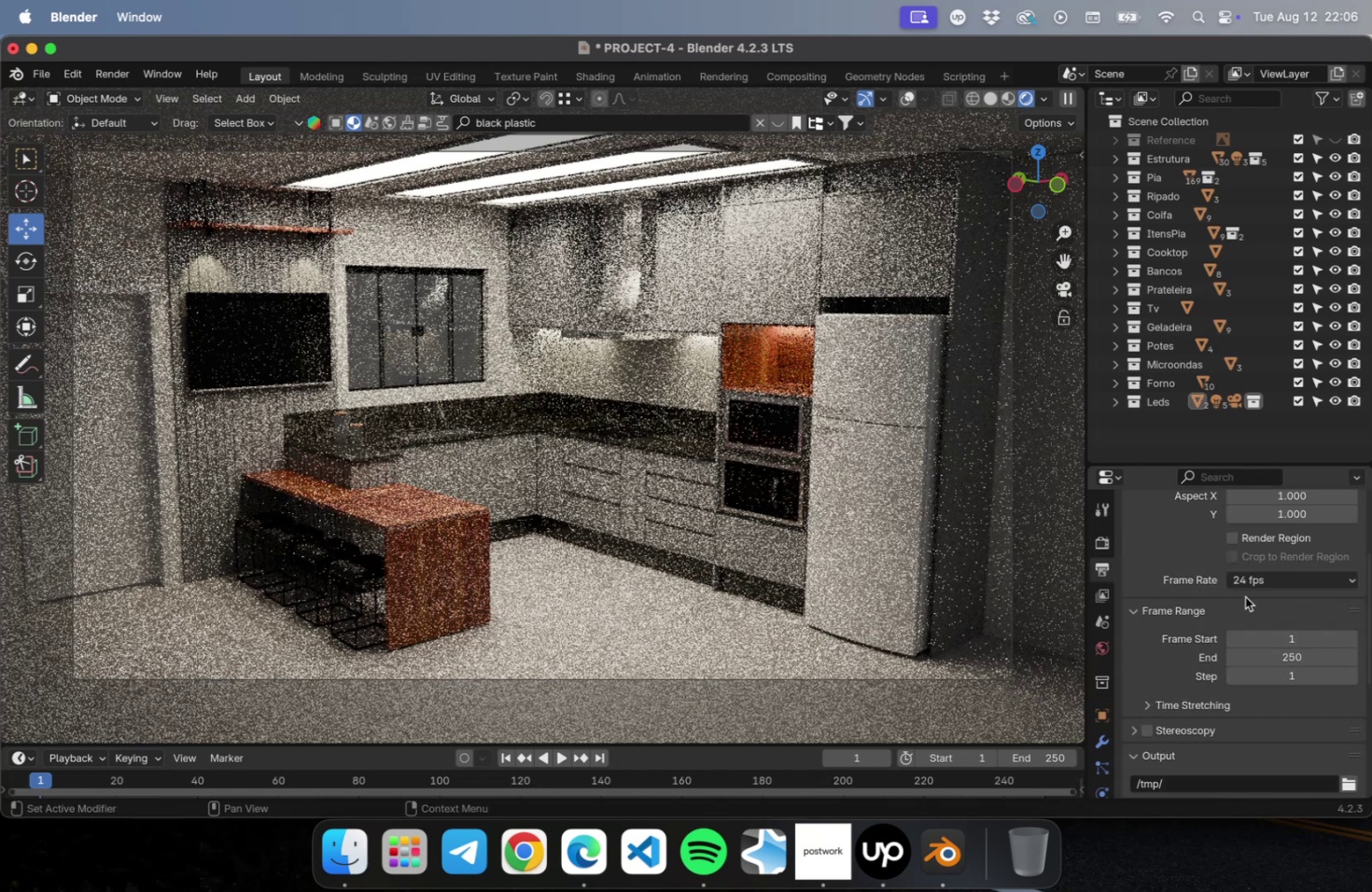 
scroll: coordinate [1250, 603], scroll_direction: up, amount: 31.0
 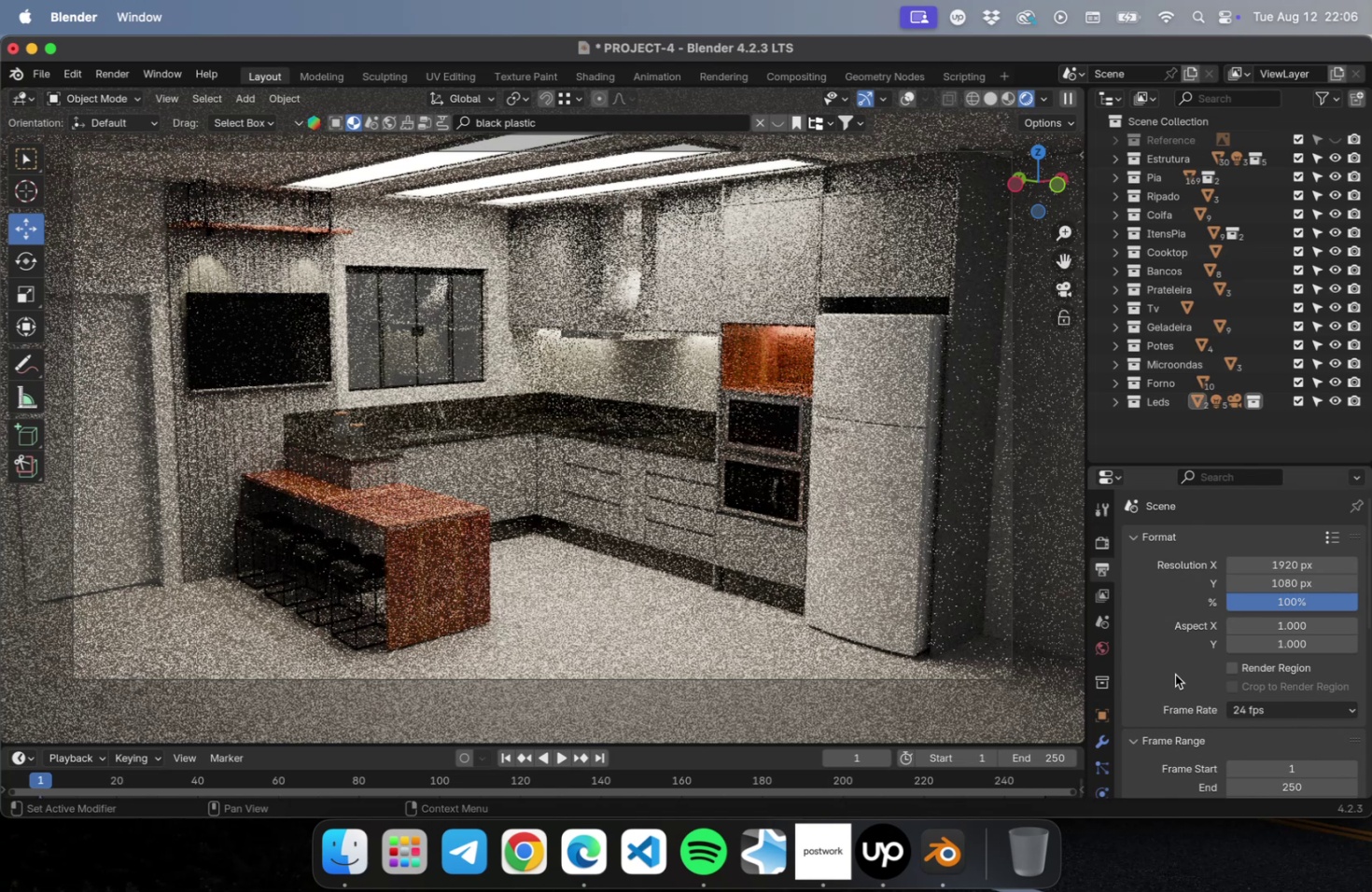 
wait(11.24)
 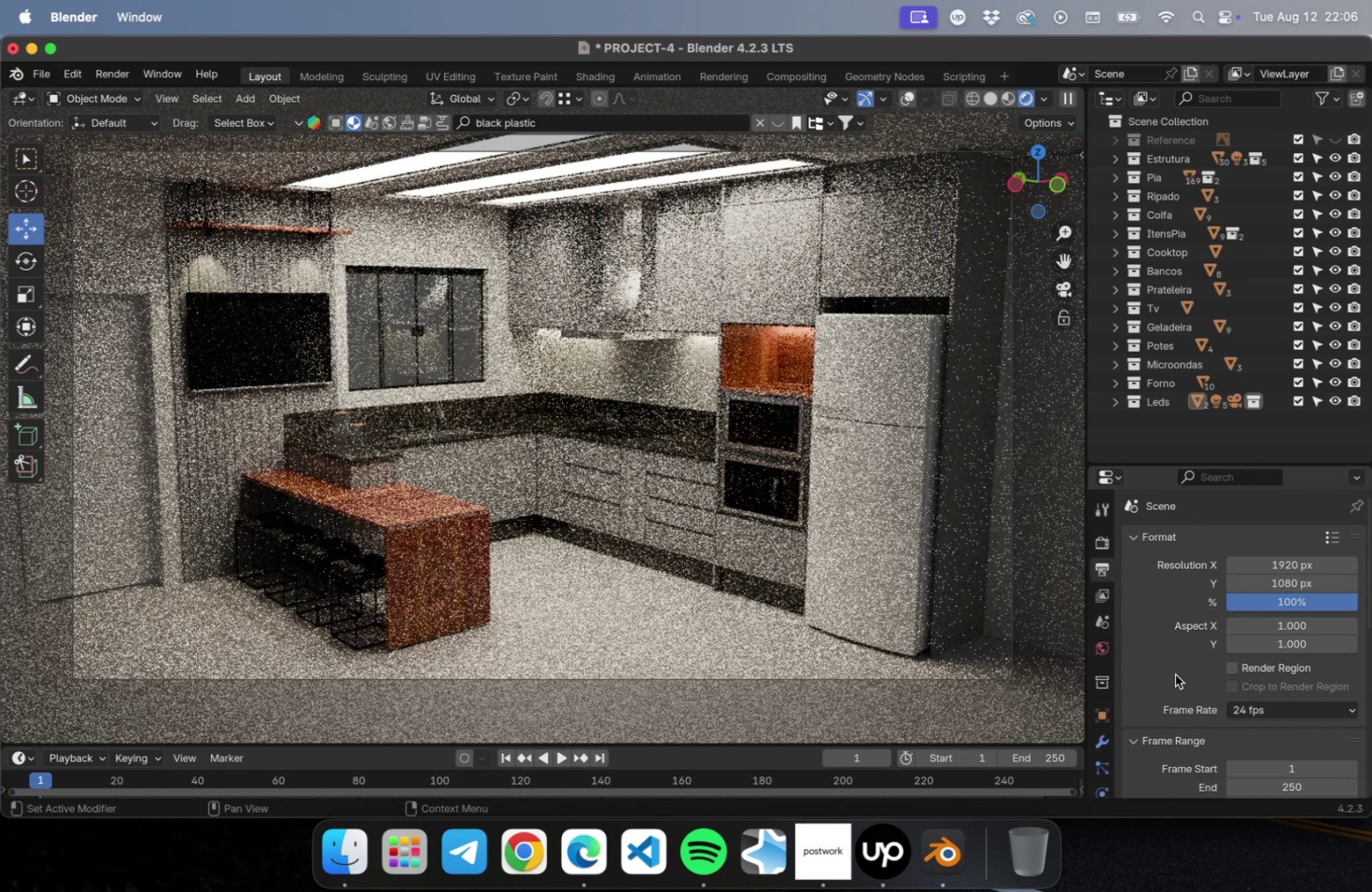 
left_click([1099, 545])
 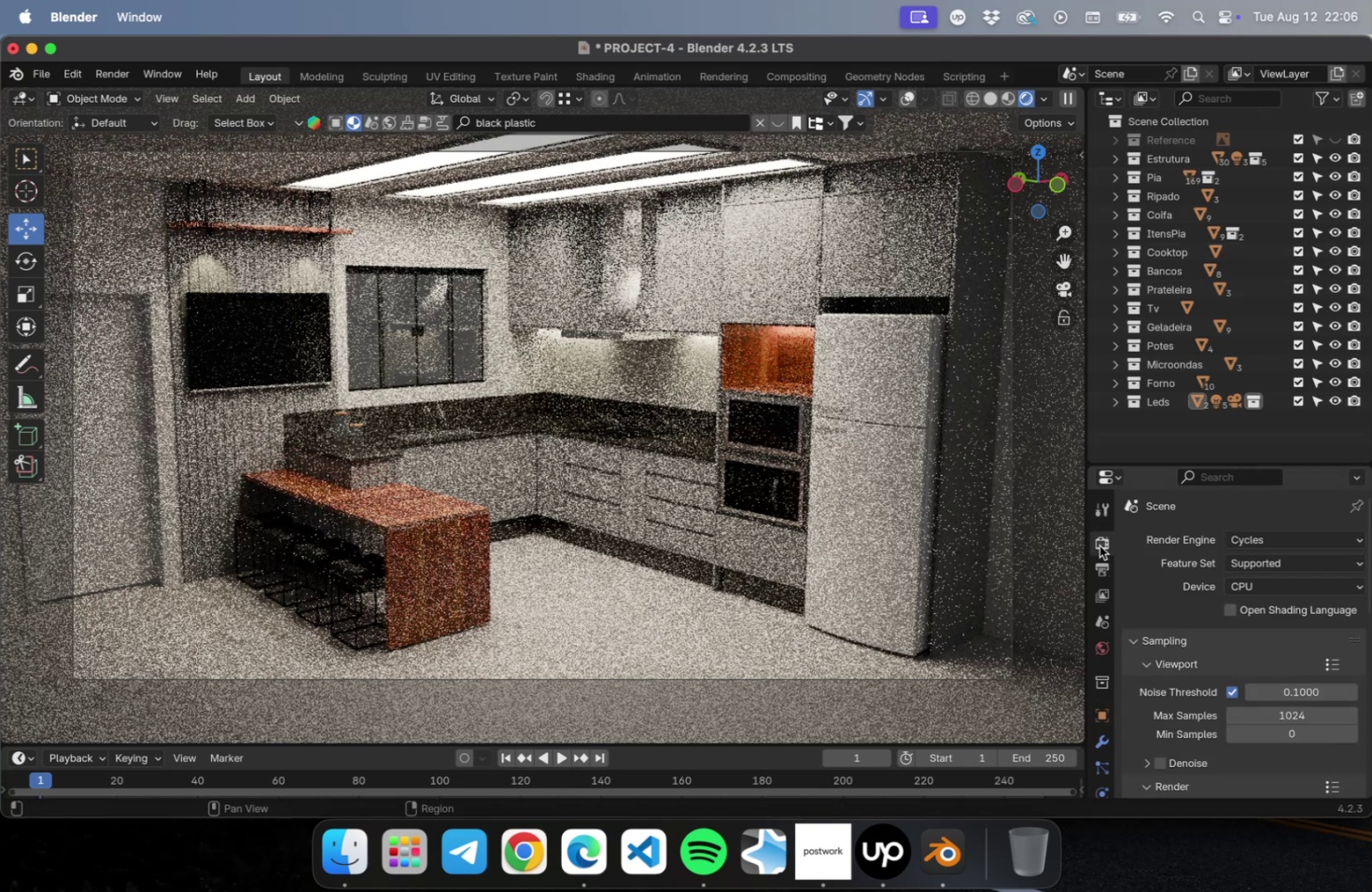 
wait(8.23)
 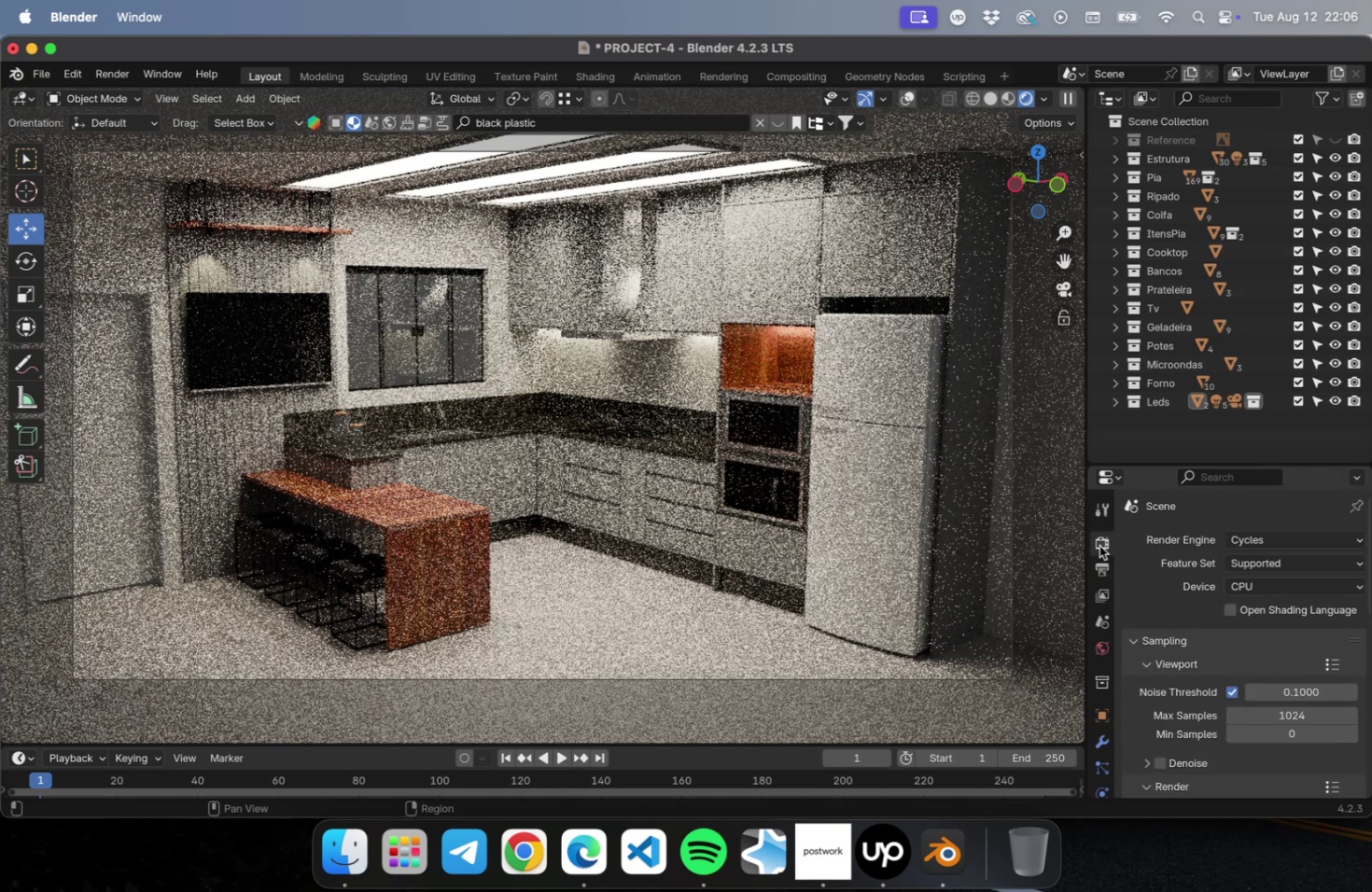 
left_click([1242, 540])
 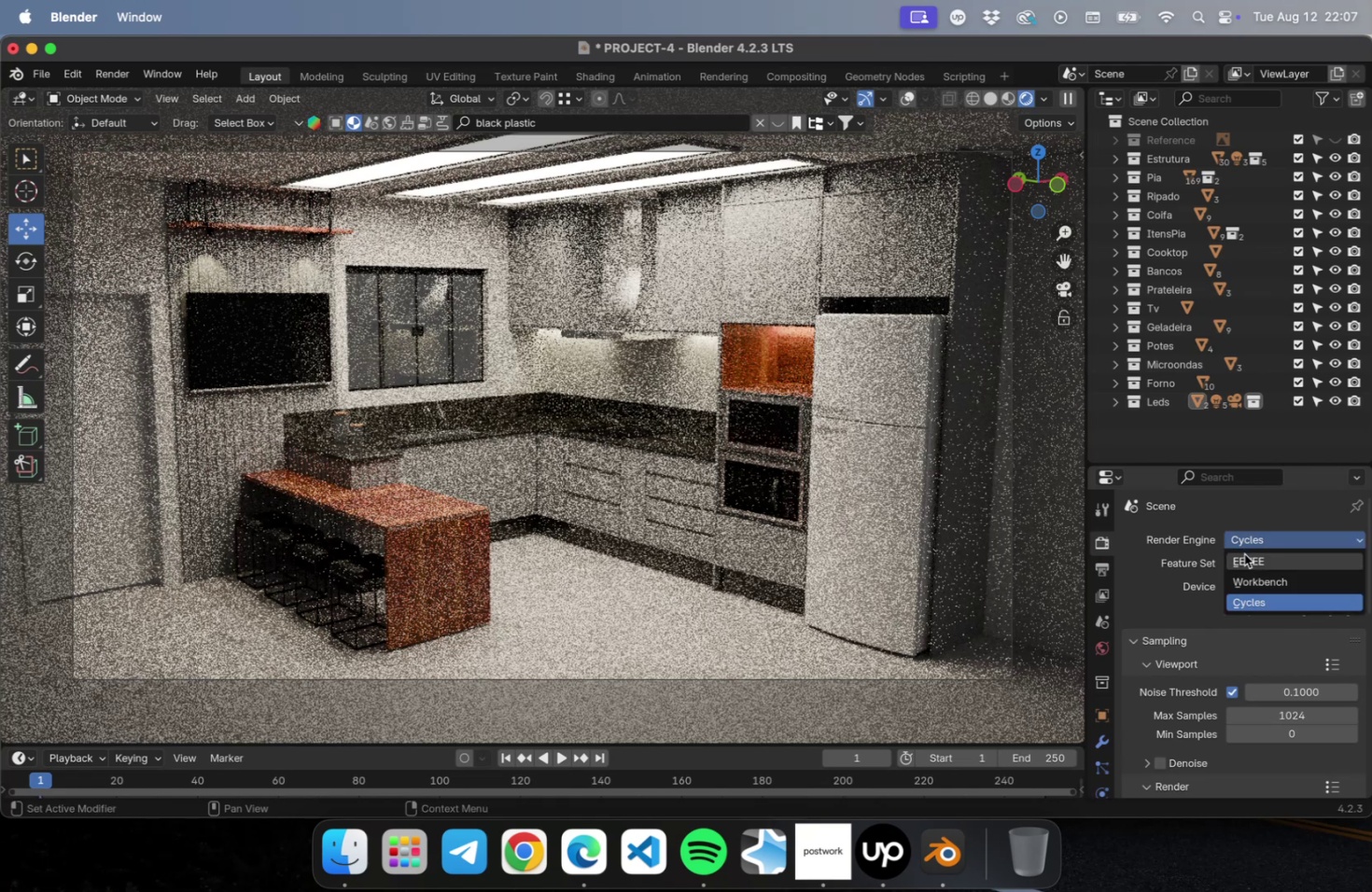 
left_click([1243, 553])
 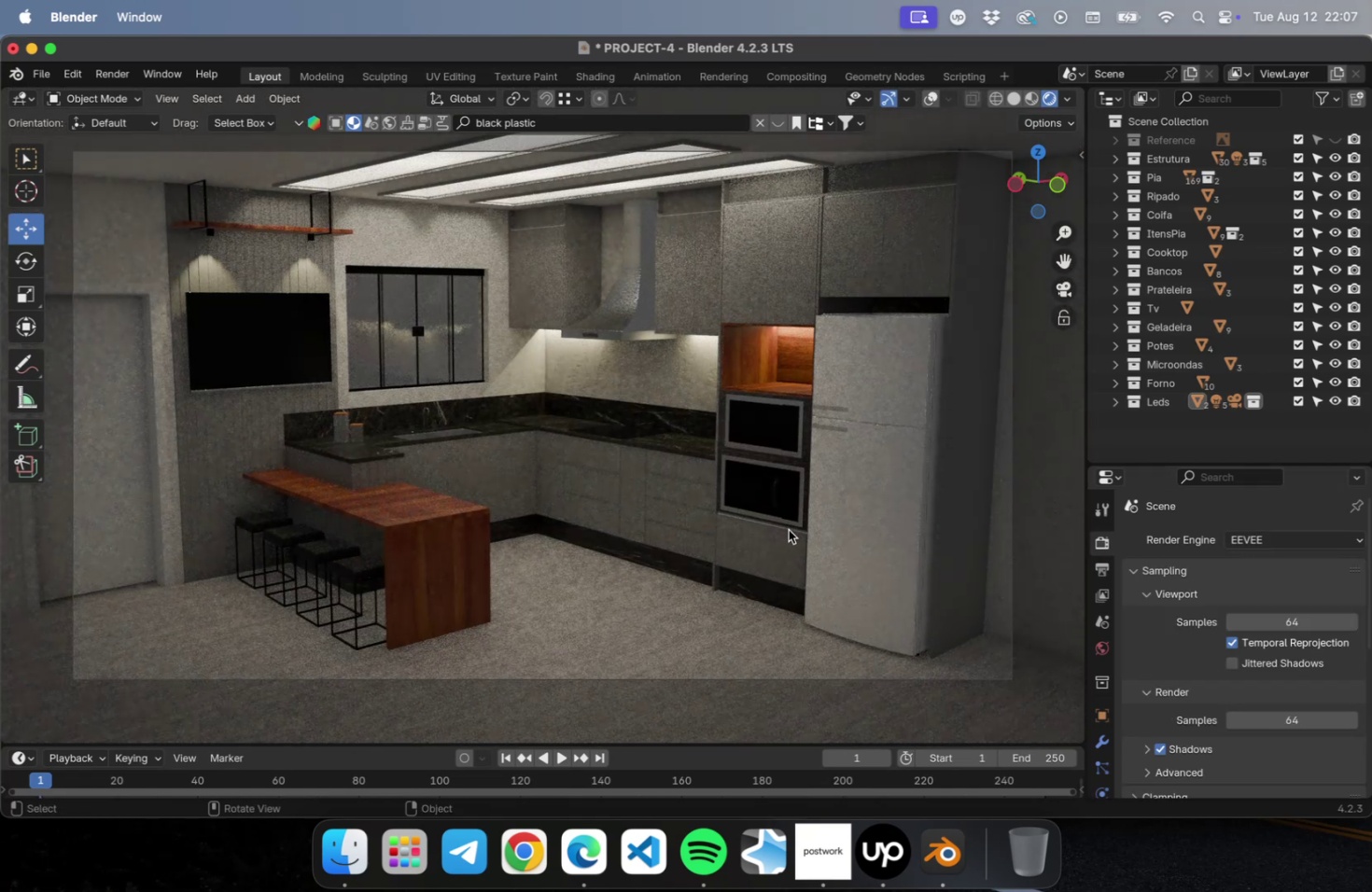 
scroll: coordinate [778, 539], scroll_direction: down, amount: 2.0
 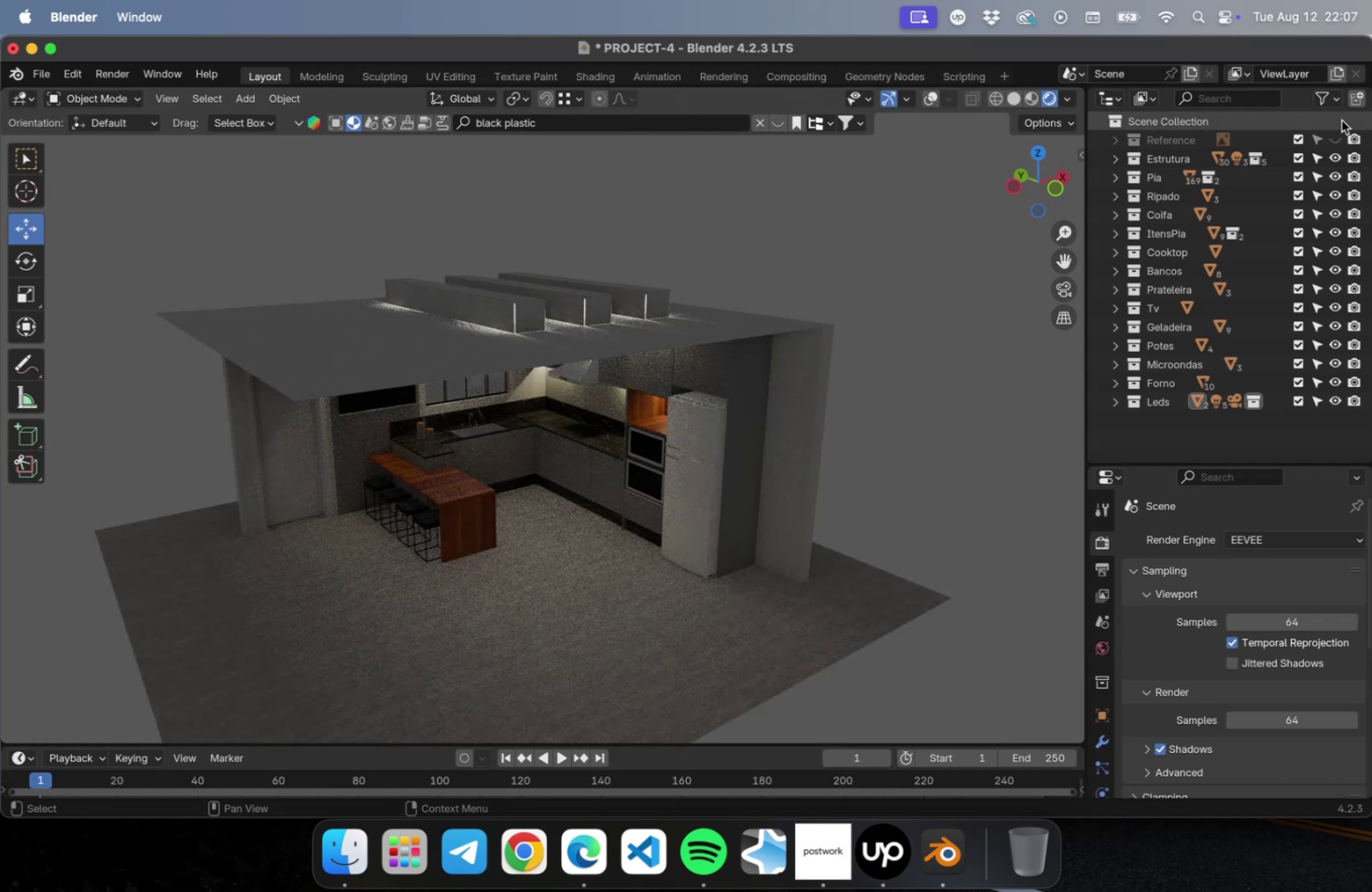 
left_click([1360, 95])
 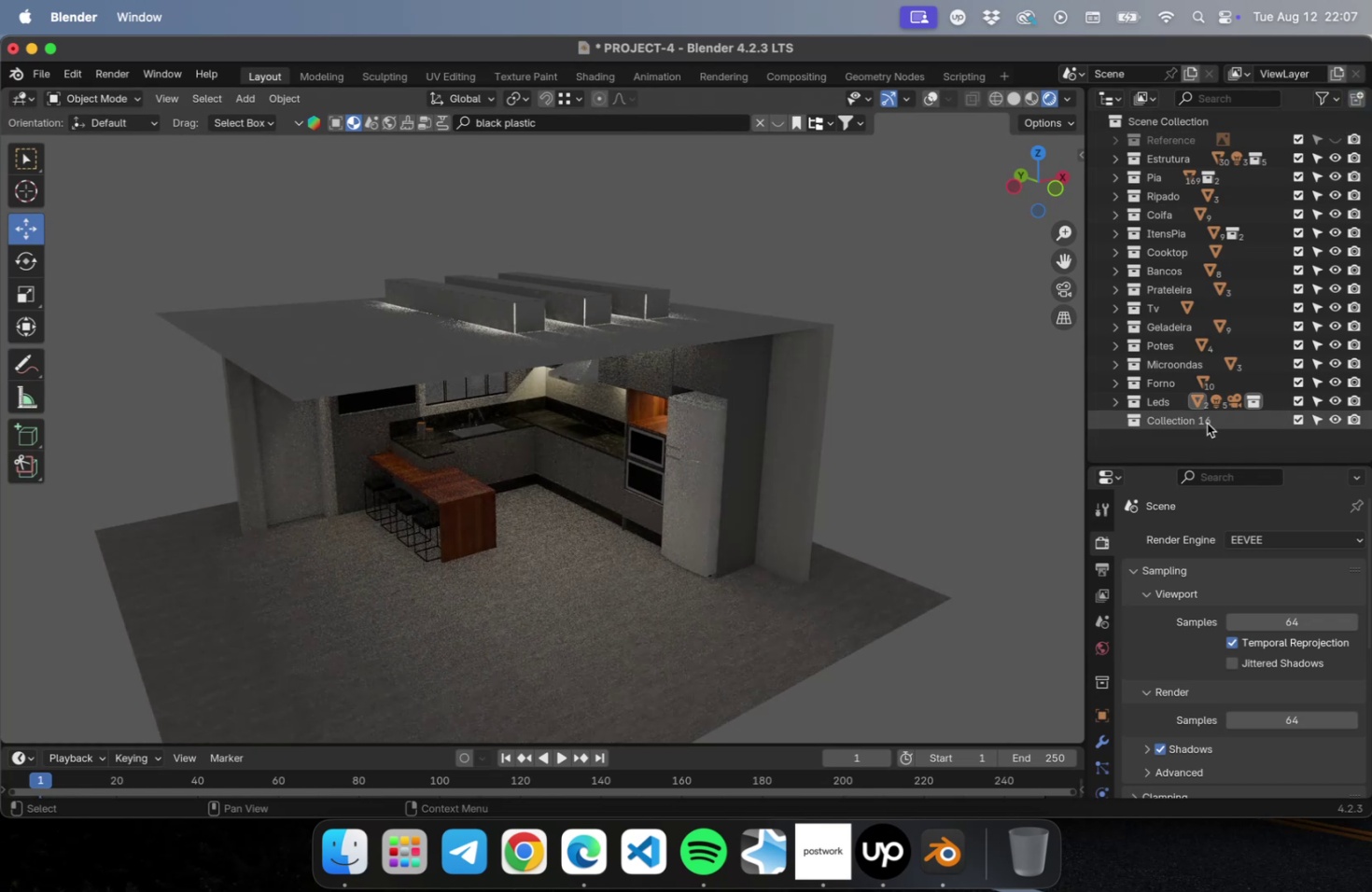 
double_click([1187, 424])
 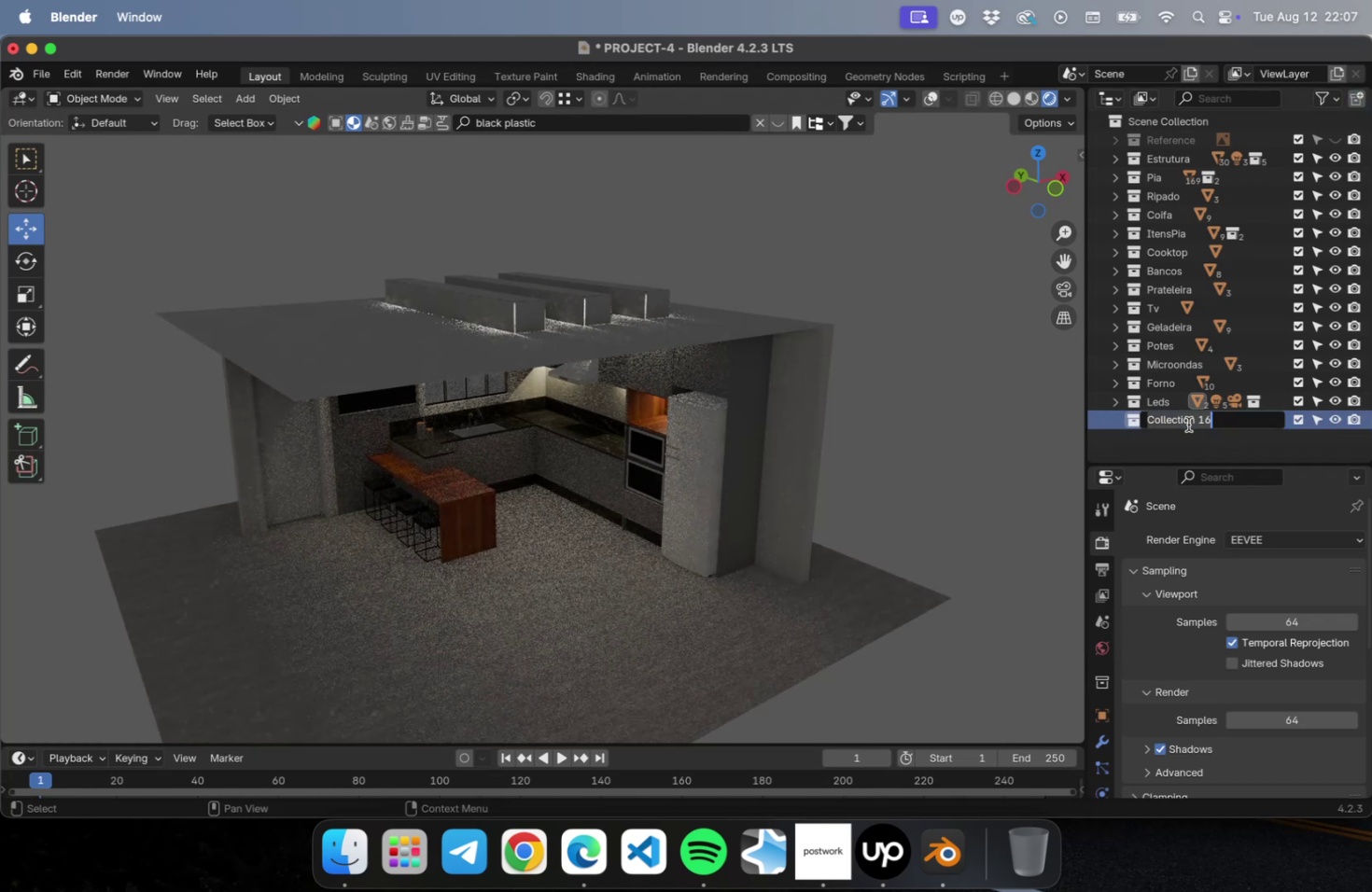 
type(Cameras)
 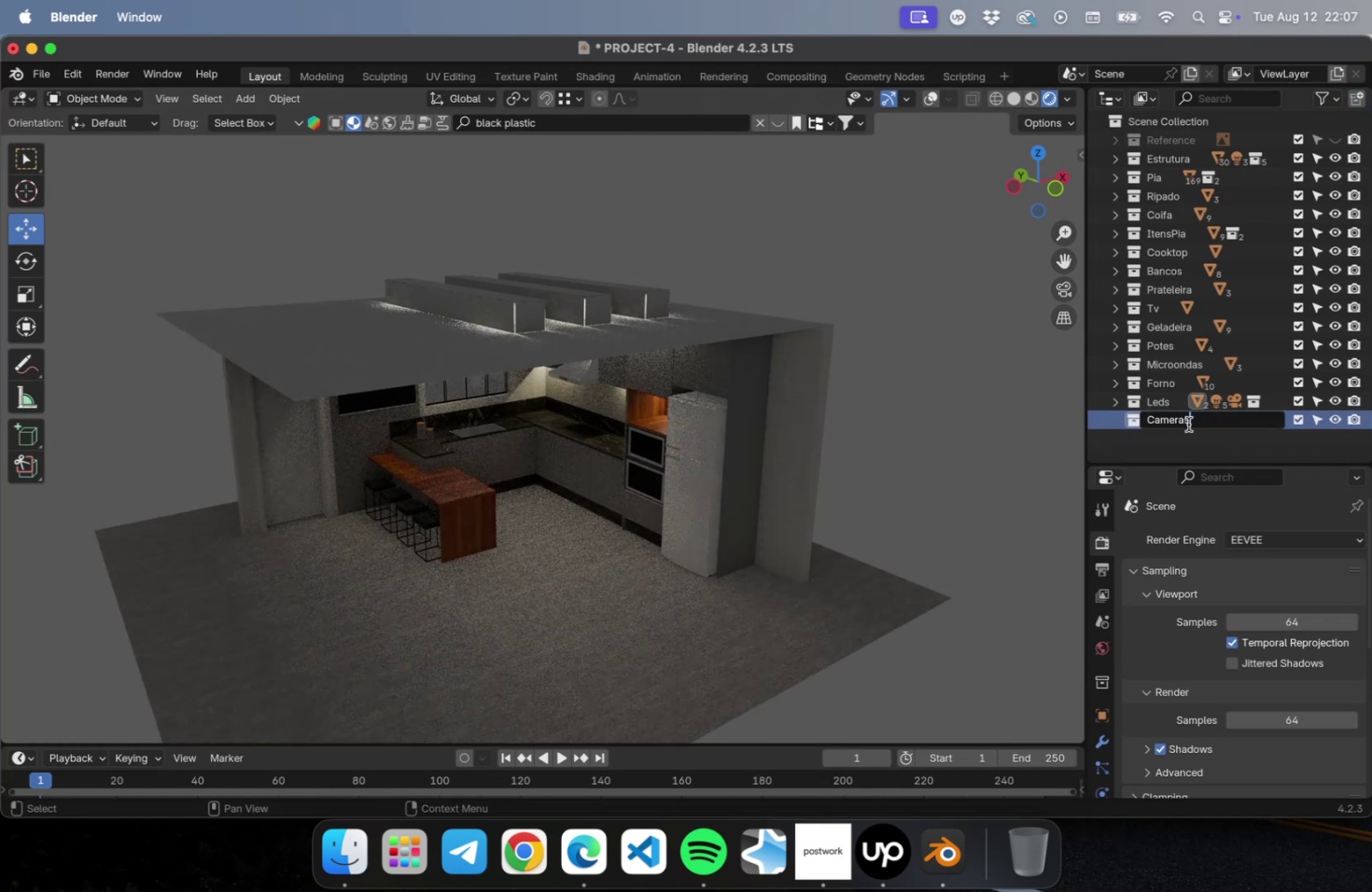 
key(Enter)
 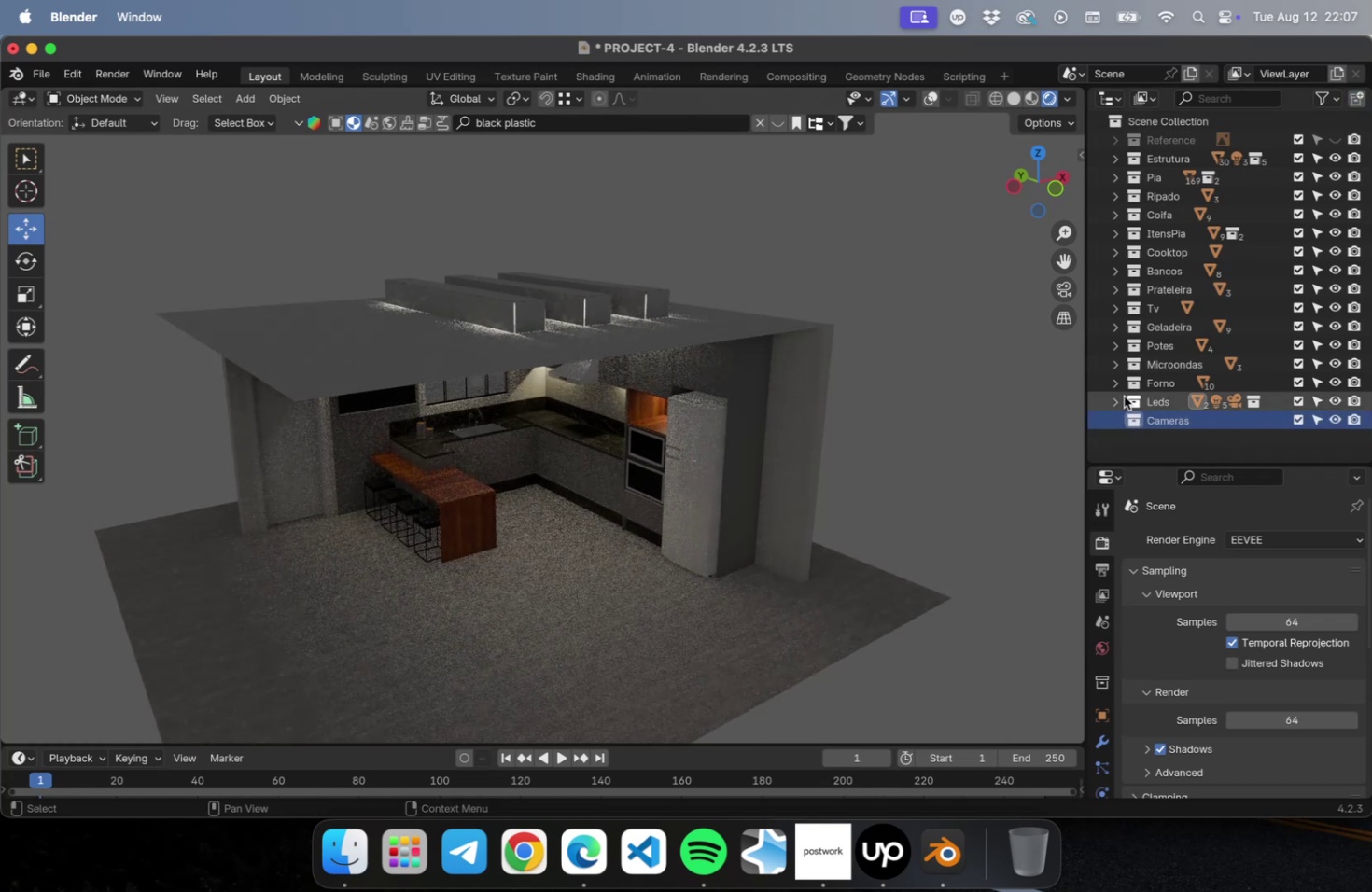 
left_click([1113, 403])
 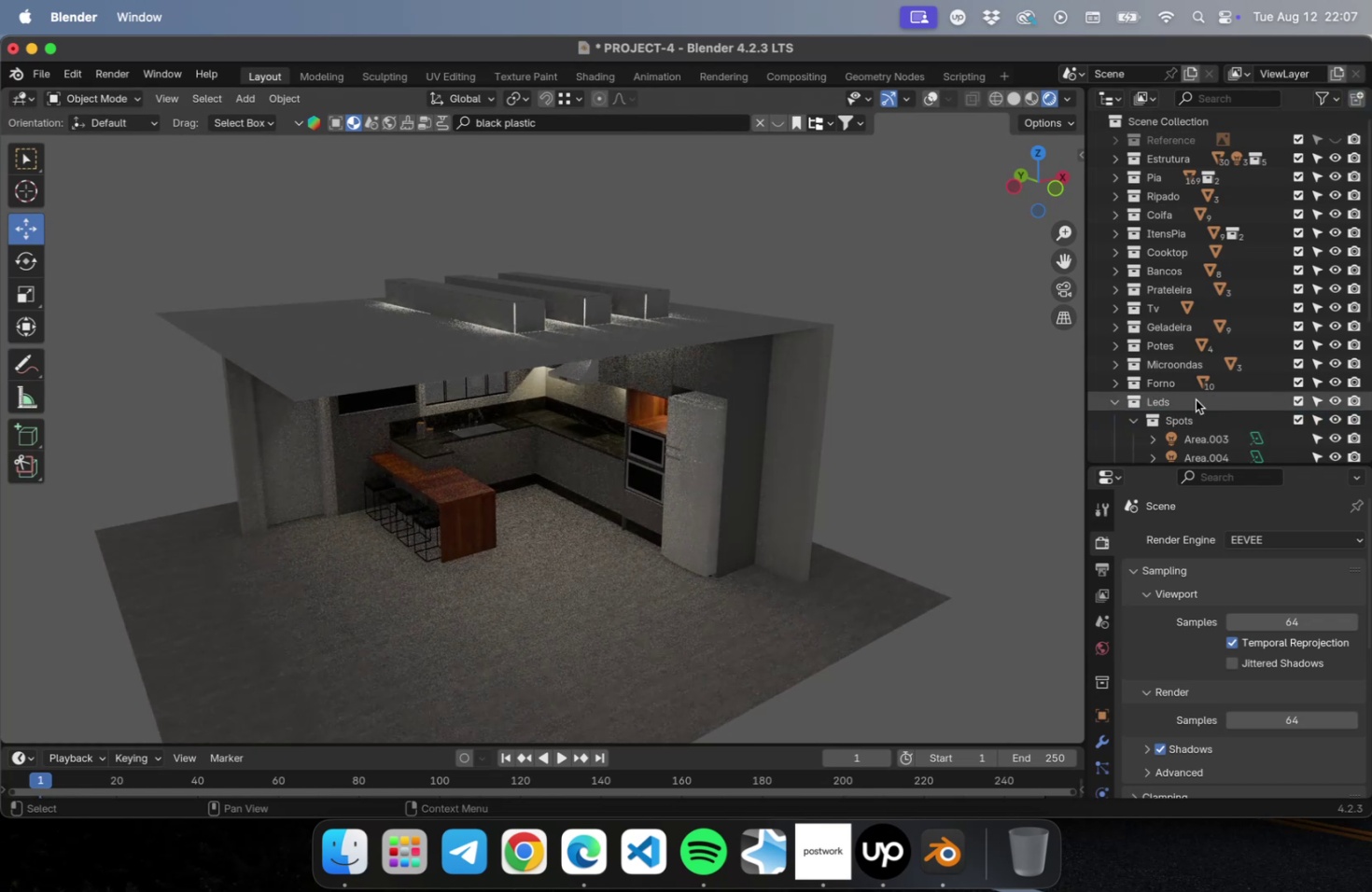 
scroll: coordinate [1211, 404], scroll_direction: down, amount: 15.0
 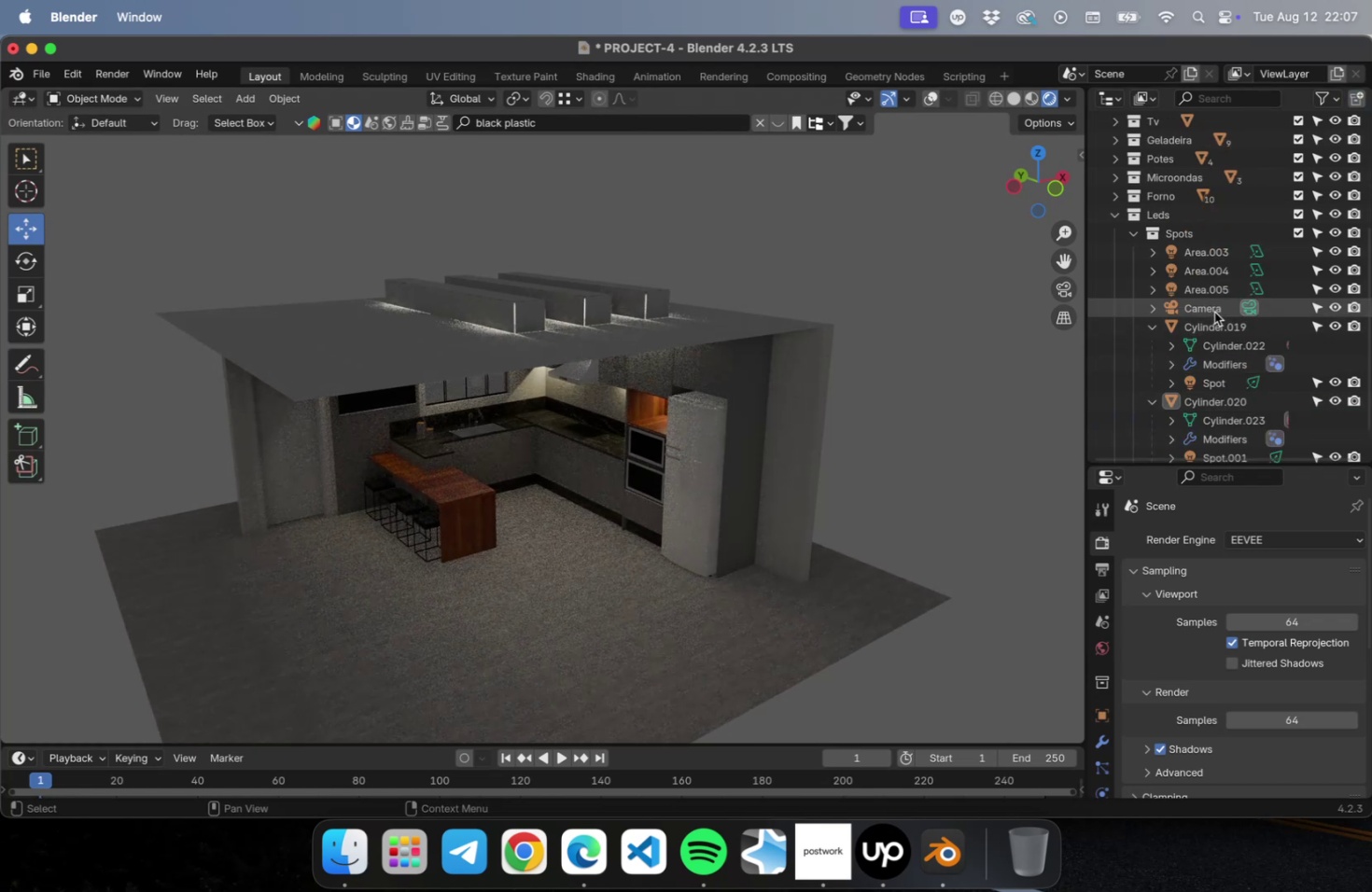 
left_click([1213, 312])
 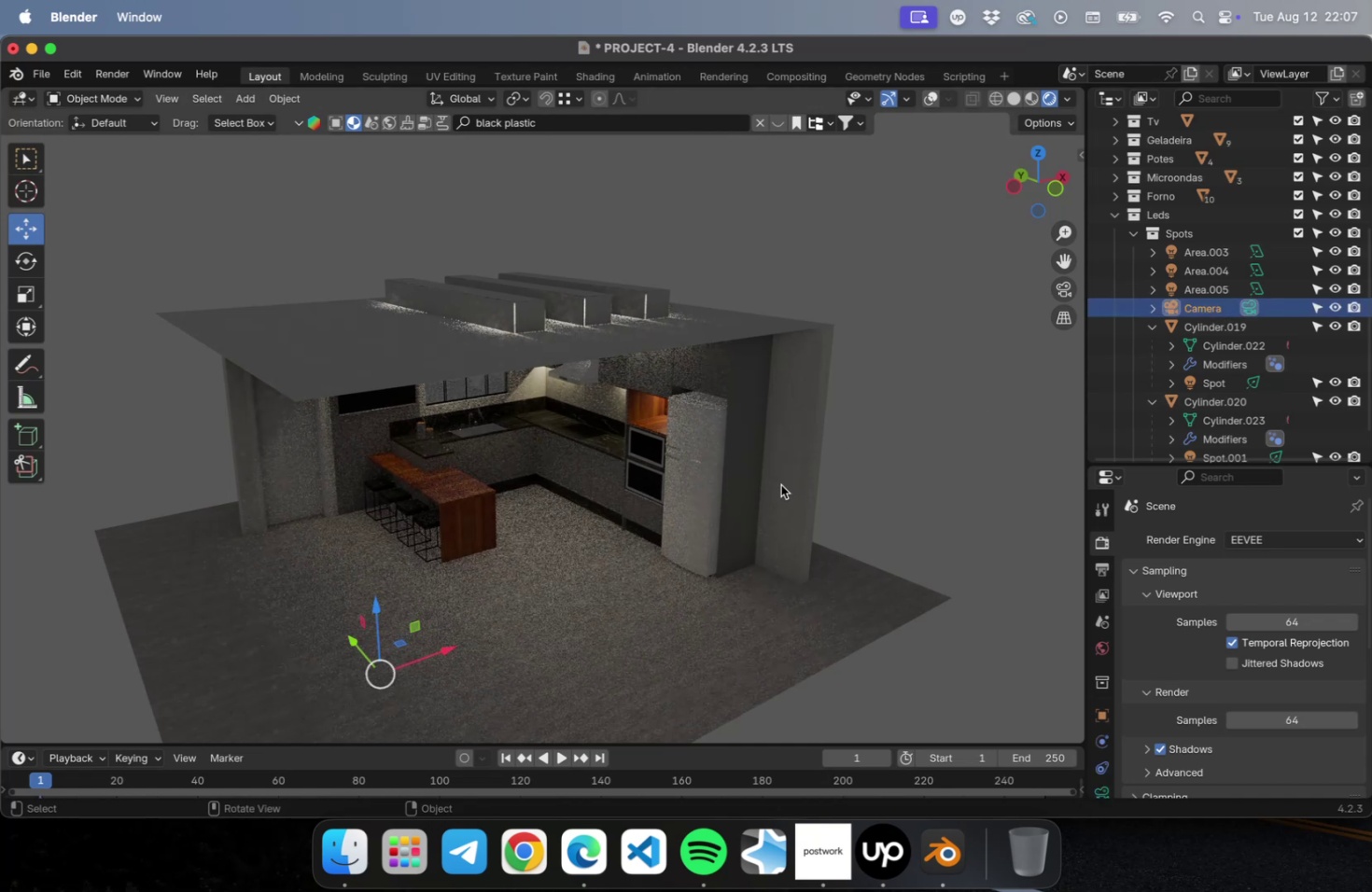 
key(M)
 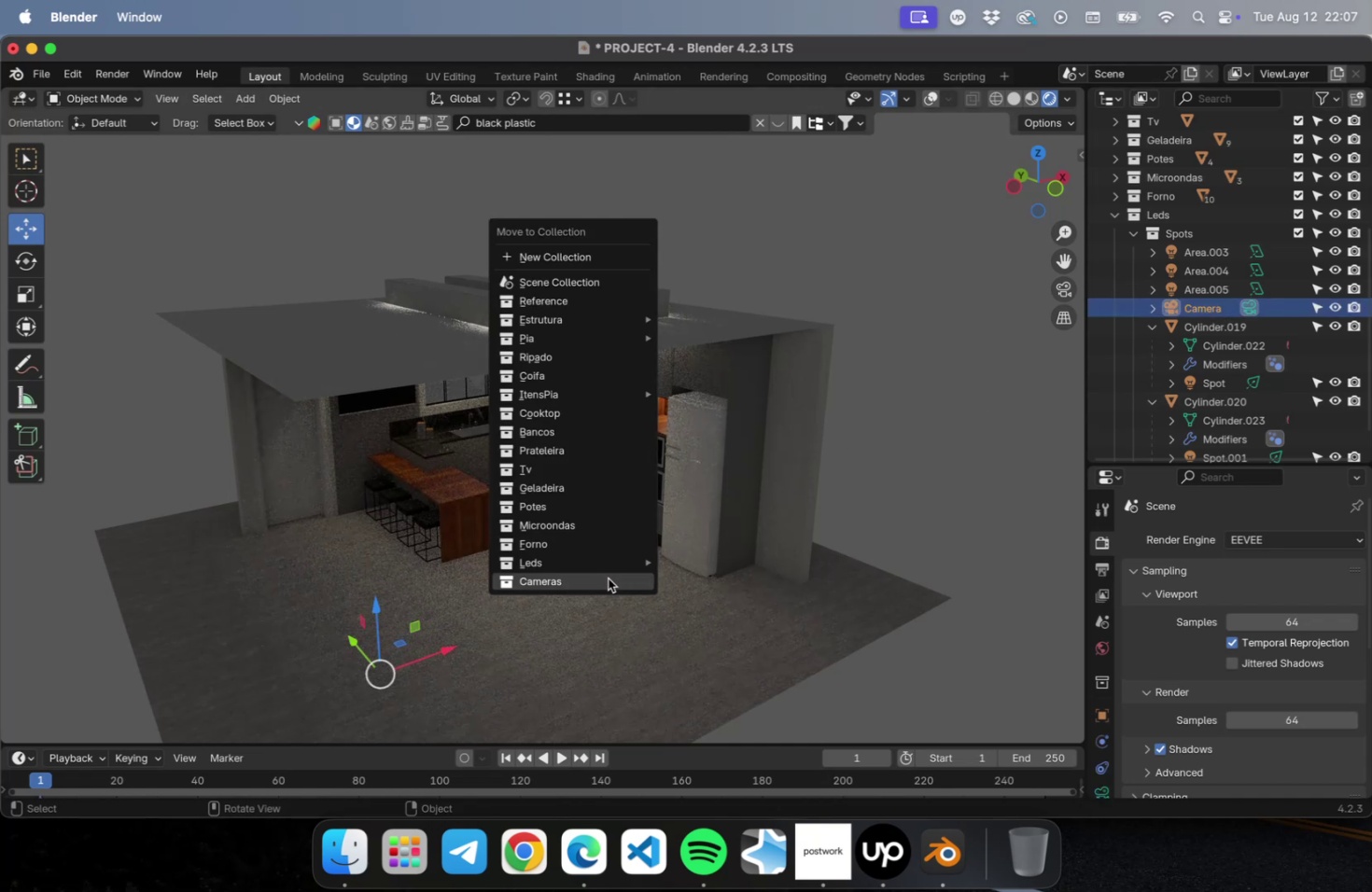 
left_click([608, 578])
 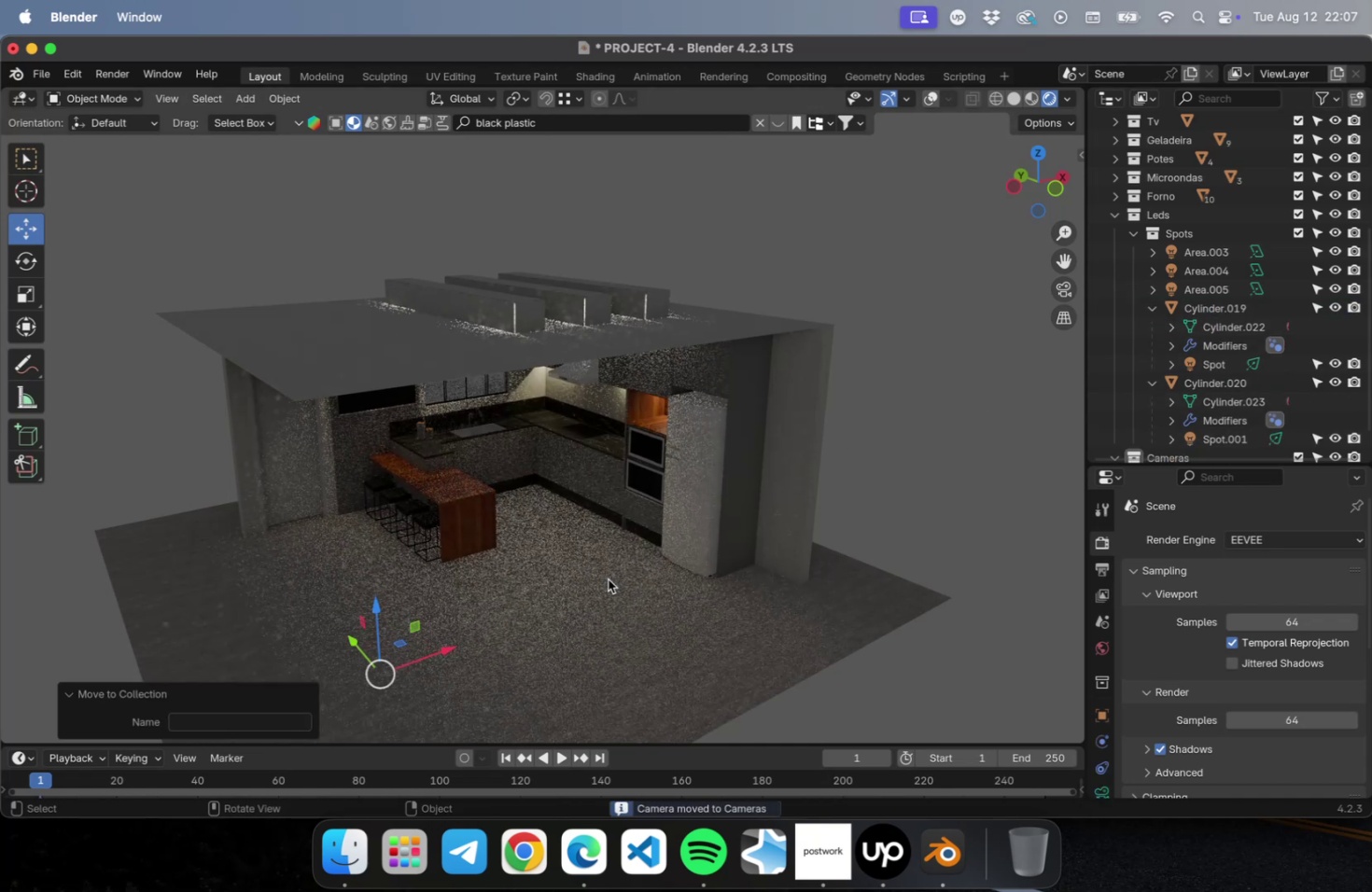 
key(Meta+S)
 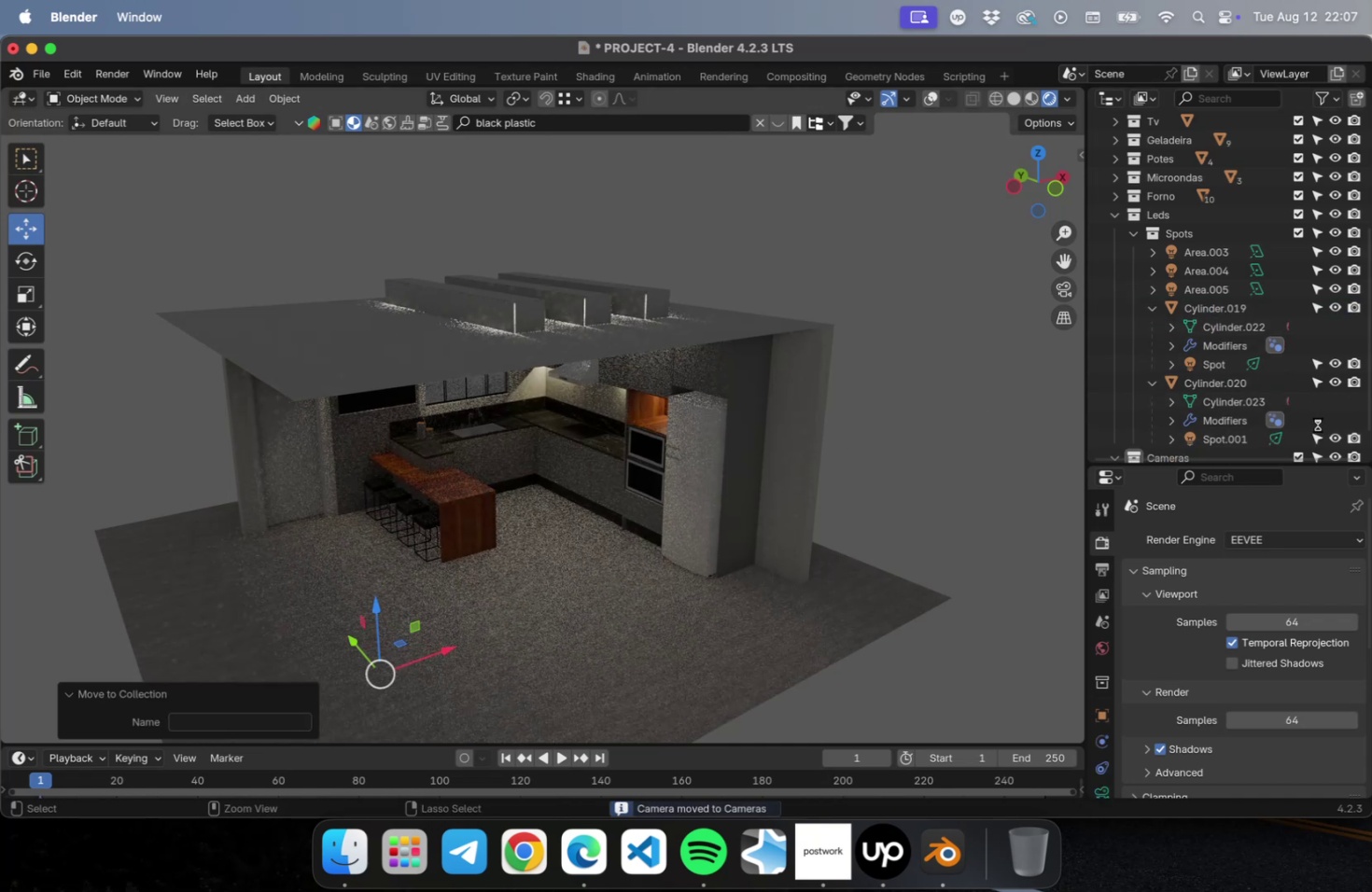 
scroll: coordinate [1300, 423], scroll_direction: up, amount: 22.0
 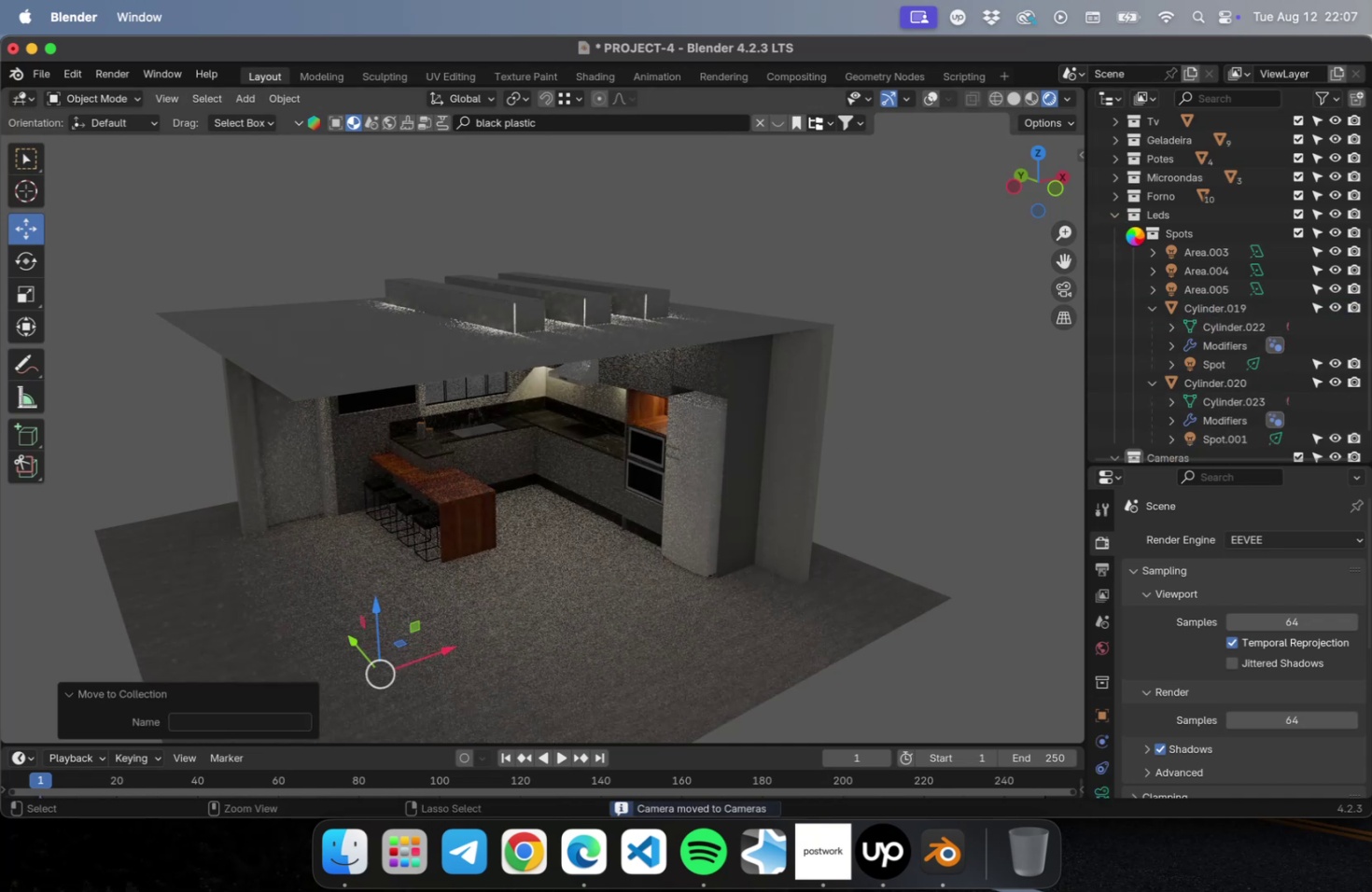 
left_click([1134, 237])
 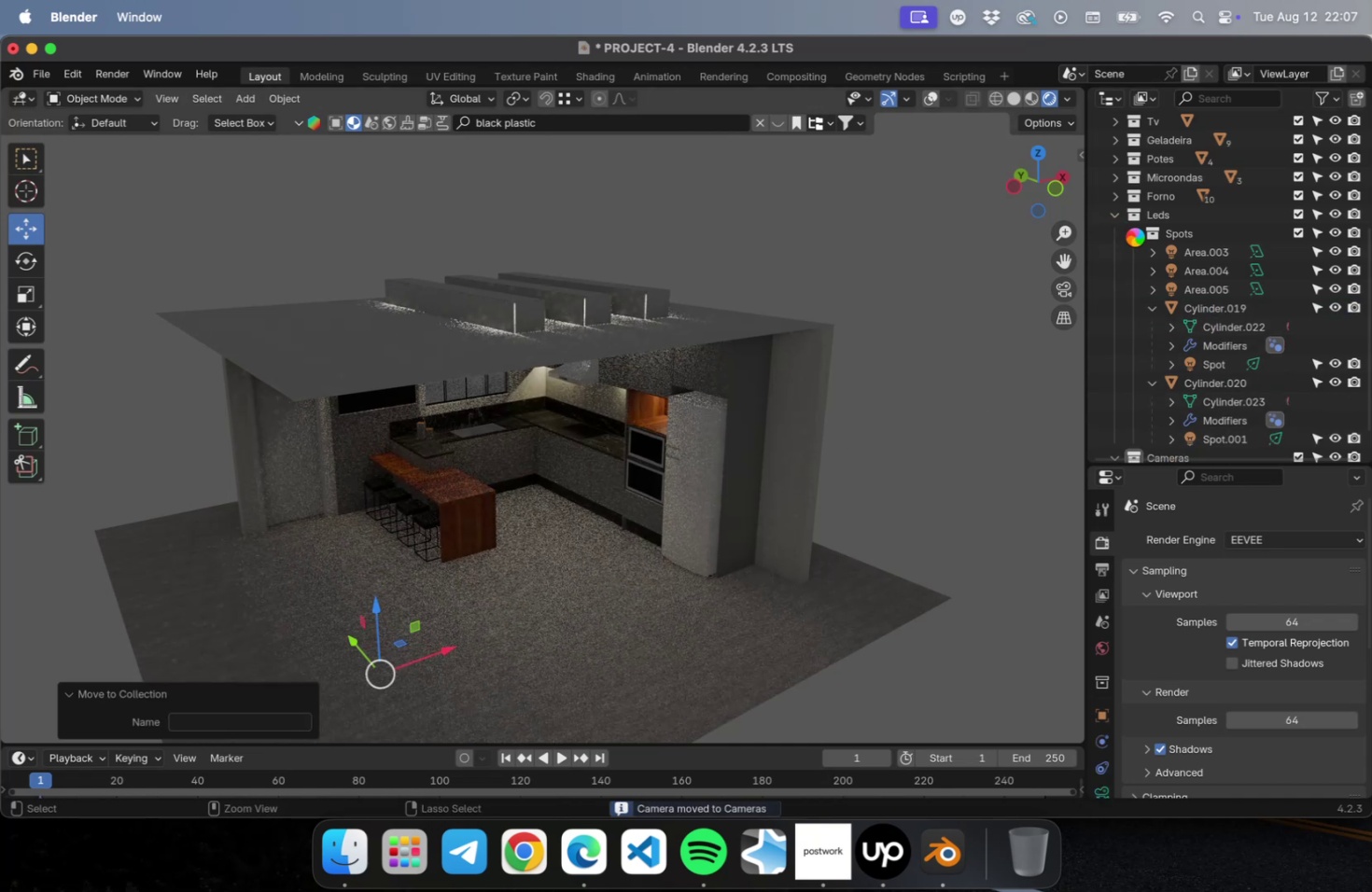 
mouse_move([1134, 267])
 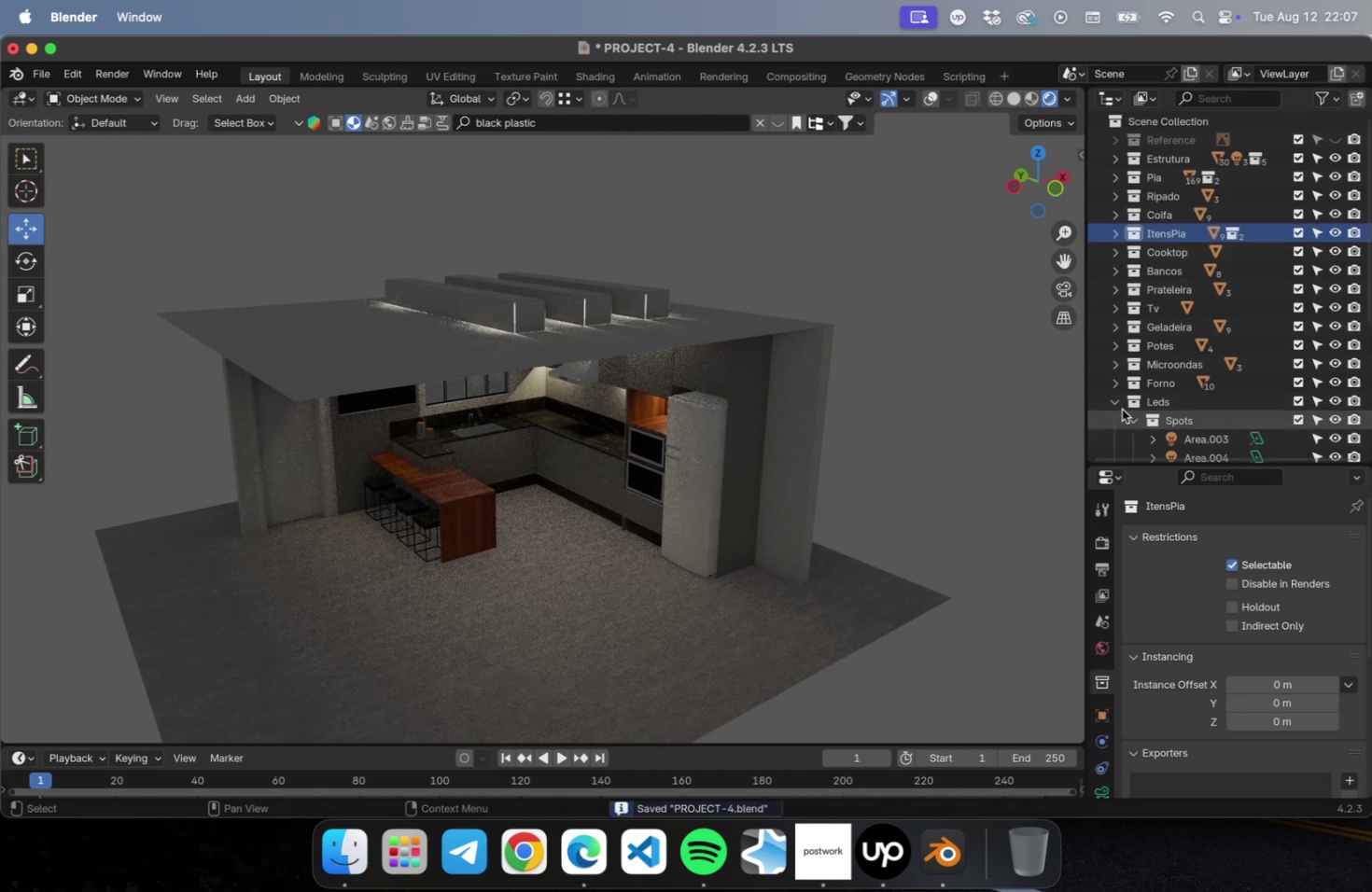 
left_click([1115, 405])
 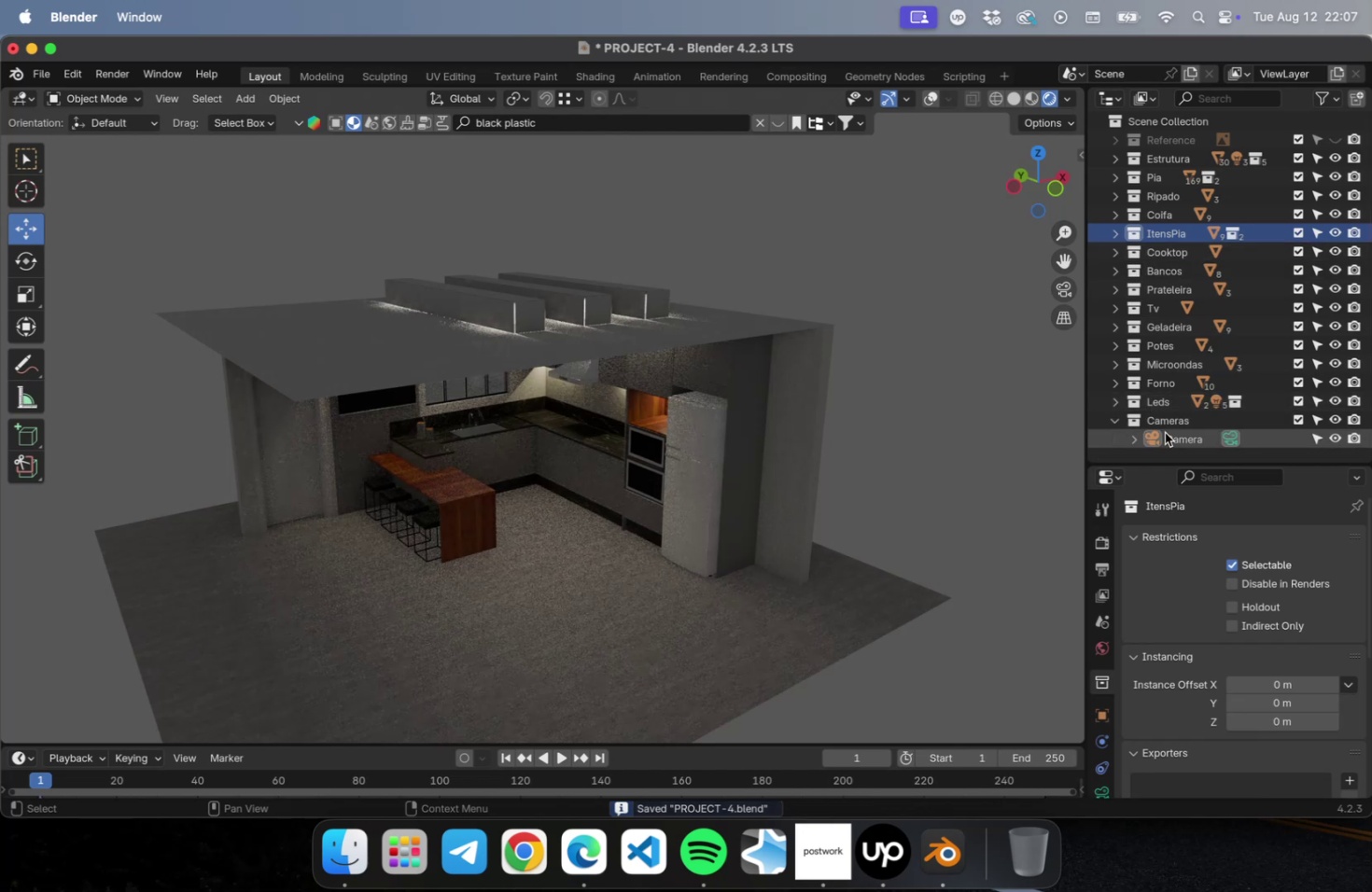 
left_click([1164, 425])
 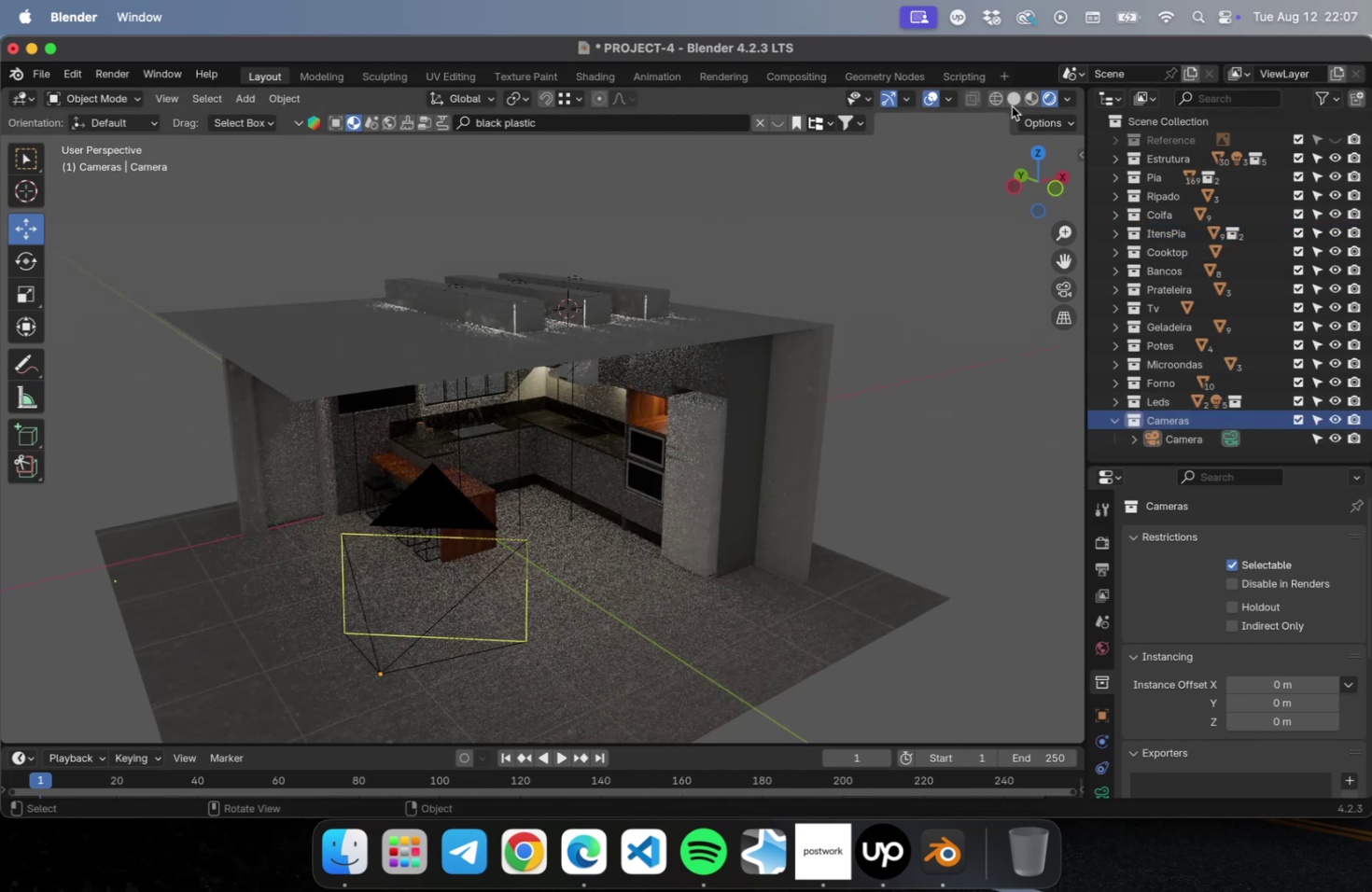 
left_click([1014, 102])
 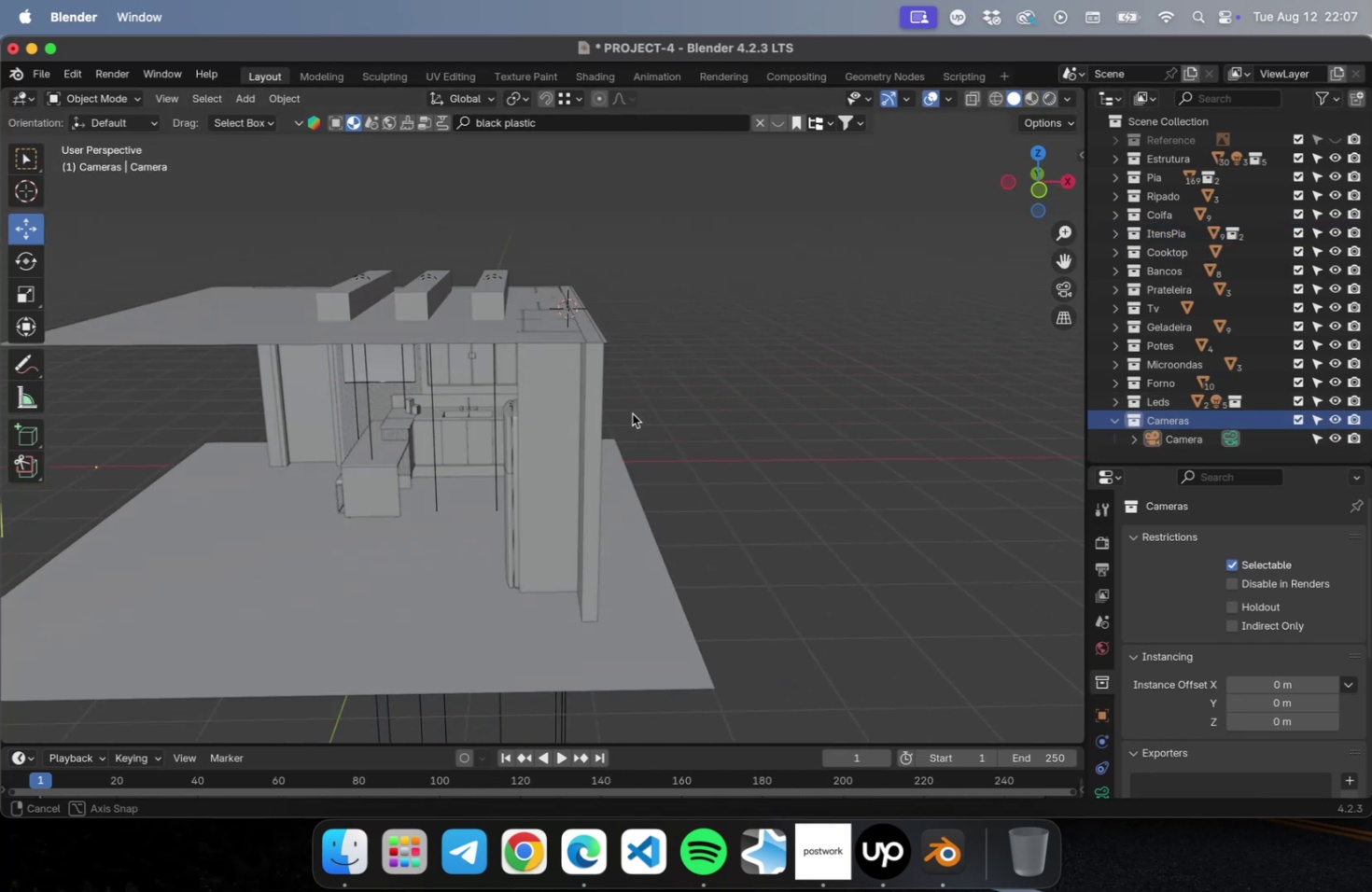 
hold_key(key=ShiftLeft, duration=0.42)
 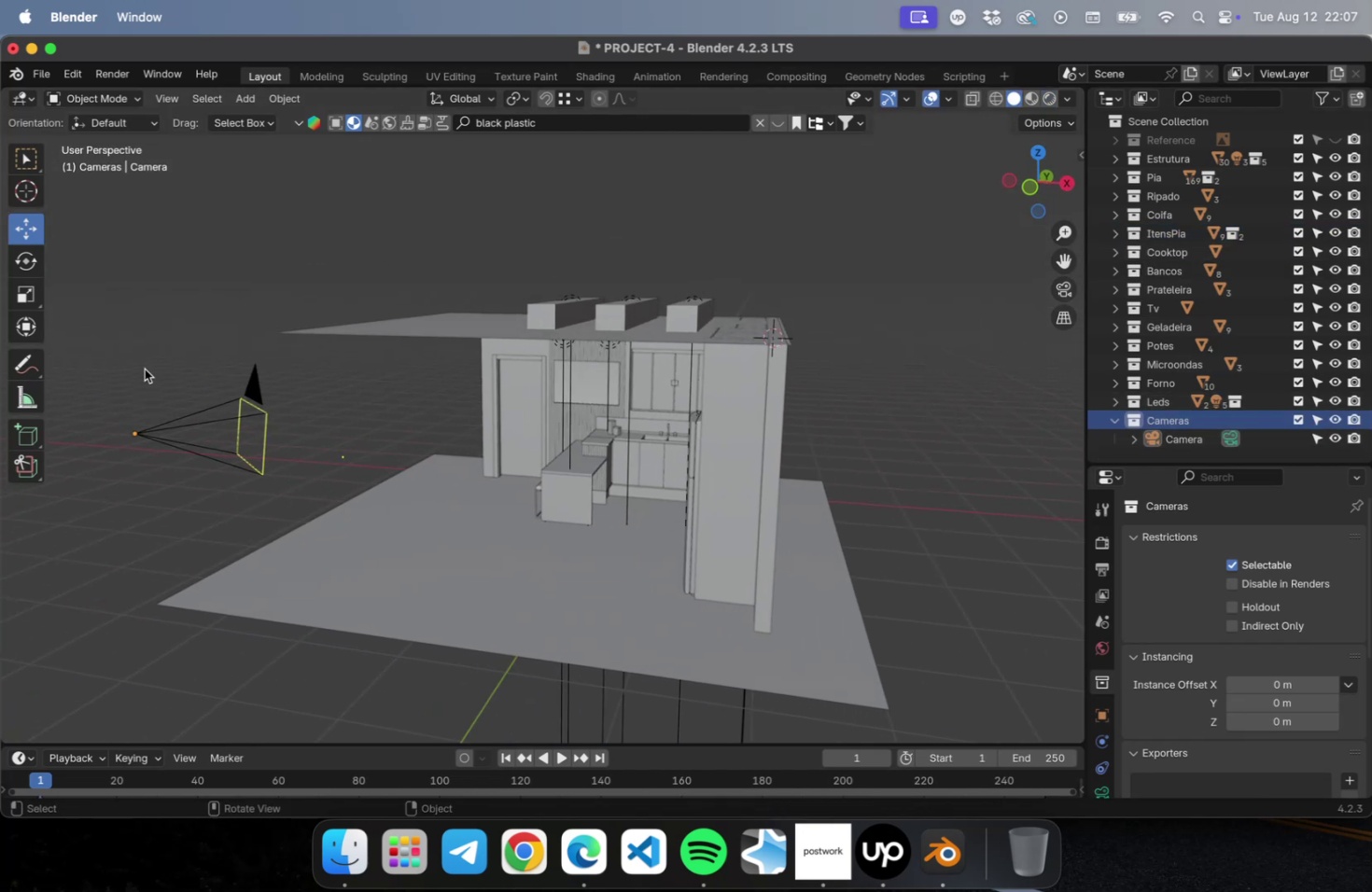 
left_click([145, 369])
 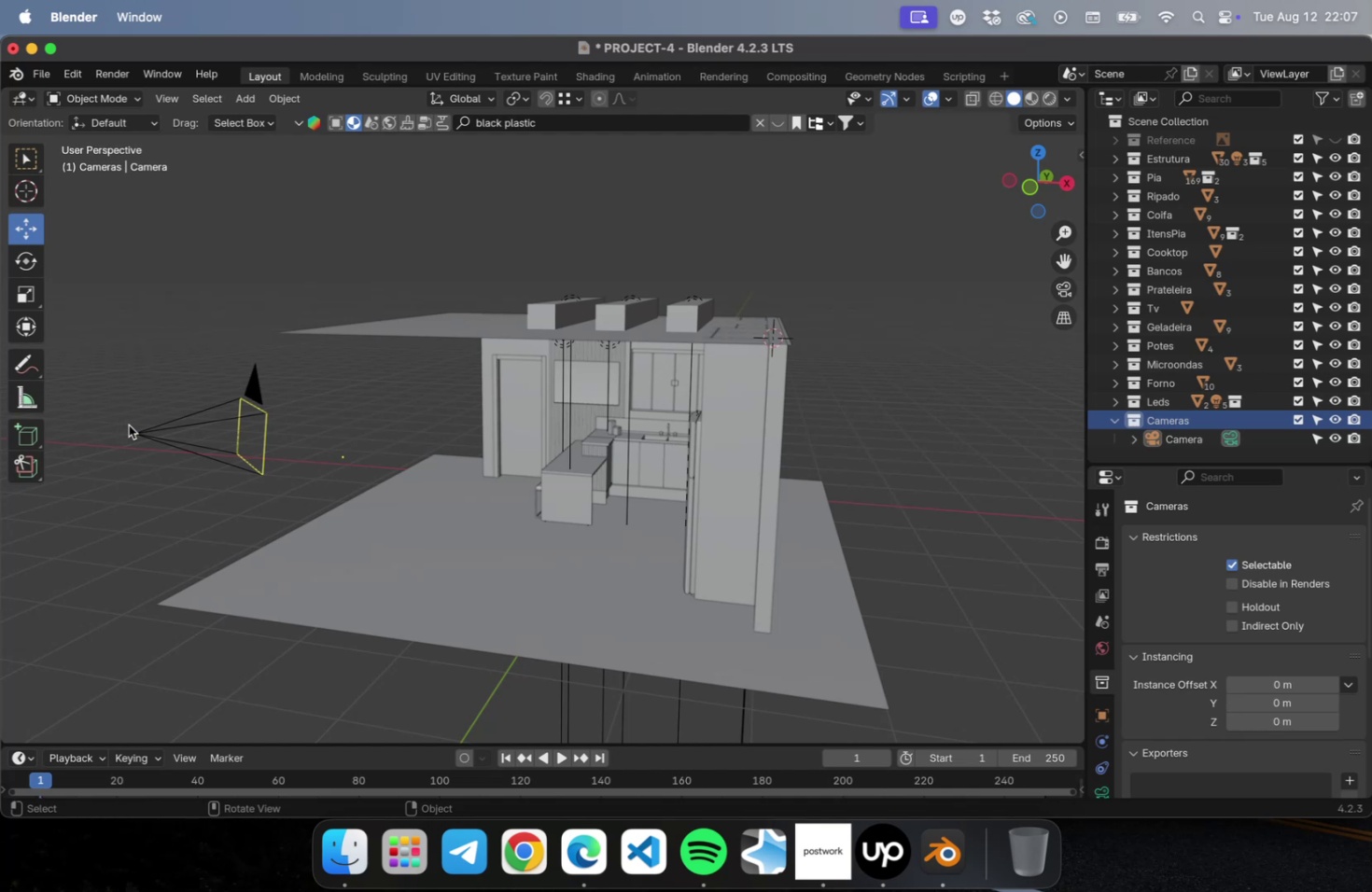 
left_click([129, 425])
 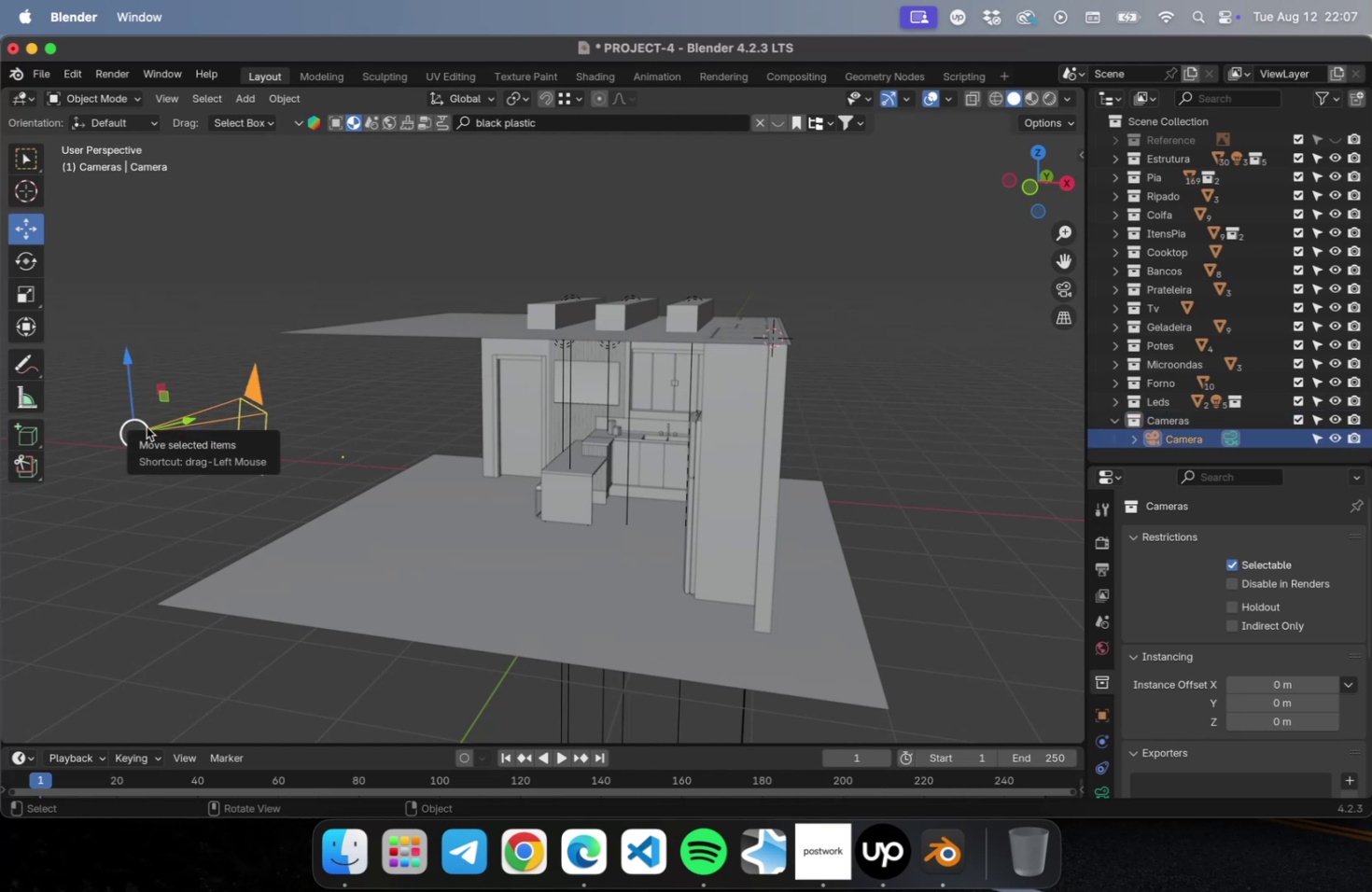 
type(Dz)
 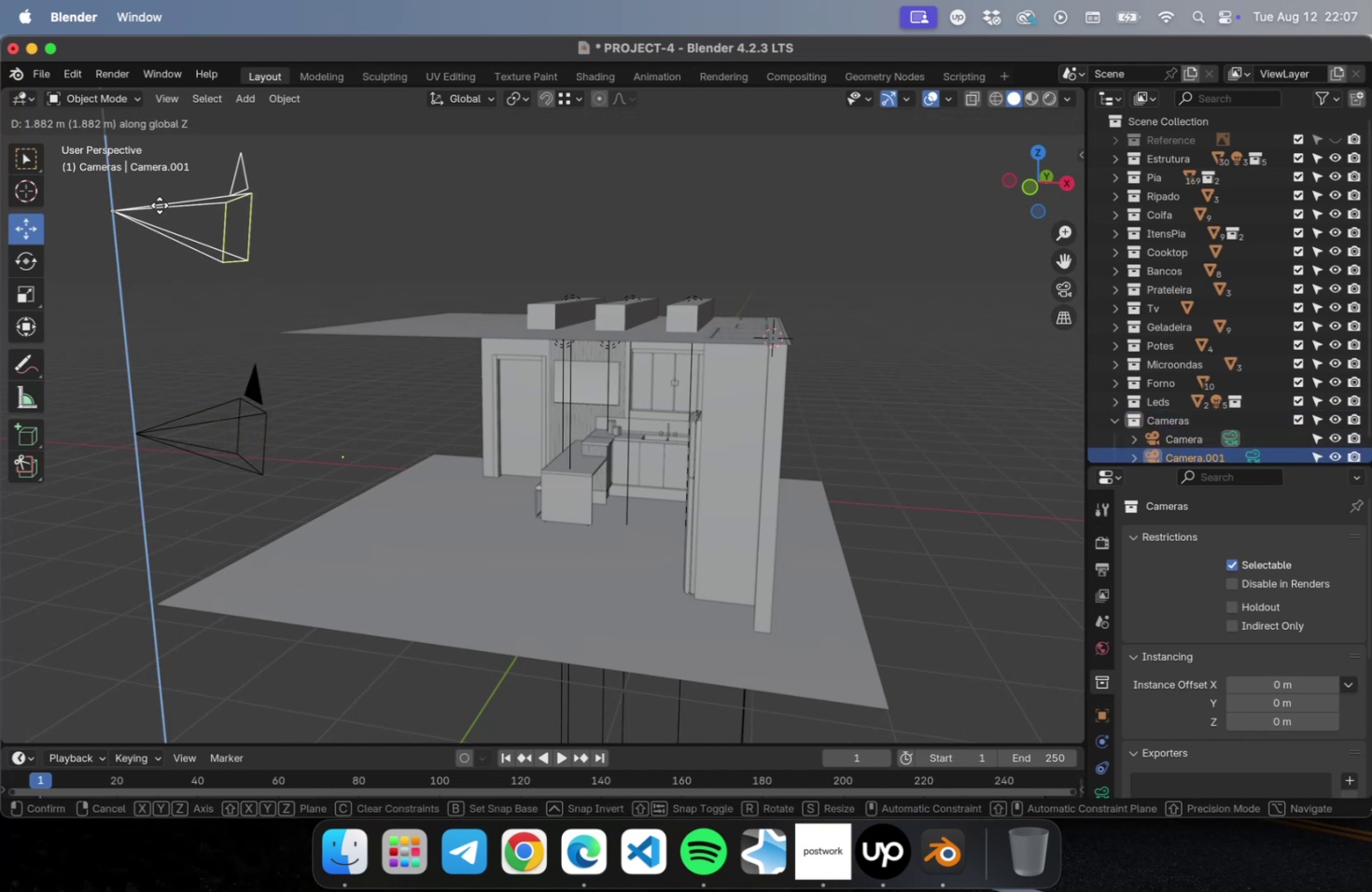 
left_click([160, 205])
 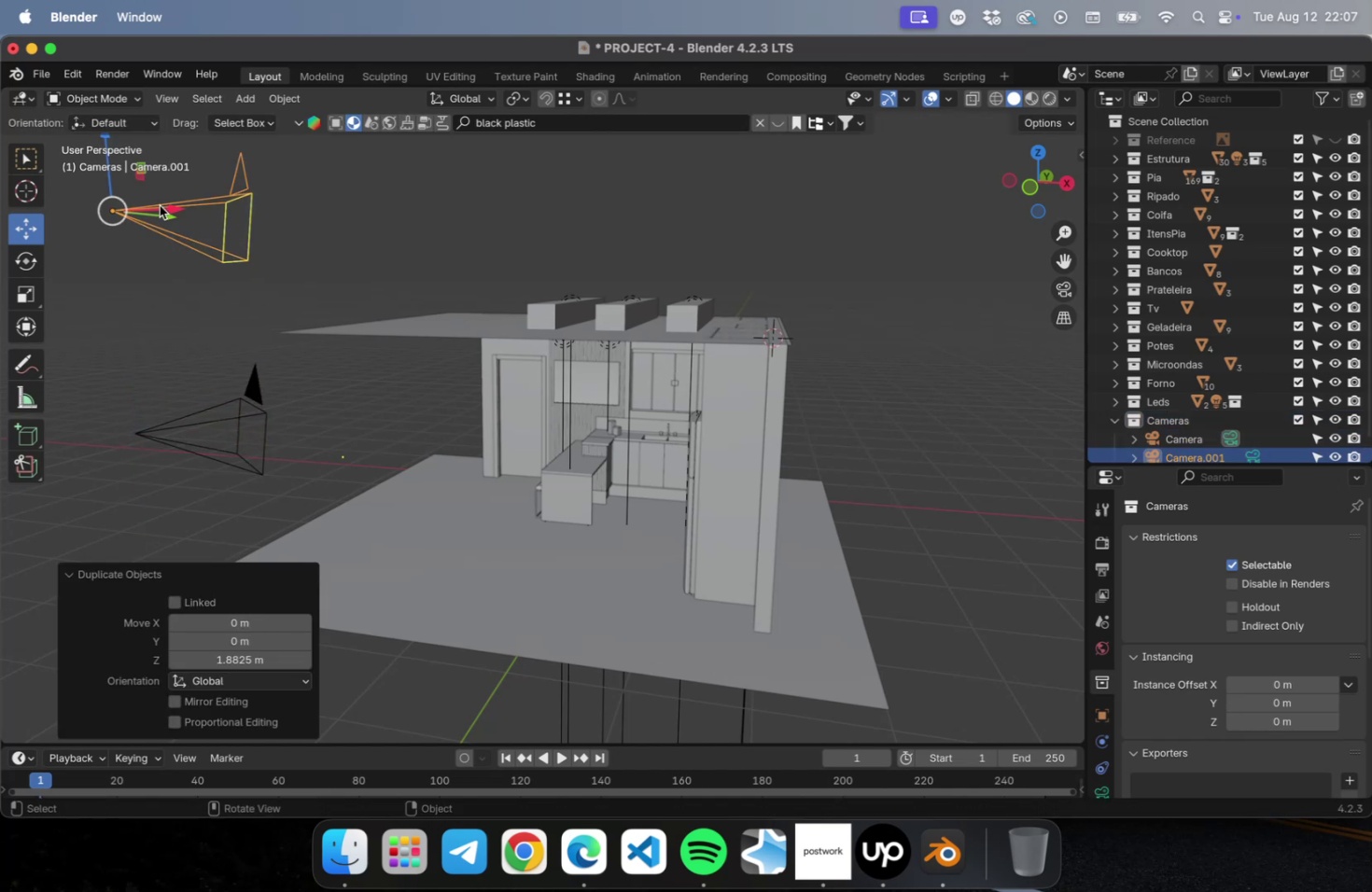 
key(NumLock)
 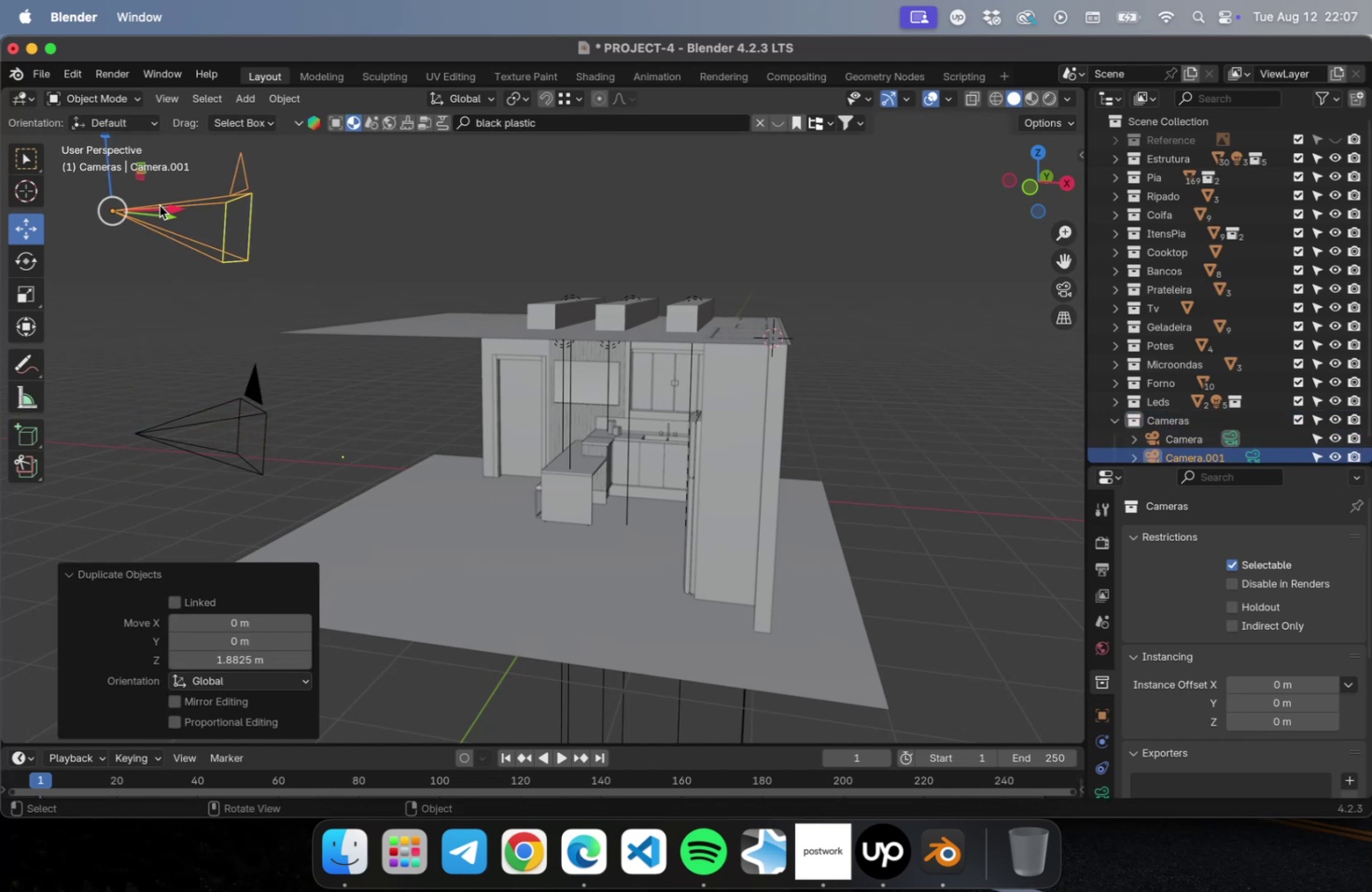 
key(Numpad0)
 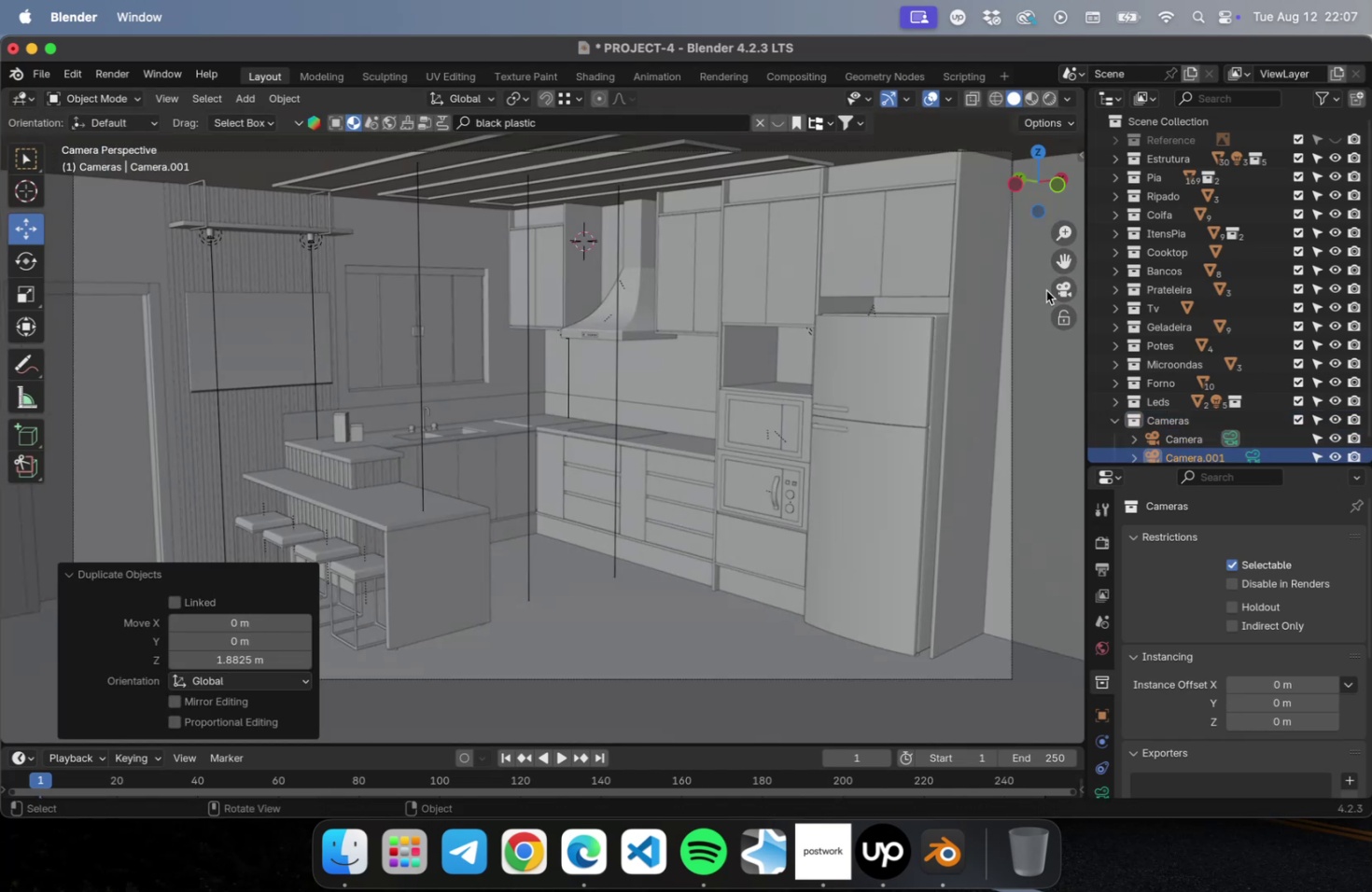 
scroll: coordinate [1324, 389], scroll_direction: down, amount: 15.0
 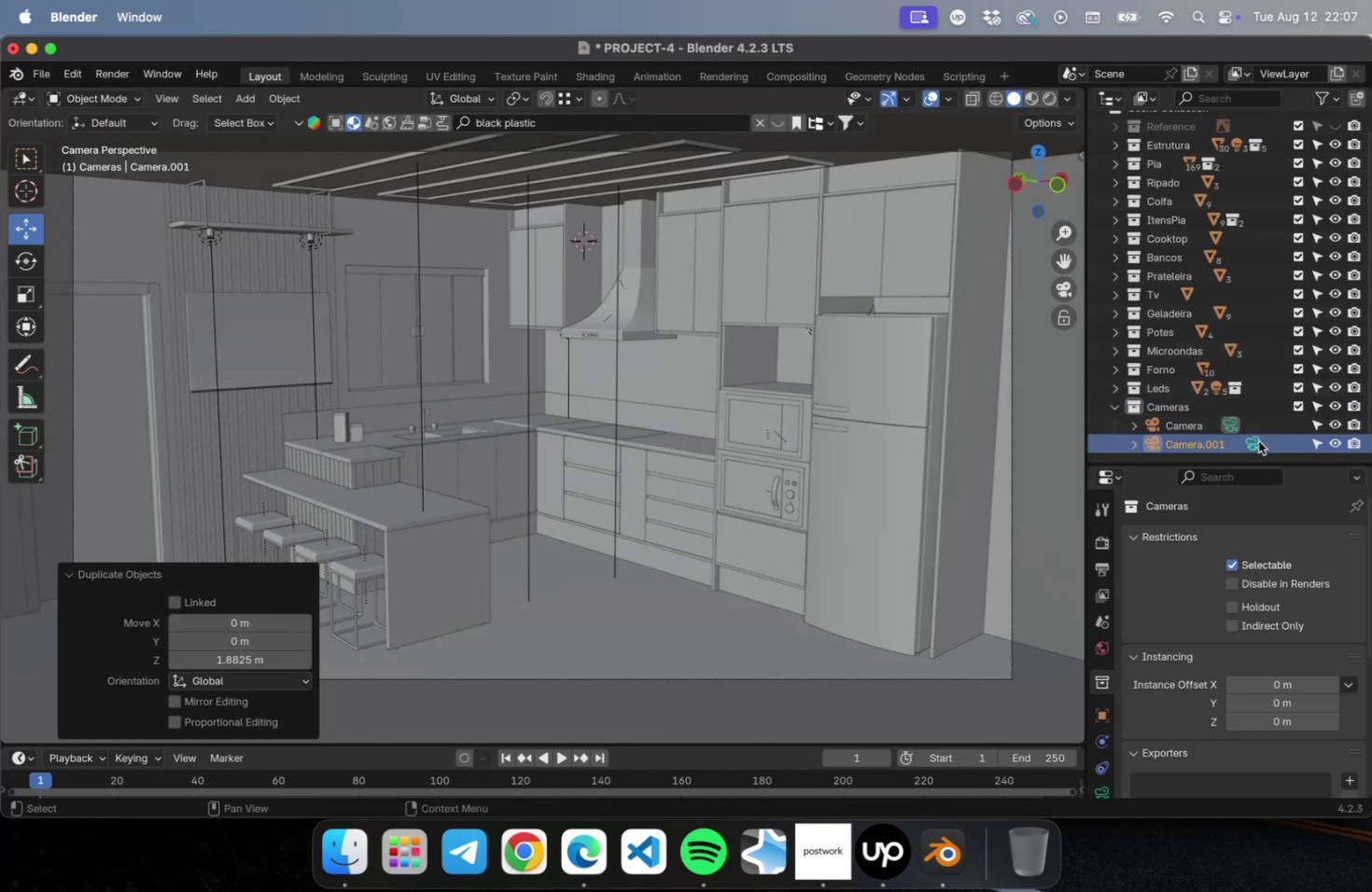 
left_click([1257, 440])
 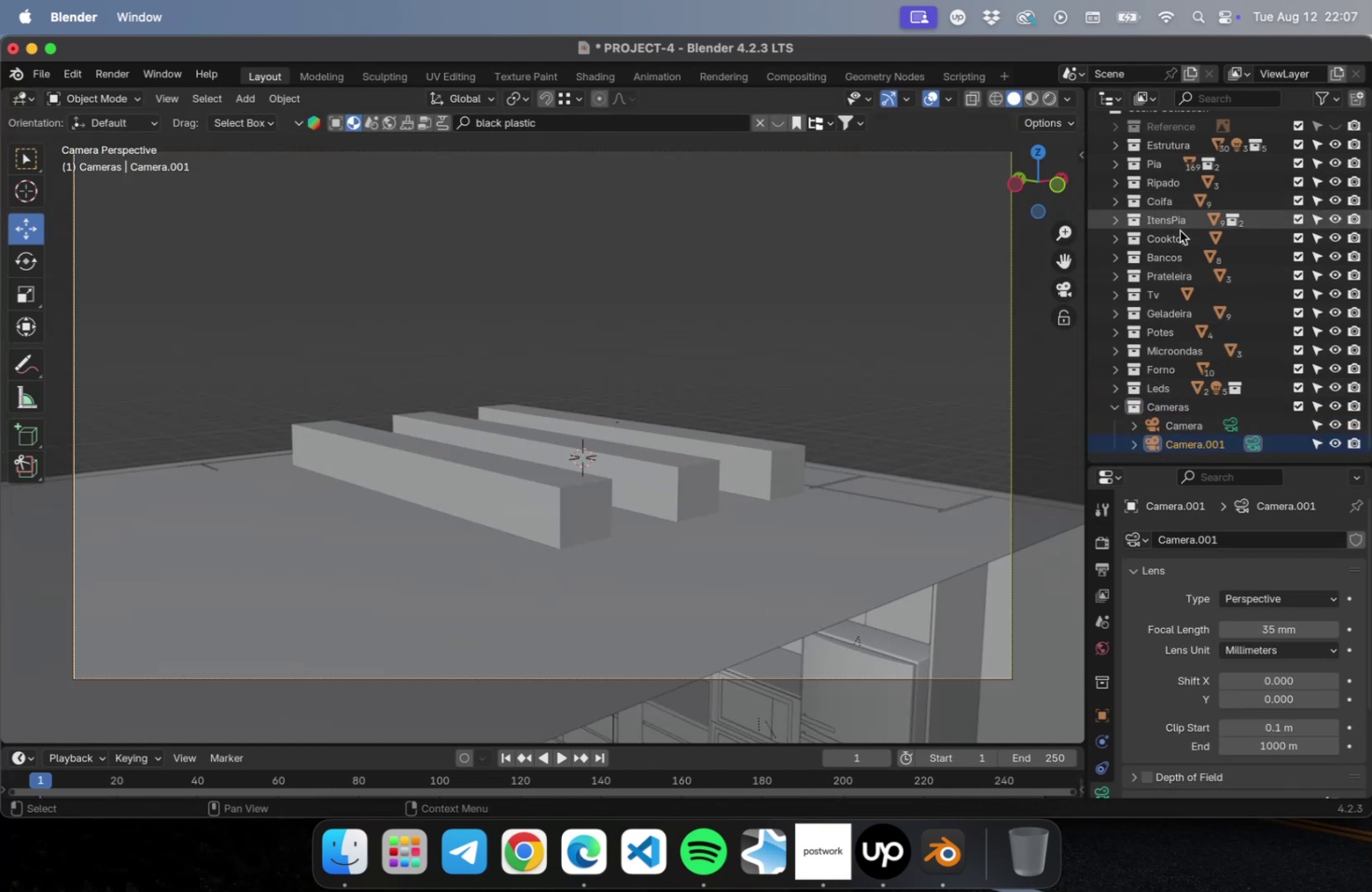 
scroll: coordinate [1198, 283], scroll_direction: up, amount: 9.0
 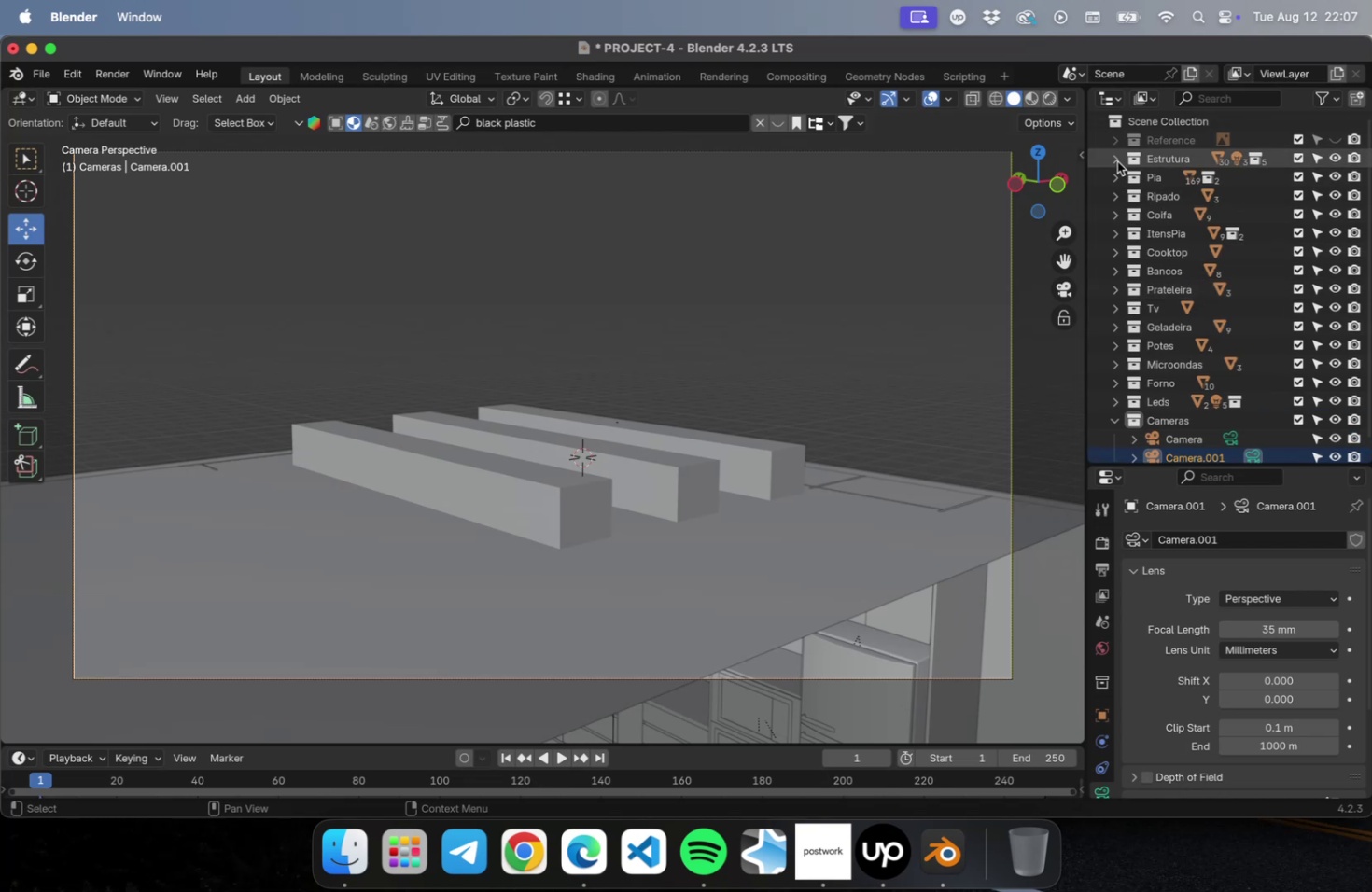 
left_click([1113, 160])
 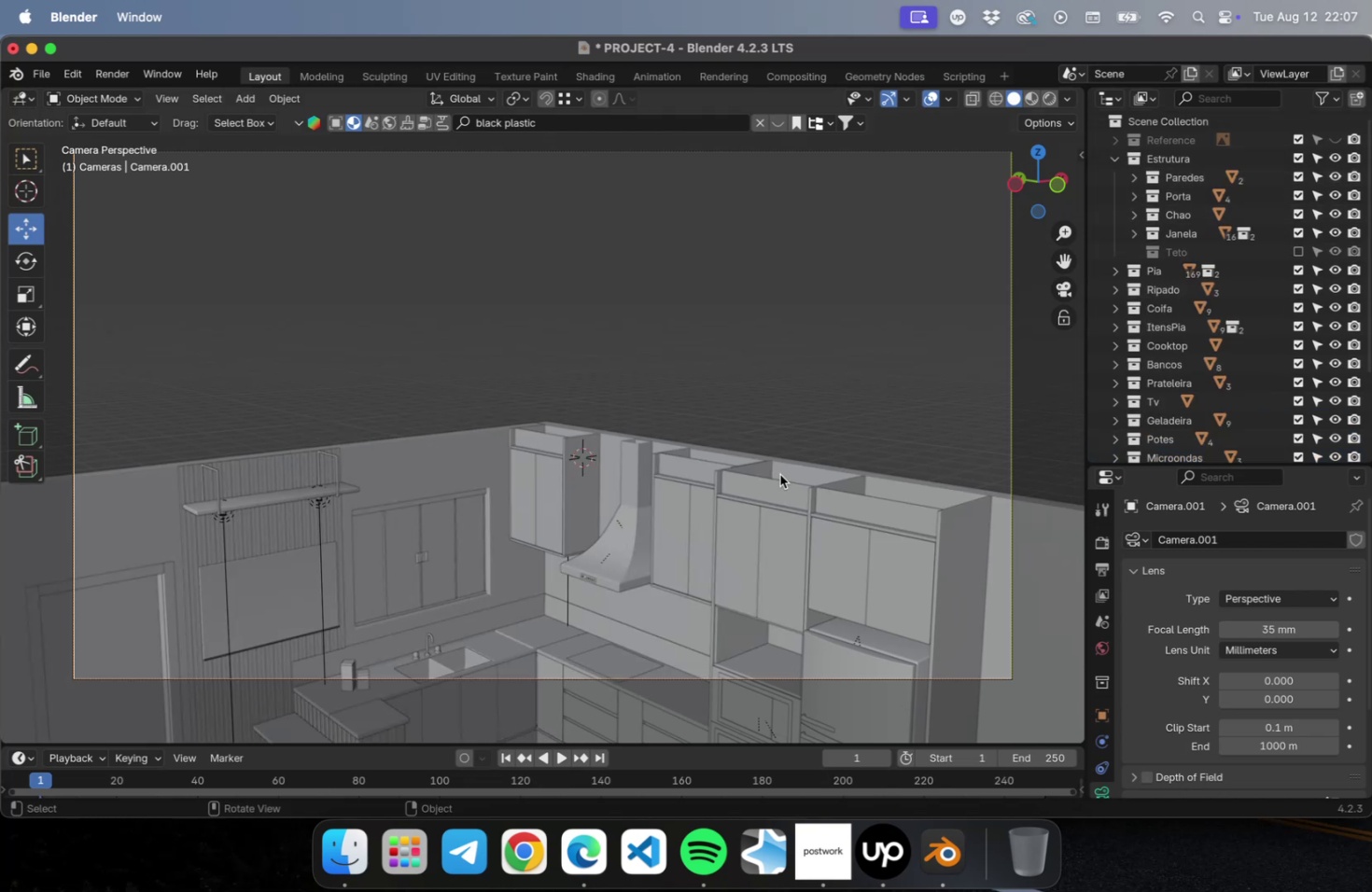 
wait(6.0)
 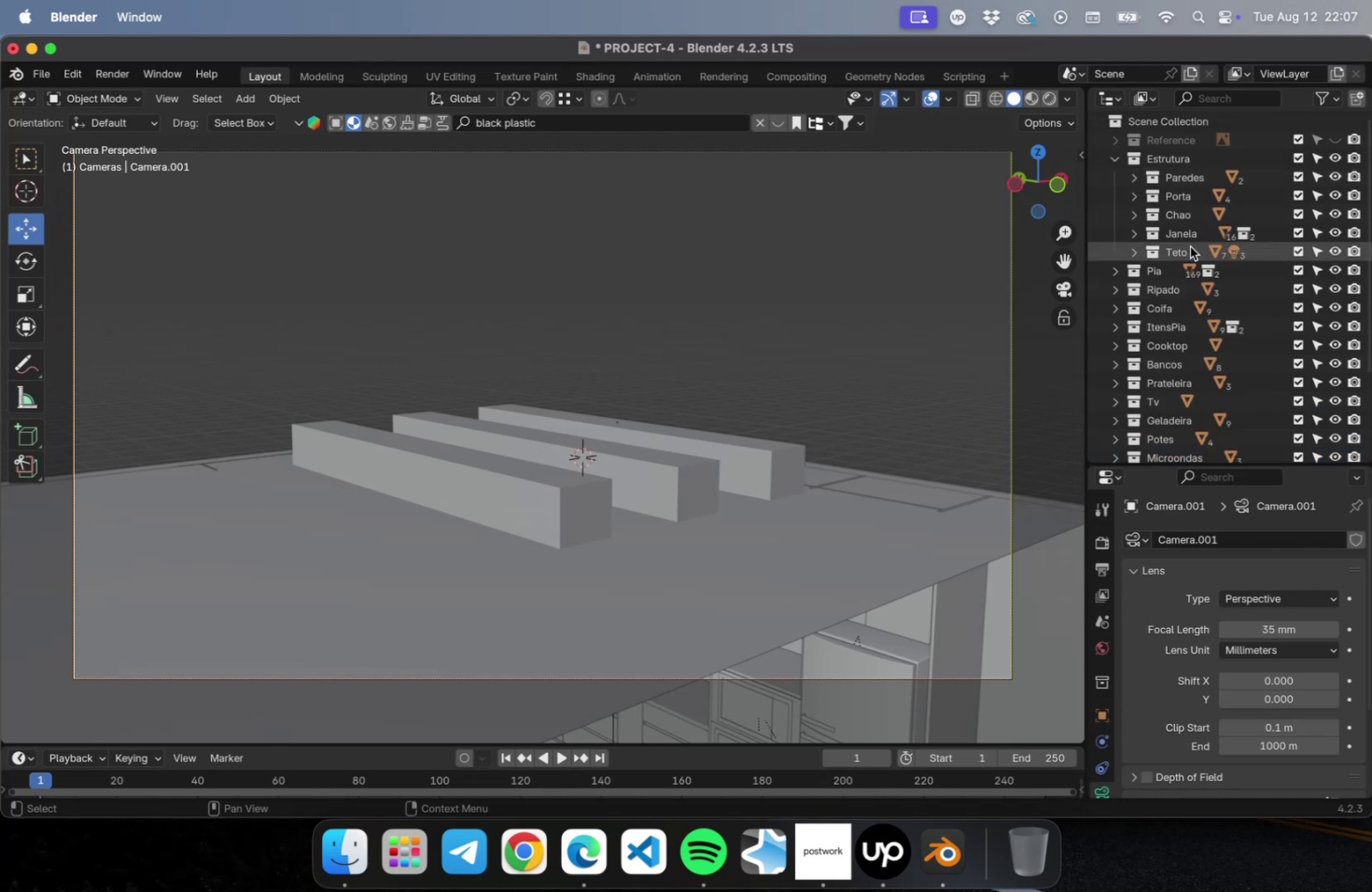 
scroll: coordinate [1216, 380], scroll_direction: down, amount: 38.0
 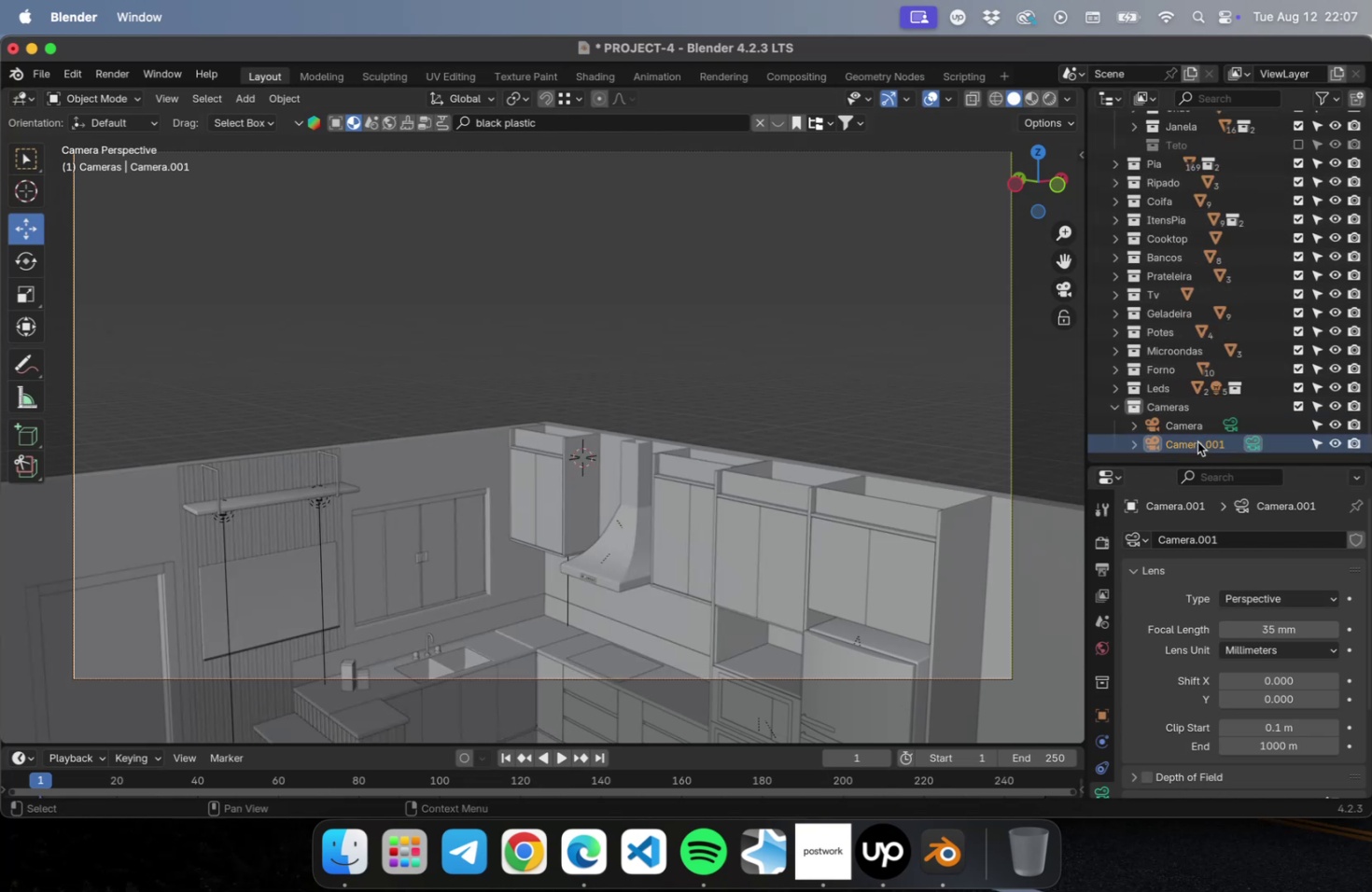 
left_click([1197, 441])
 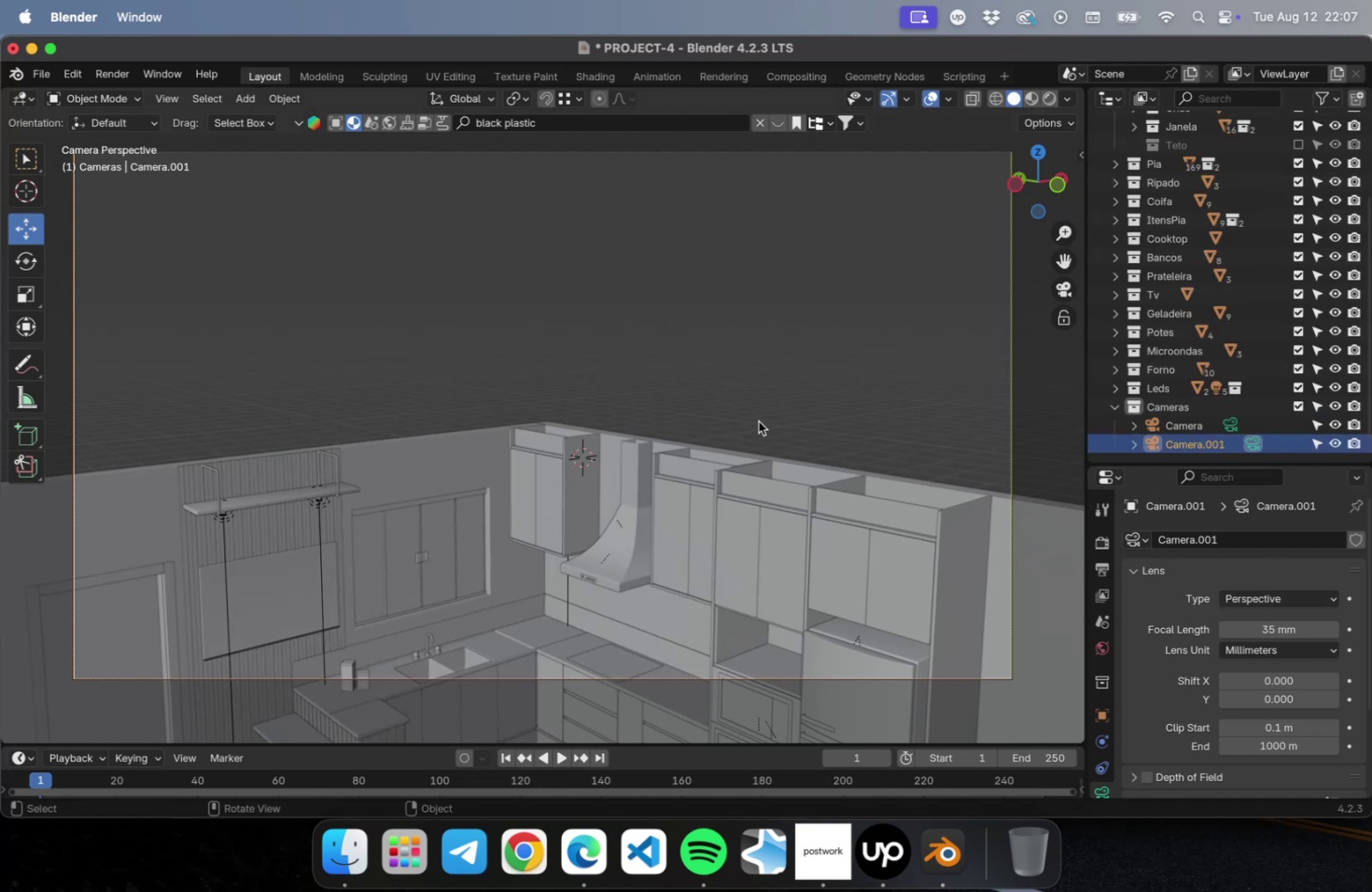 
key(N)
 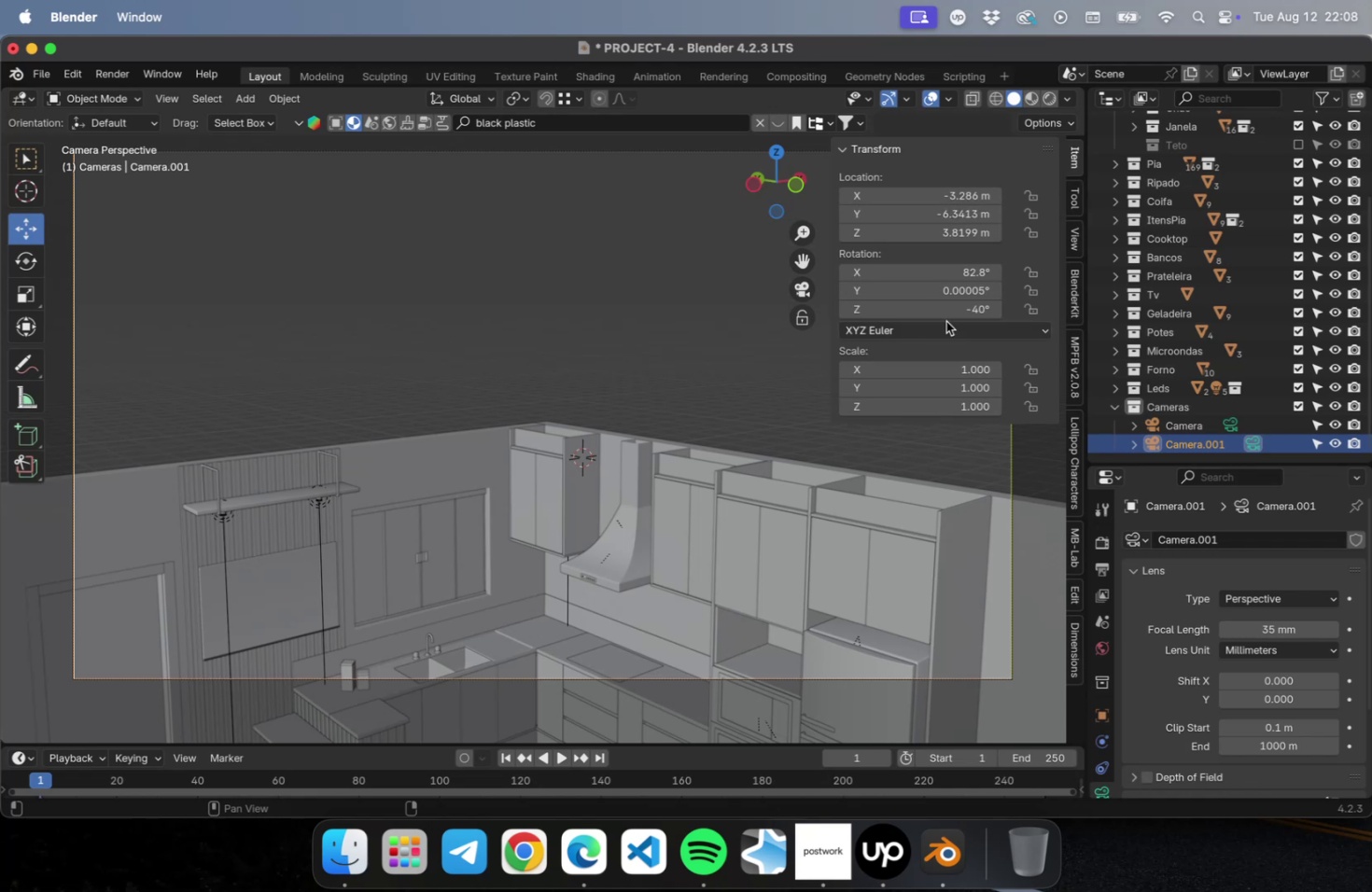 
left_click_drag(start_coordinate=[962, 229], to_coordinate=[1006, 233])
 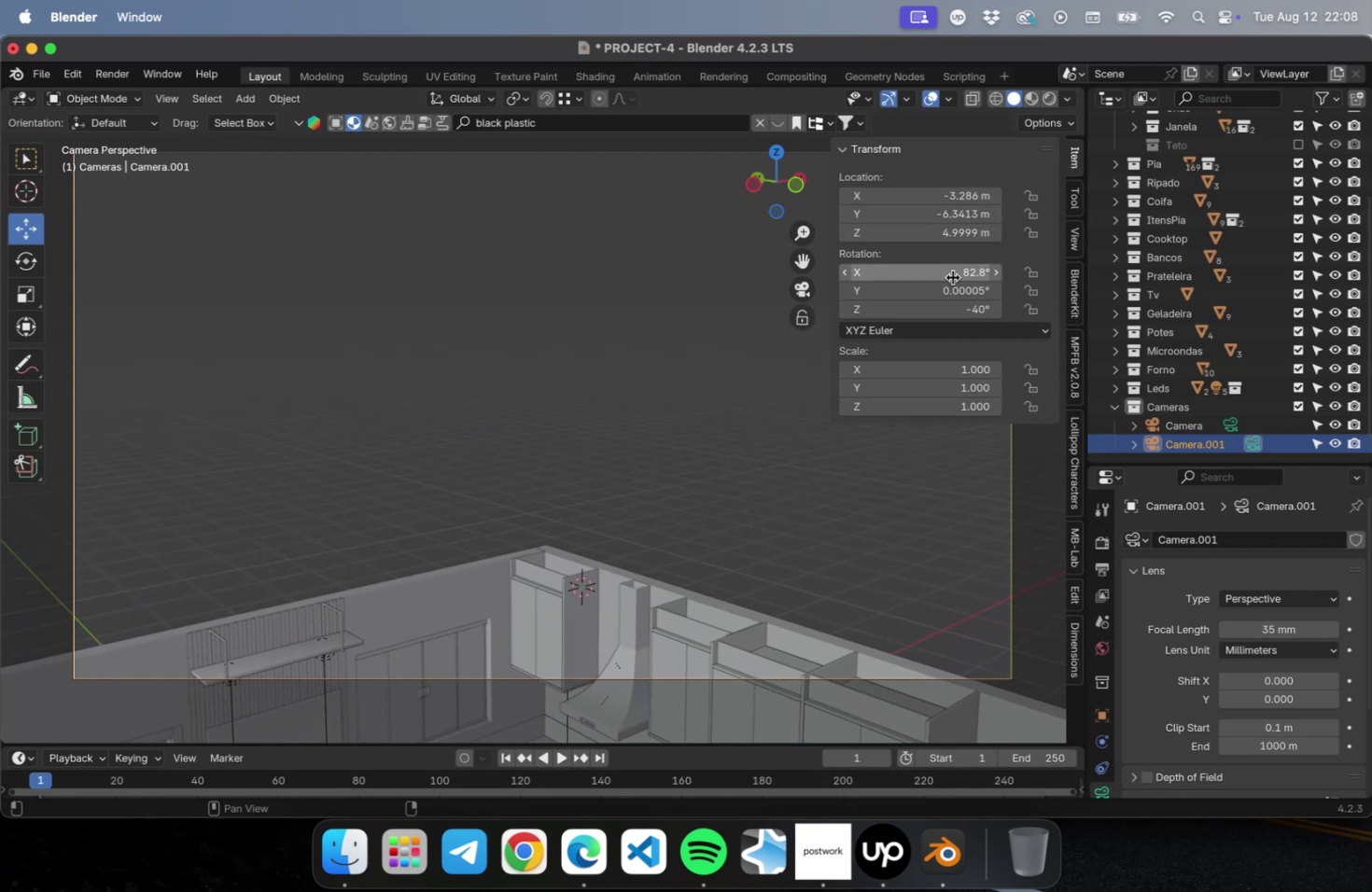 
left_click_drag(start_coordinate=[954, 273], to_coordinate=[937, 272])
 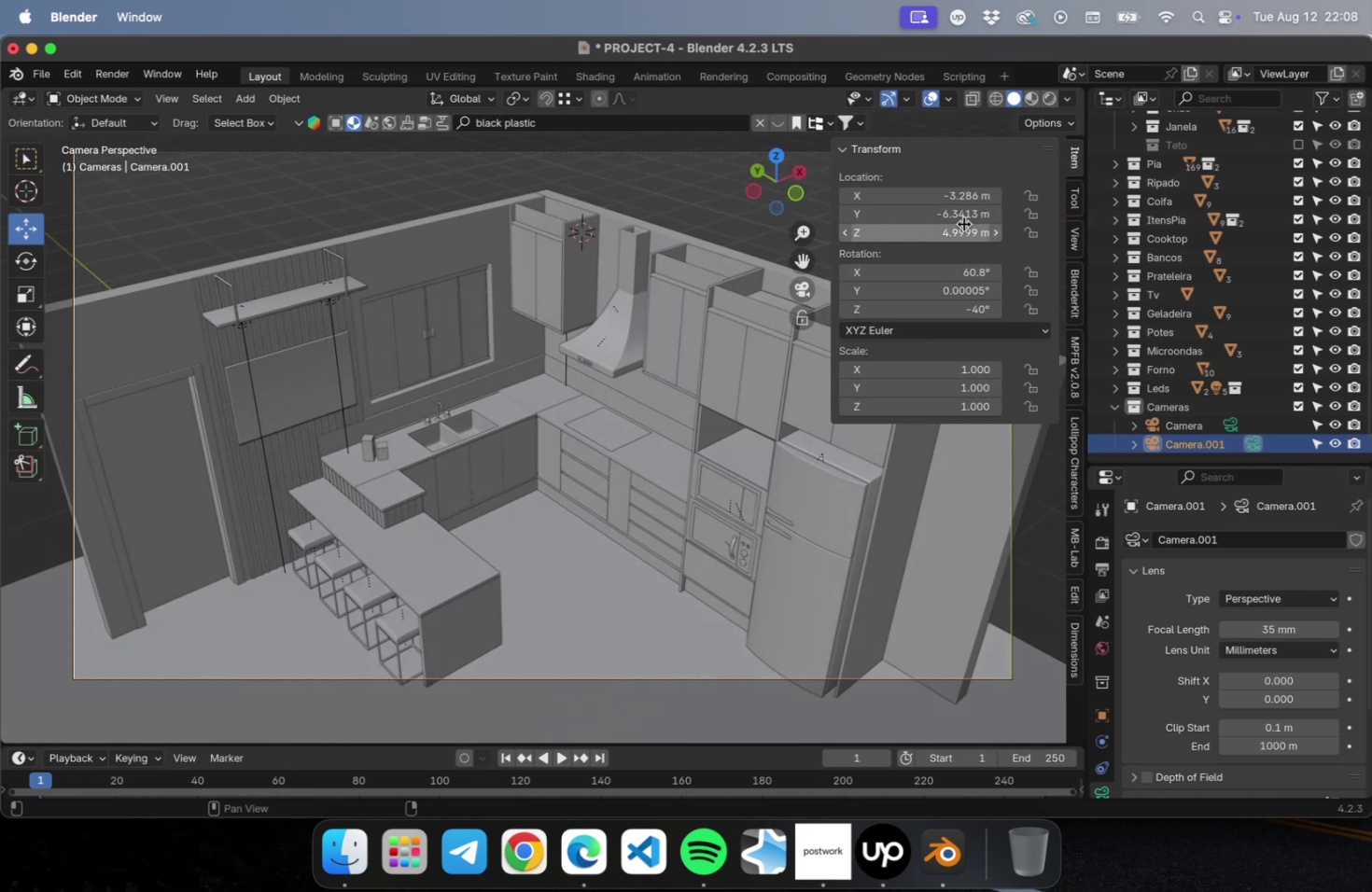 
left_click_drag(start_coordinate=[960, 219], to_coordinate=[928, 222])
 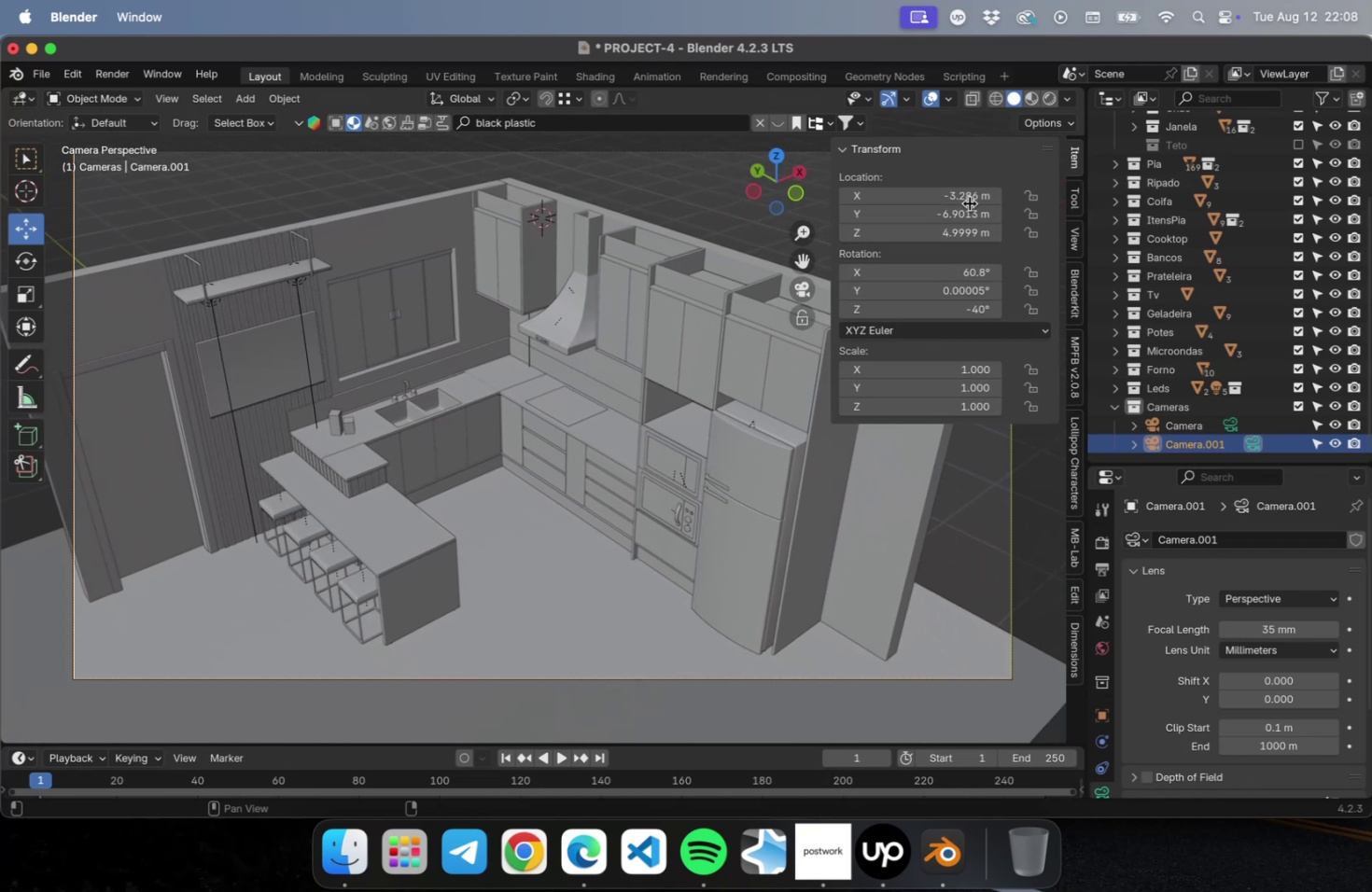 
left_click_drag(start_coordinate=[965, 198], to_coordinate=[920, 199])
 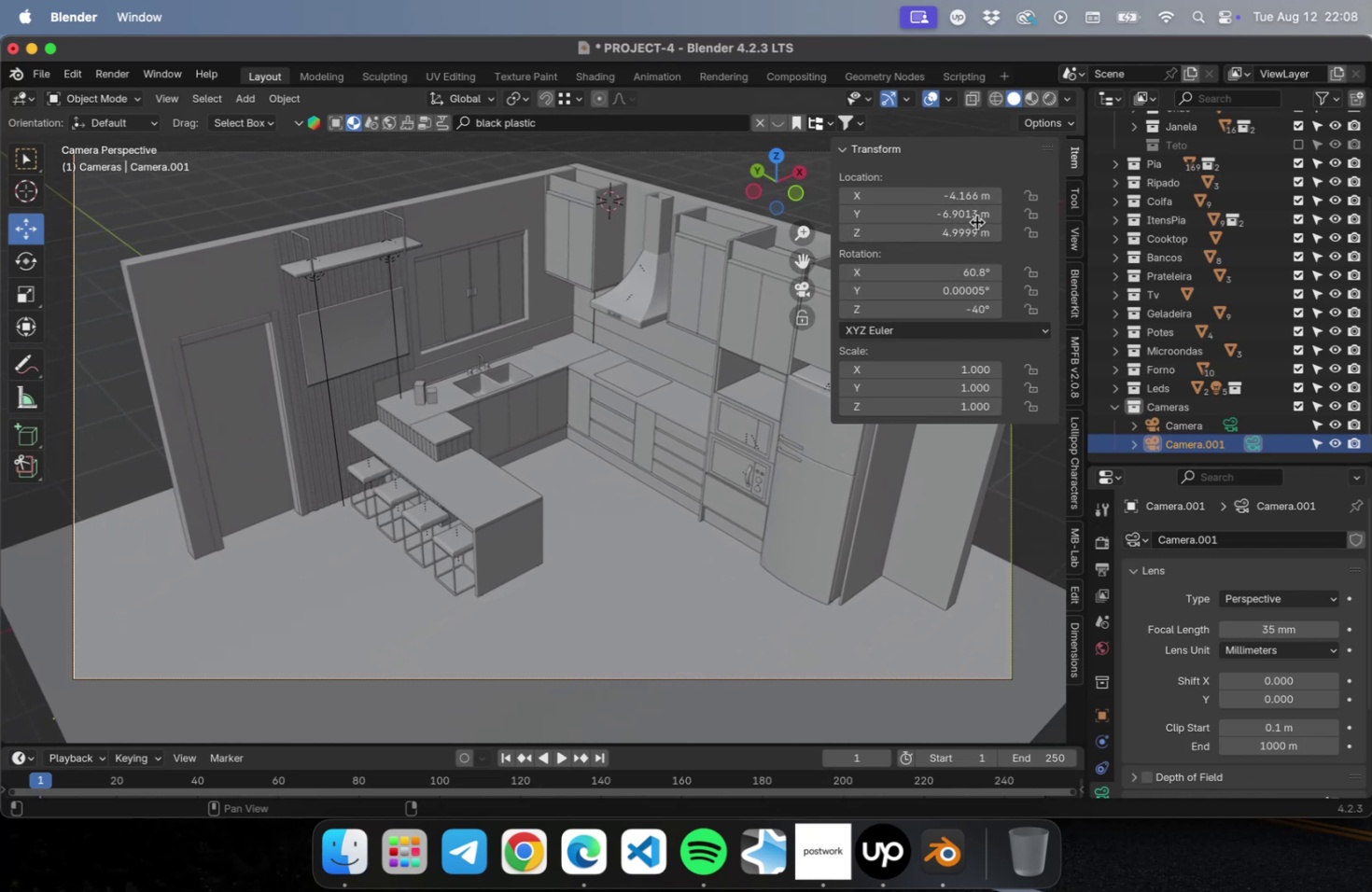 
left_click_drag(start_coordinate=[973, 219], to_coordinate=[938, 220])
 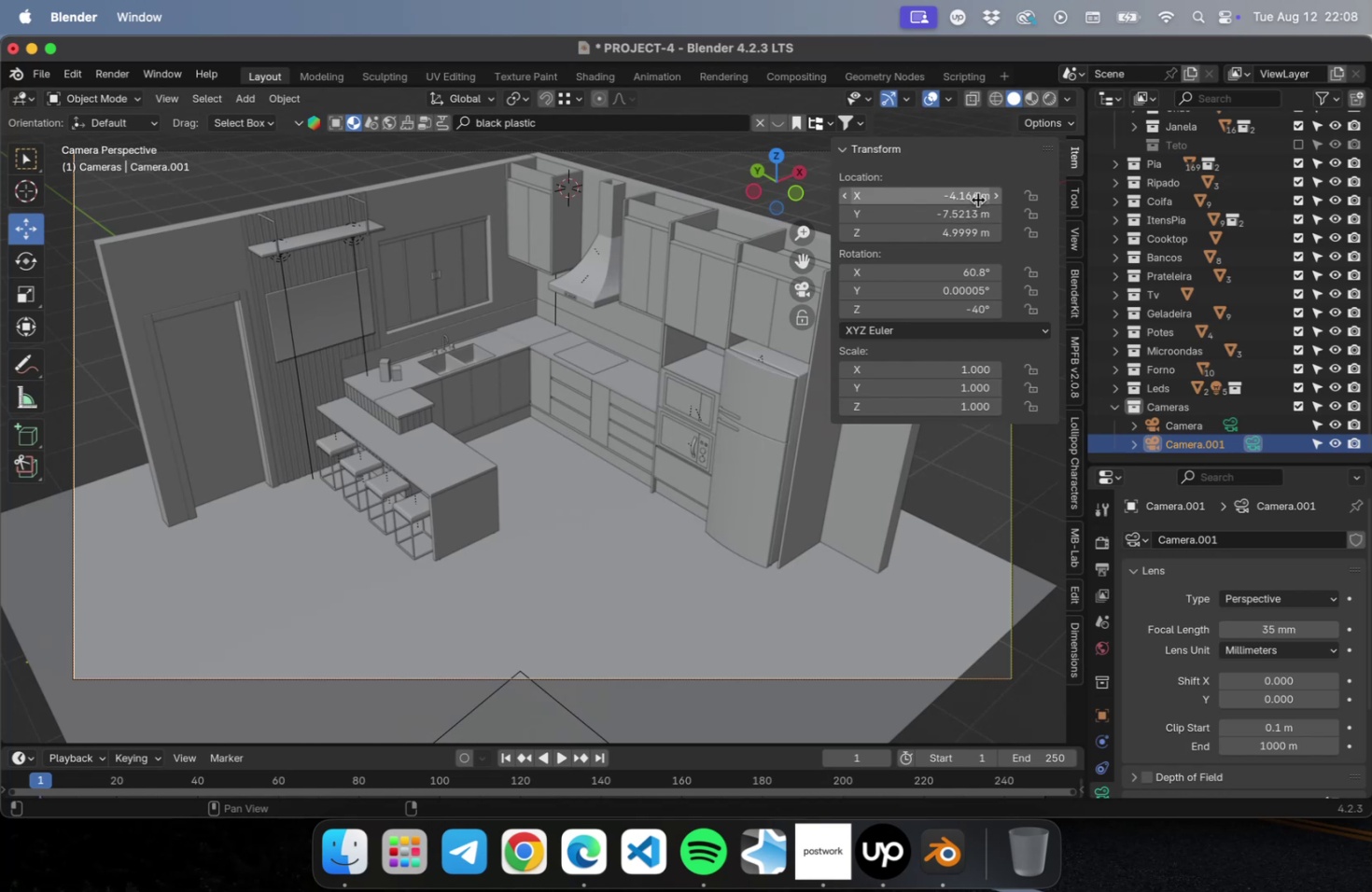 
left_click_drag(start_coordinate=[975, 198], to_coordinate=[954, 199])
 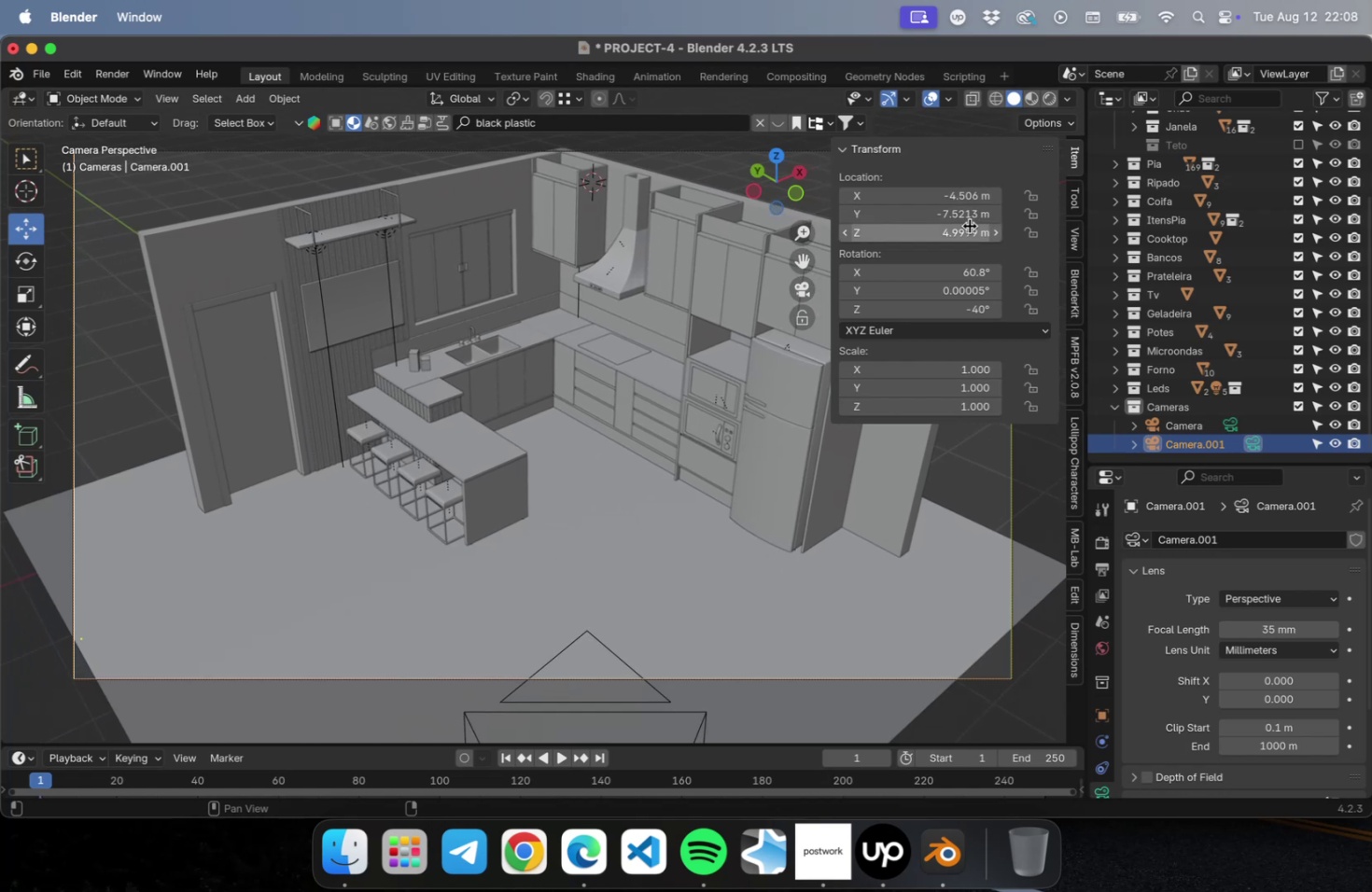 
left_click_drag(start_coordinate=[966, 228], to_coordinate=[1027, 224])
 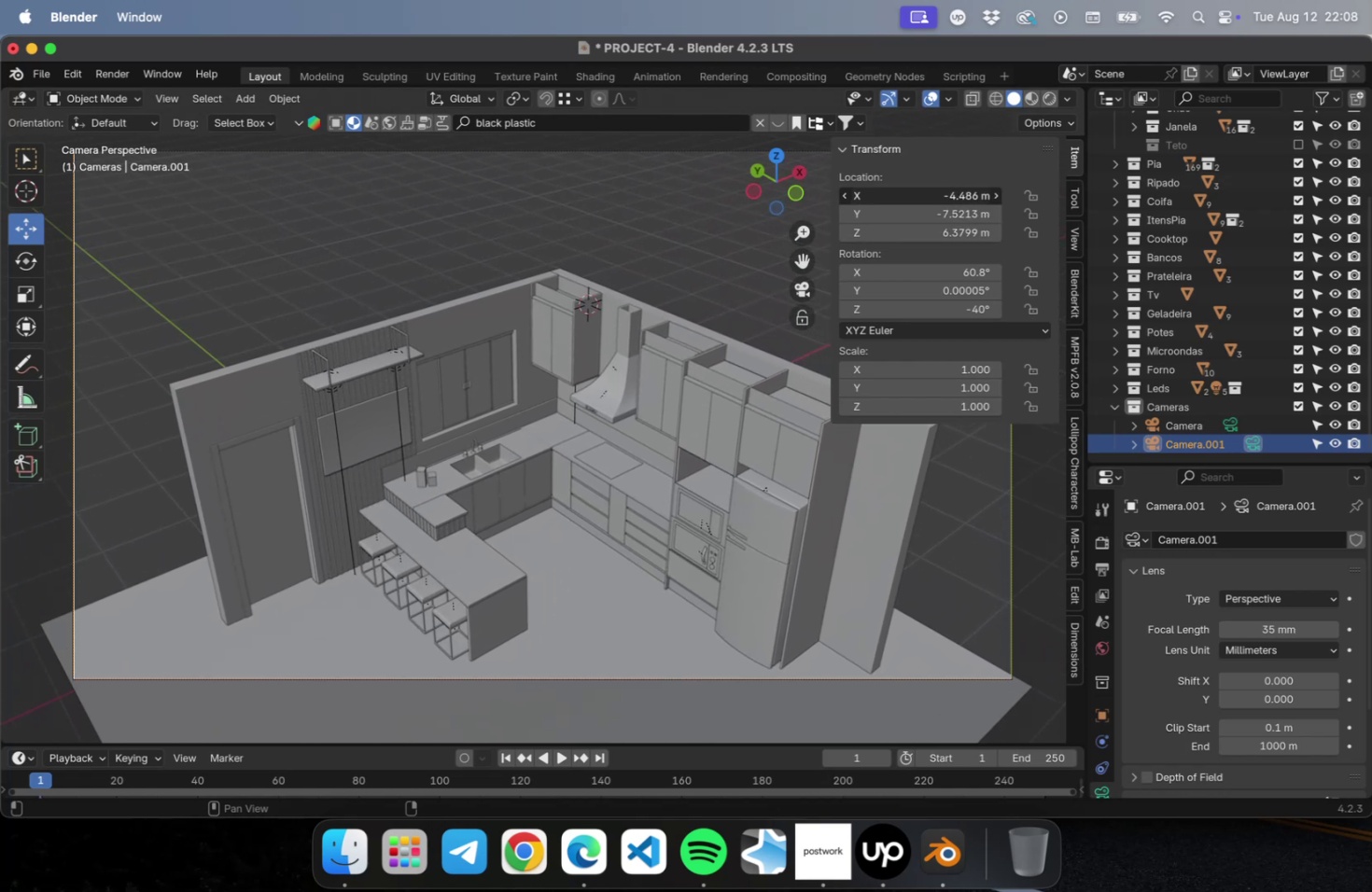 
left_click_drag(start_coordinate=[965, 274], to_coordinate=[958, 275])
 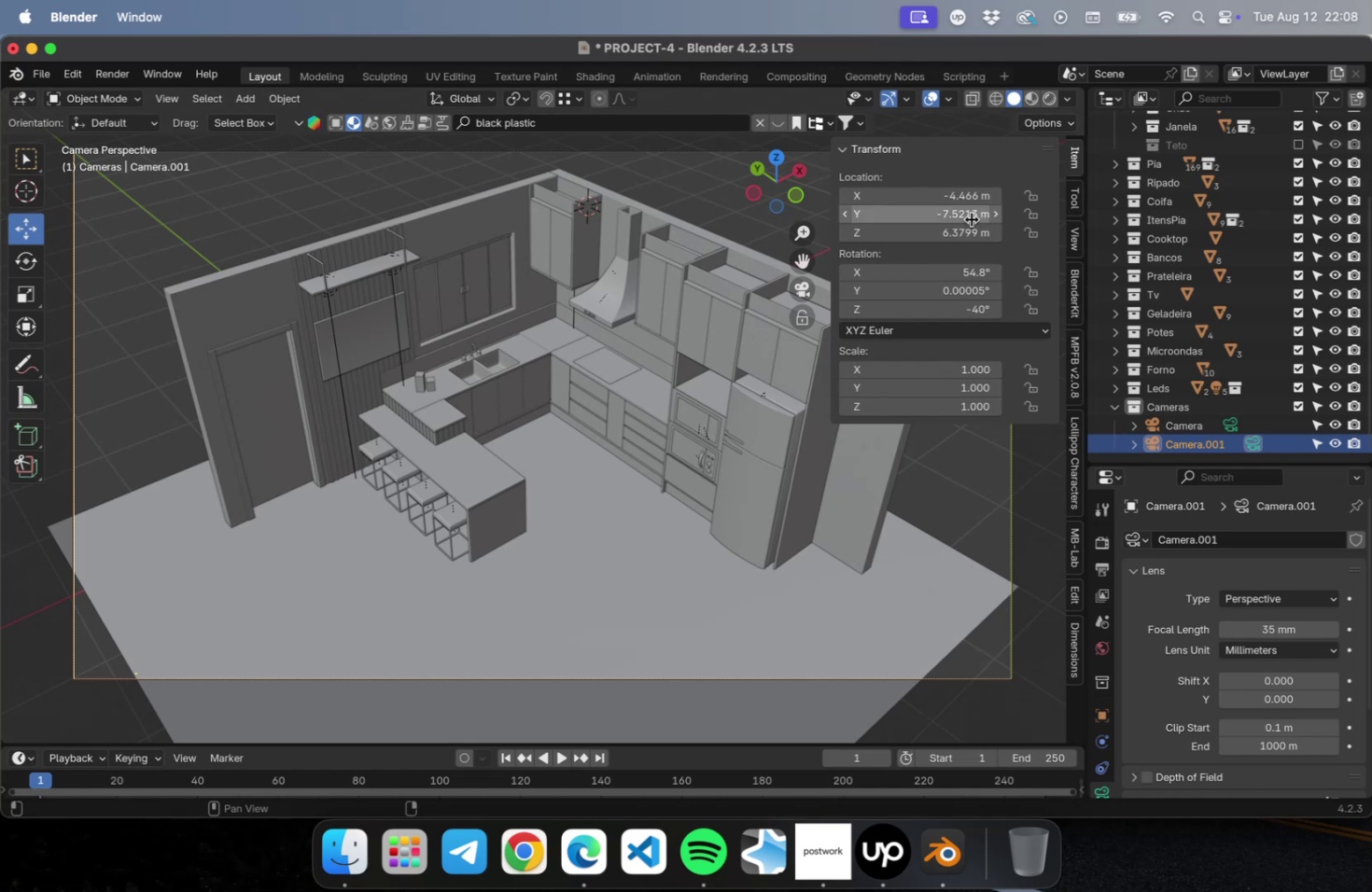 
left_click_drag(start_coordinate=[970, 218], to_coordinate=[953, 218])
 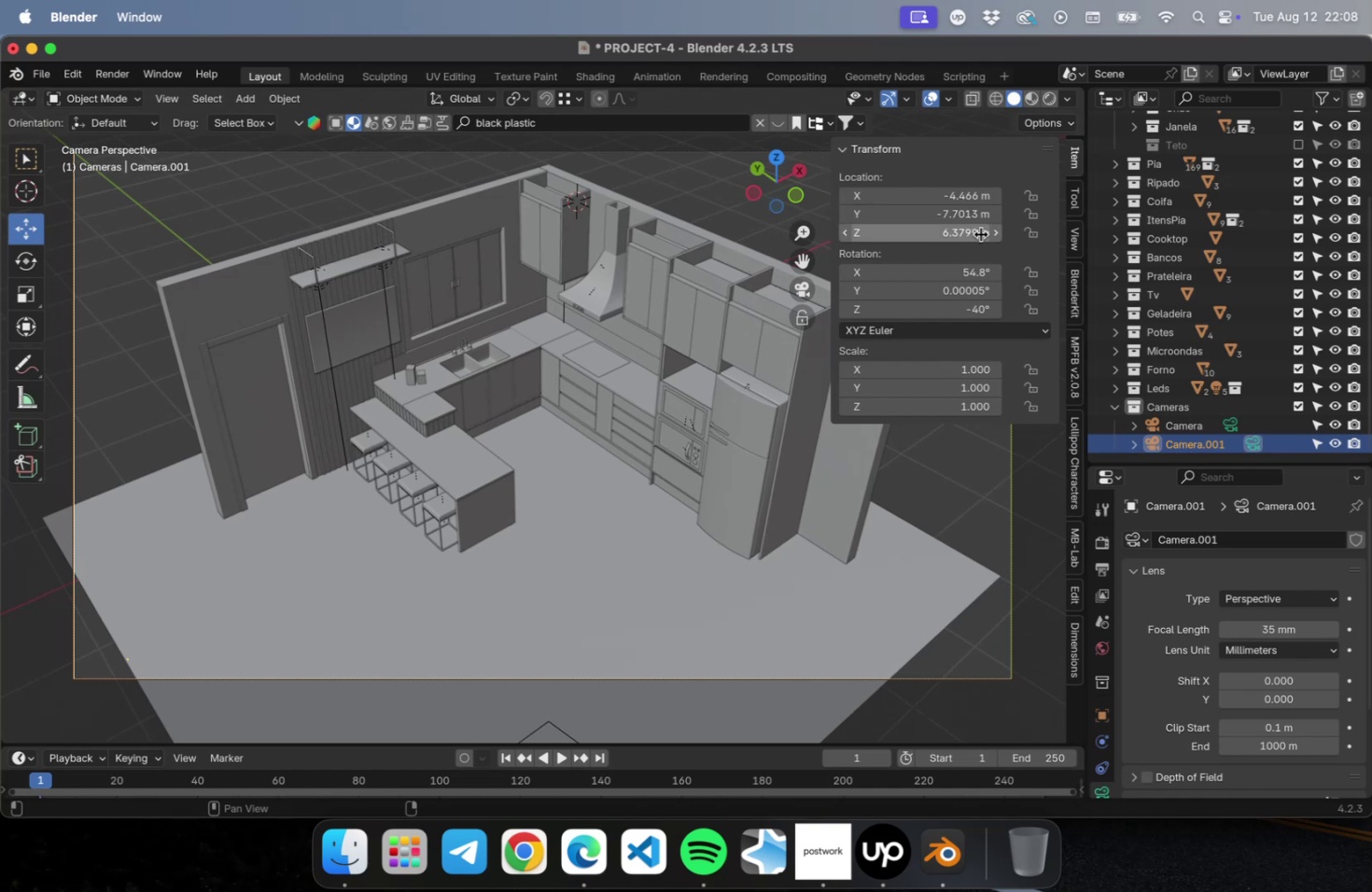 
left_click_drag(start_coordinate=[980, 235], to_coordinate=[1018, 234])
 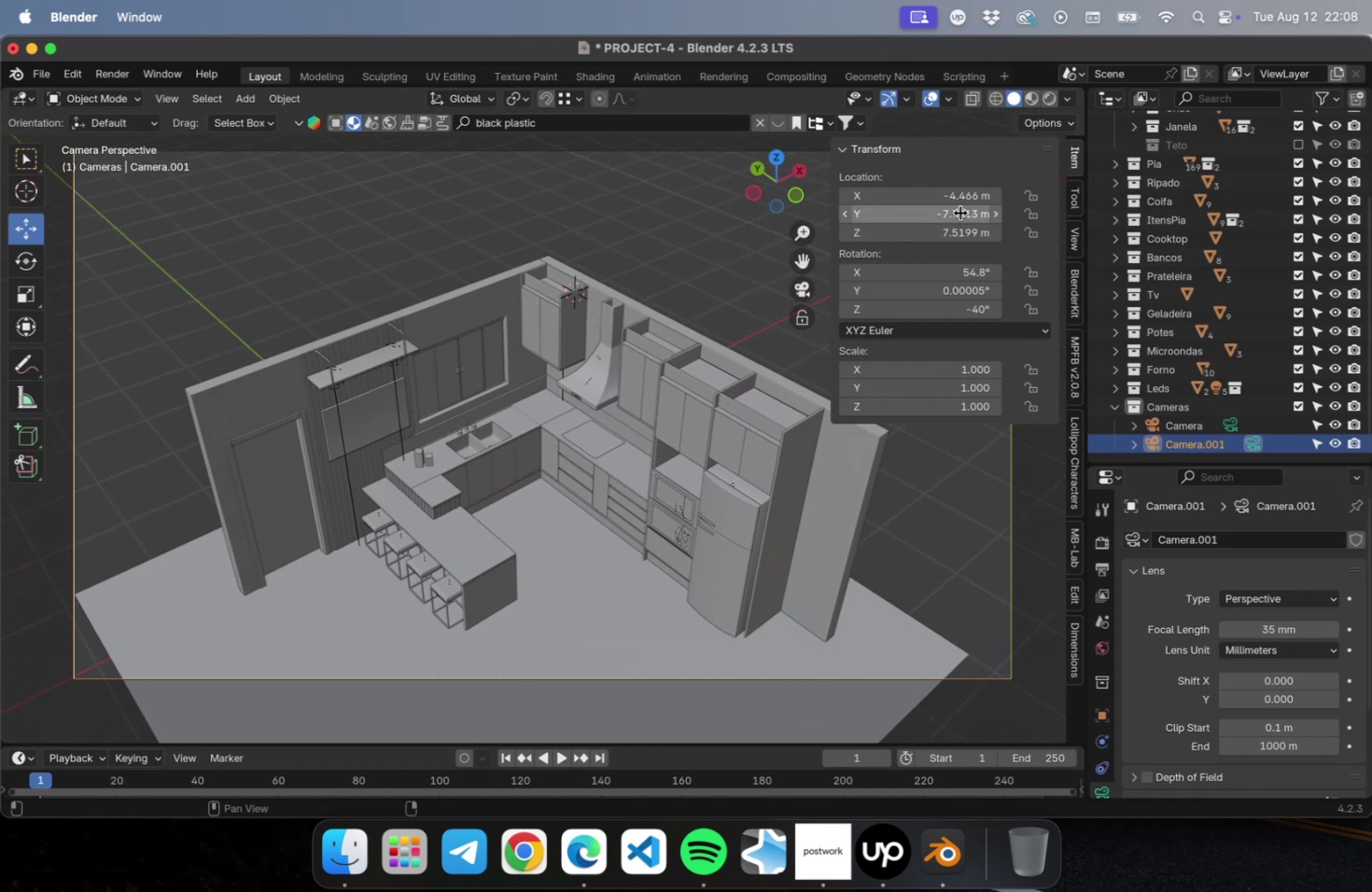 
left_click_drag(start_coordinate=[959, 212], to_coordinate=[929, 211])
 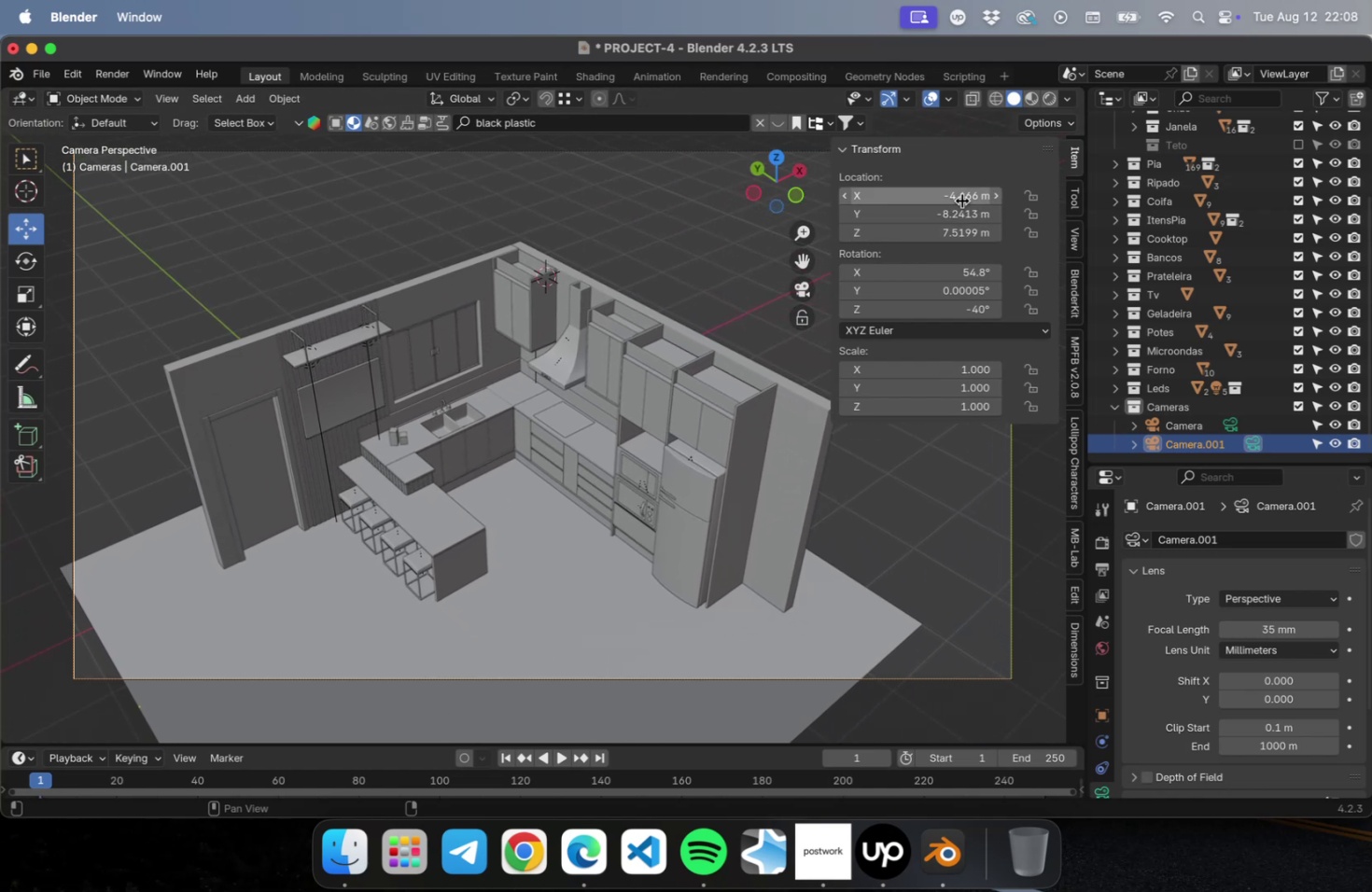 
left_click_drag(start_coordinate=[959, 200], to_coordinate=[895, 200])
 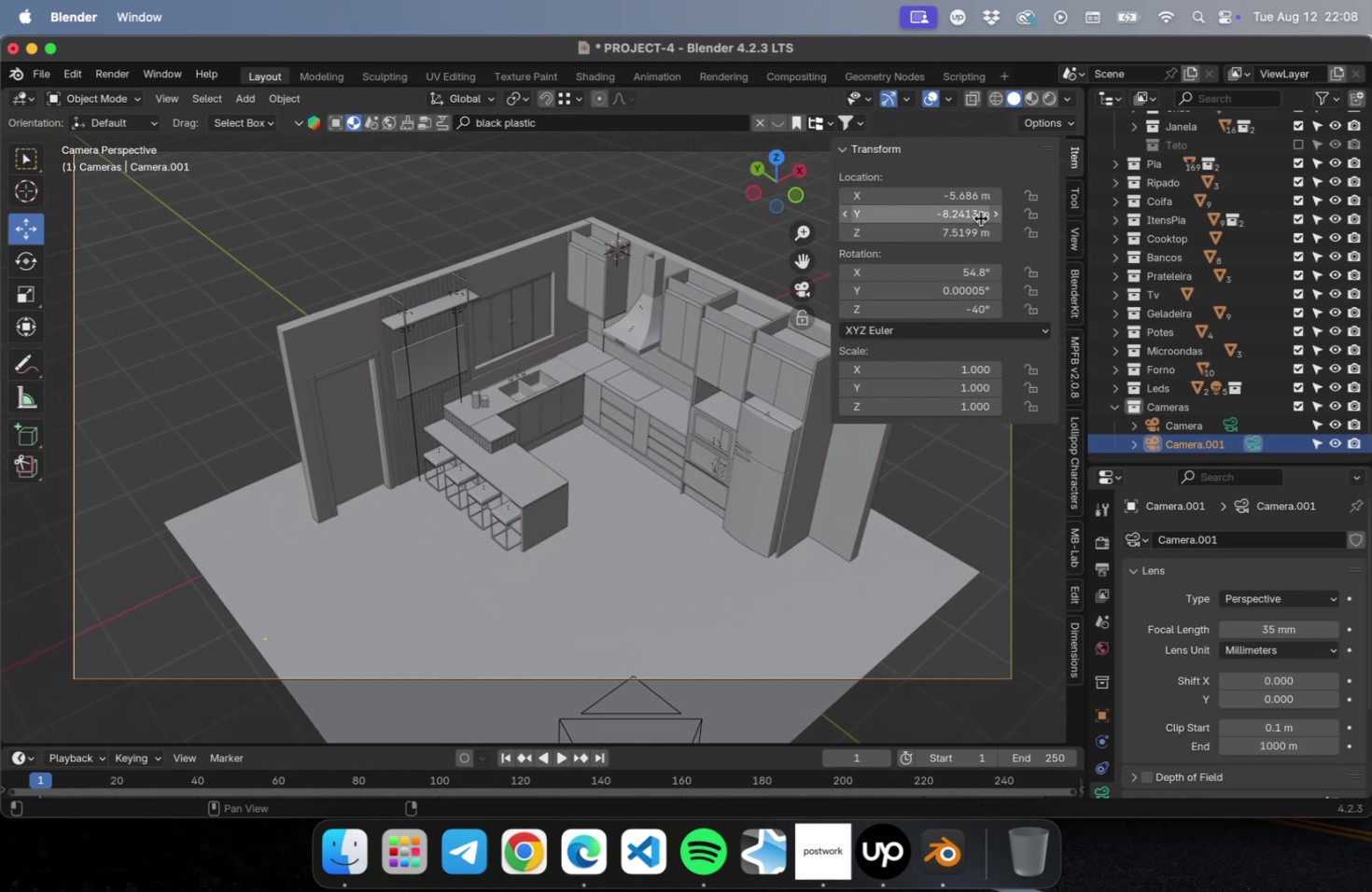 
left_click_drag(start_coordinate=[974, 216], to_coordinate=[944, 216])
 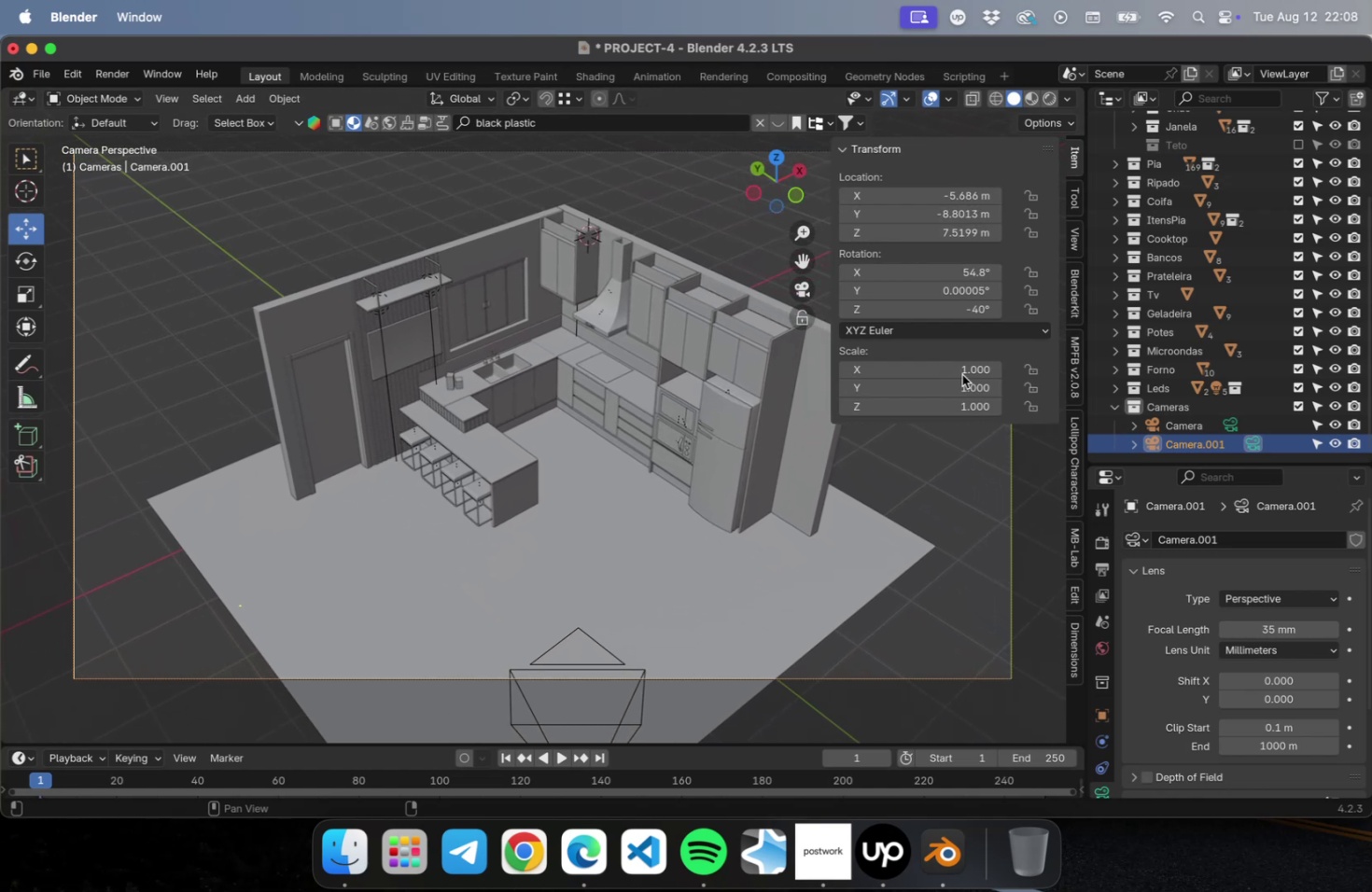 
key(Meta+S)
 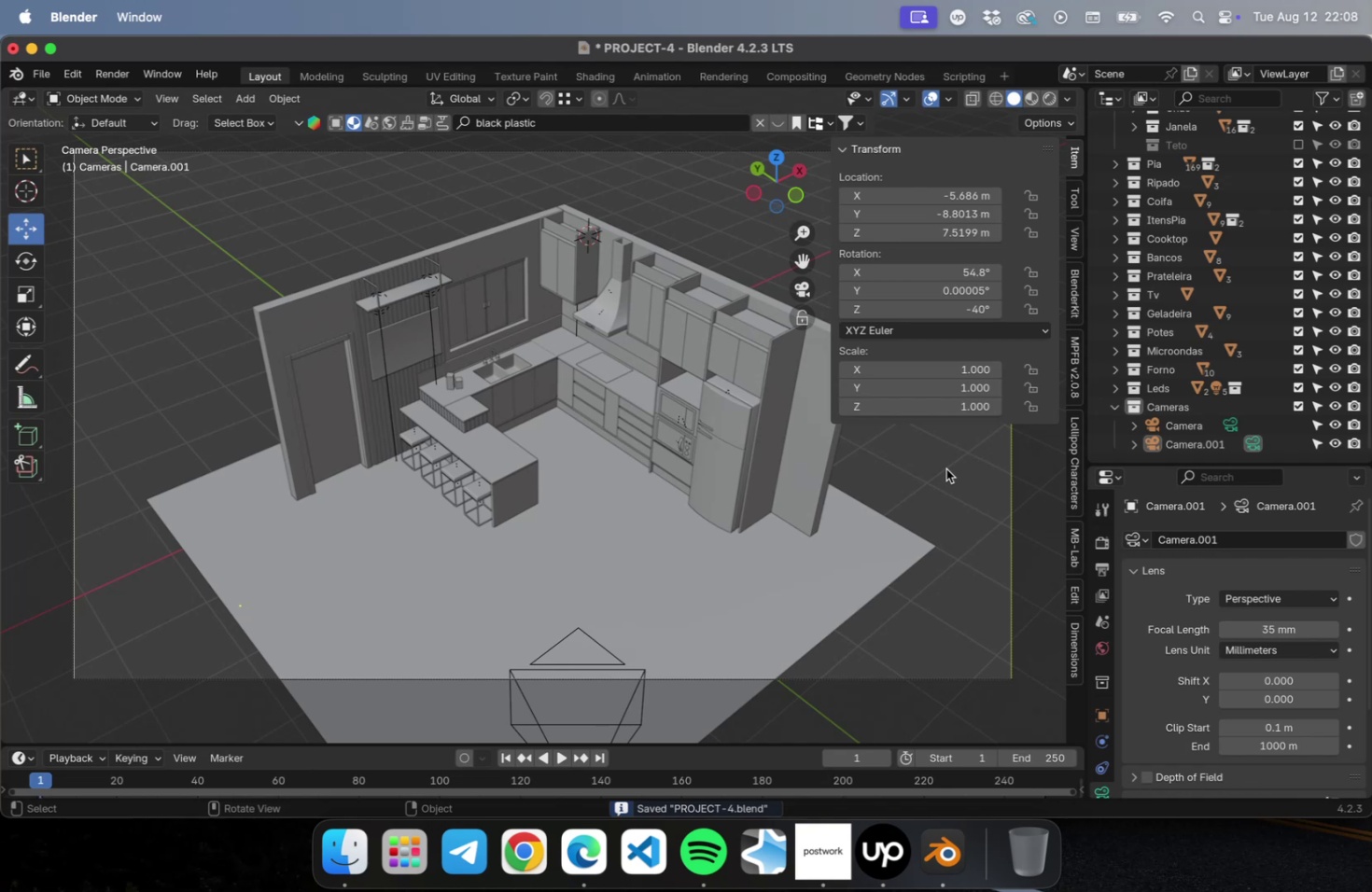 
left_click([805, 575])
 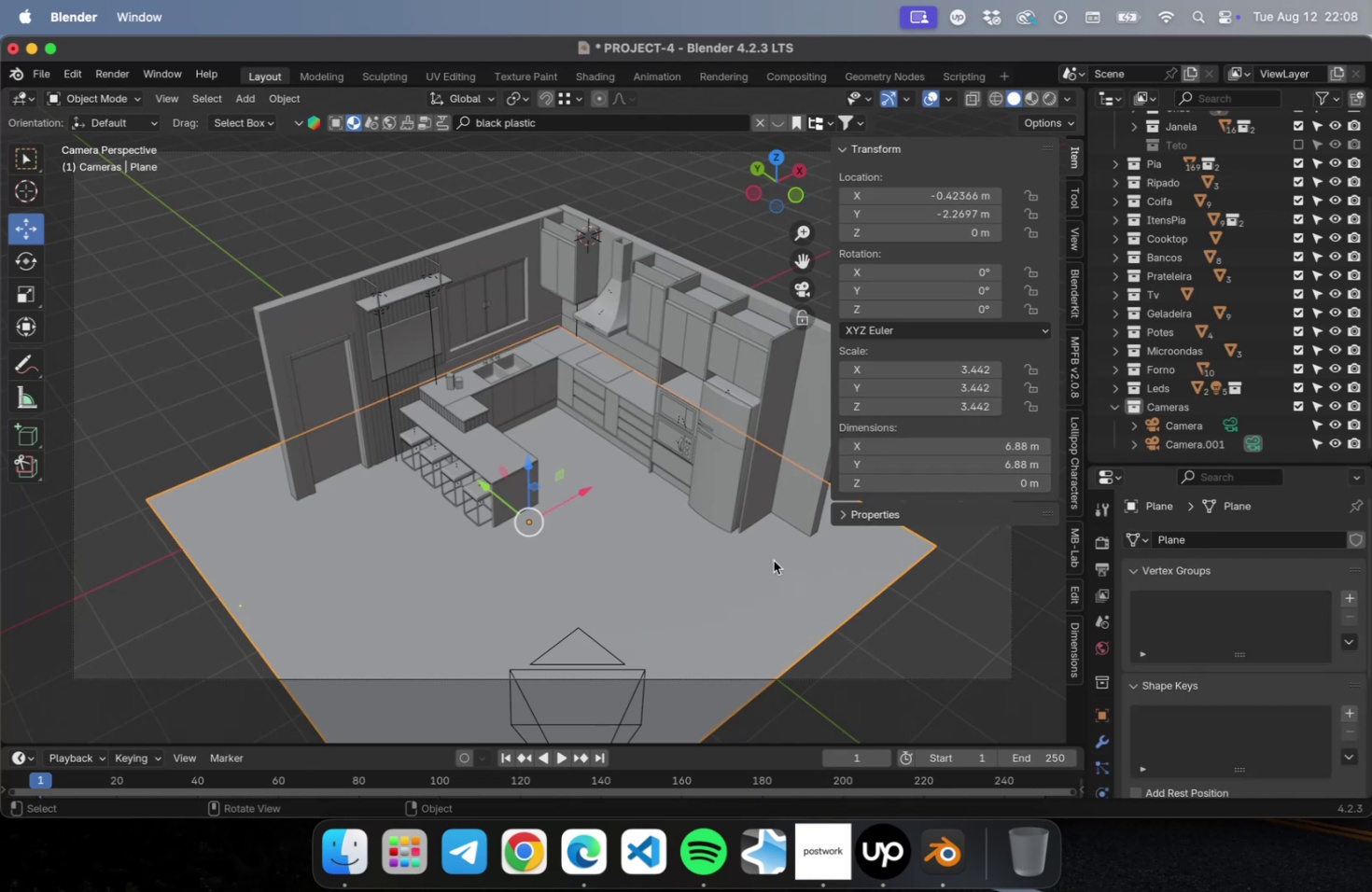 
key(S)
 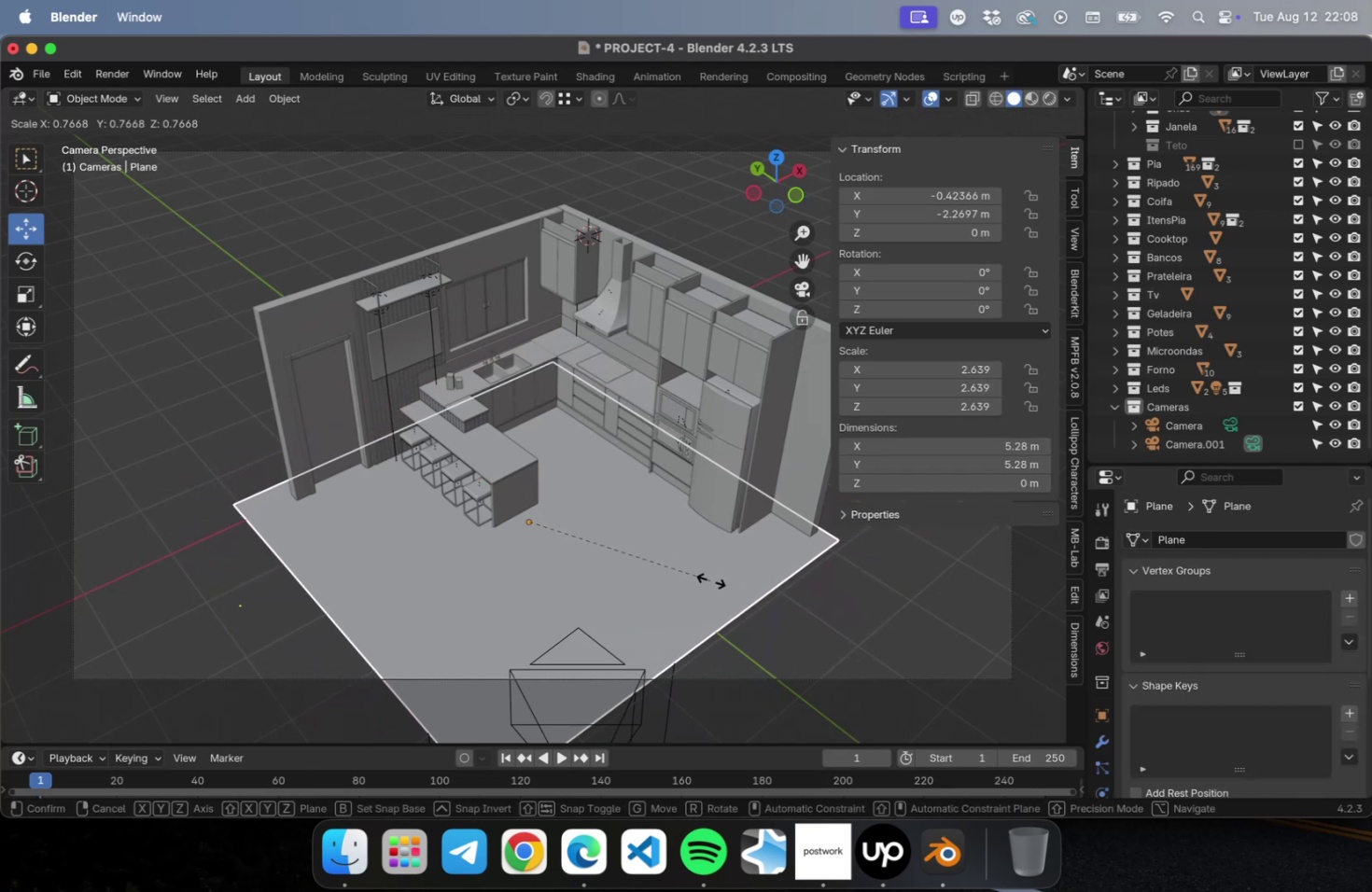 
left_click([708, 580])
 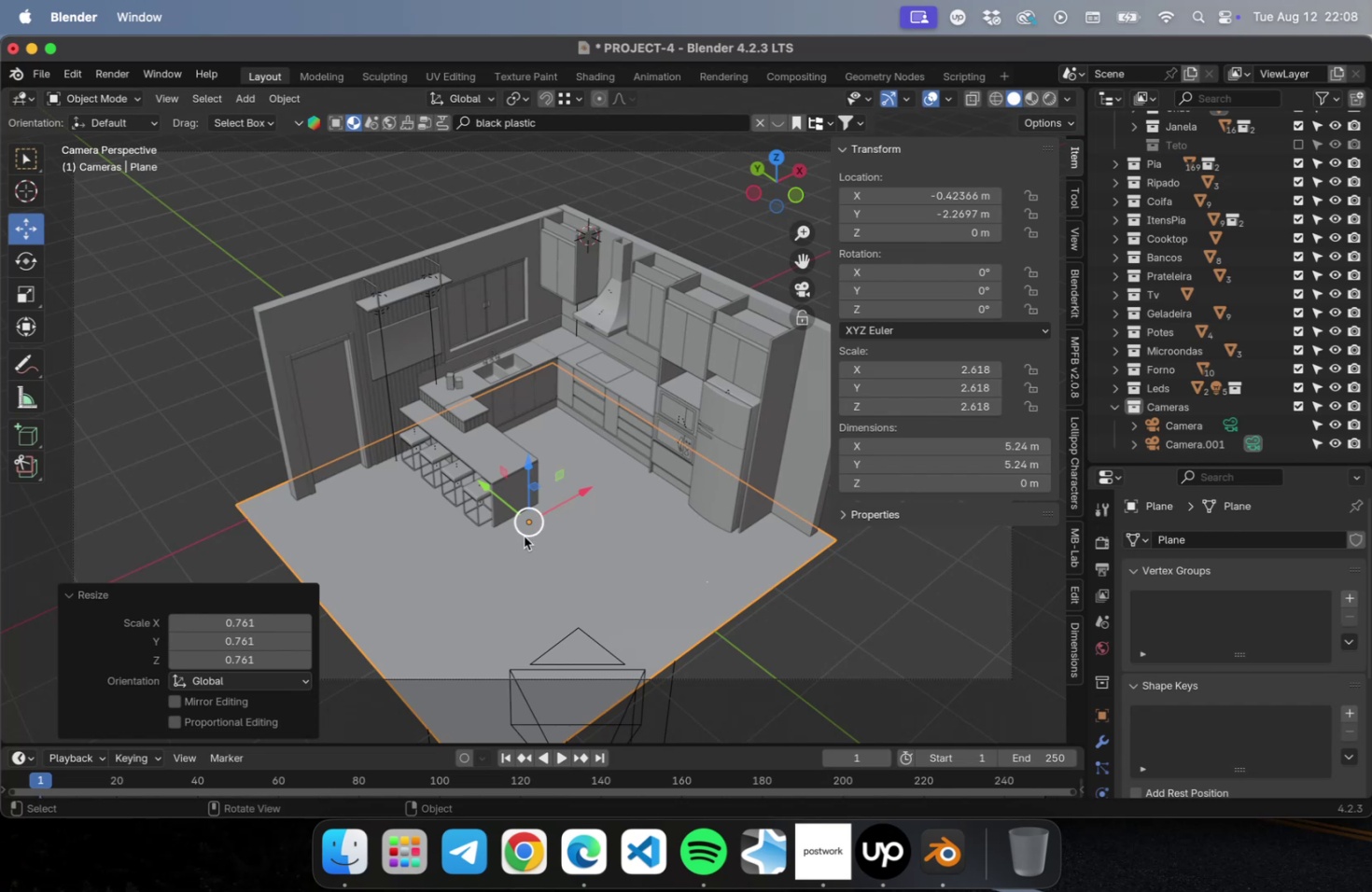 
key(S)
 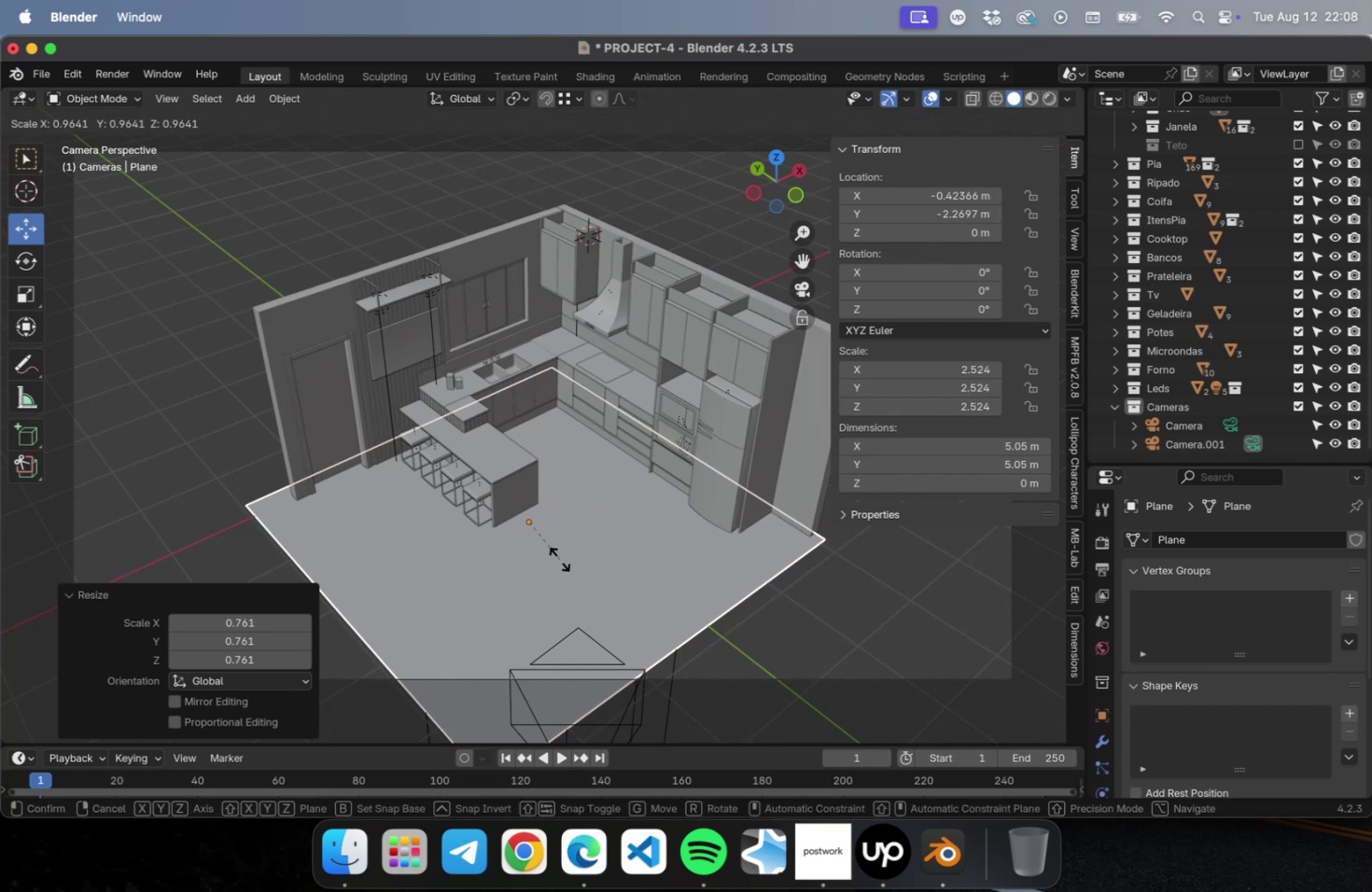 
left_click([559, 558])
 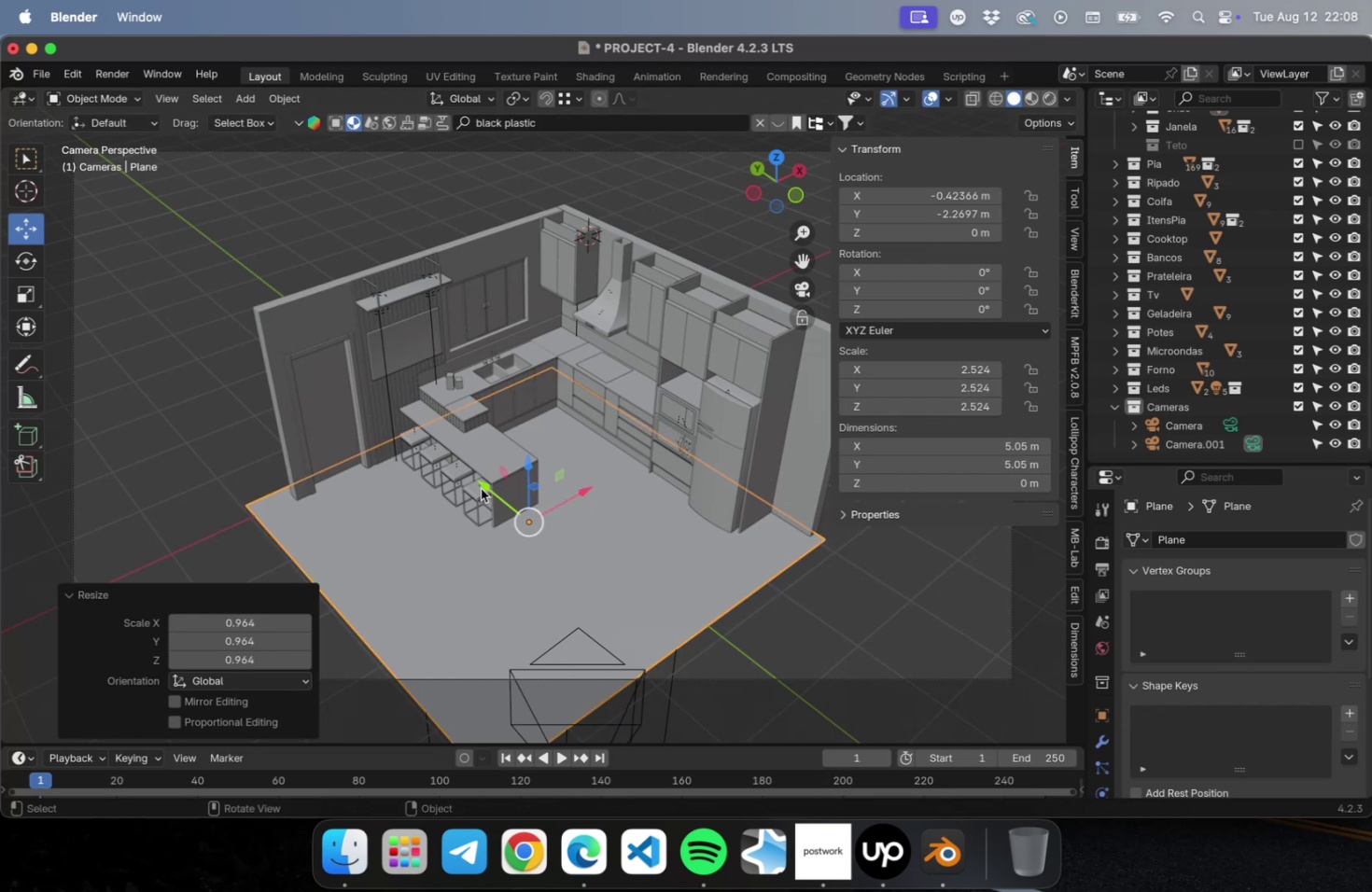 
left_click_drag(start_coordinate=[483, 488], to_coordinate=[492, 493])
 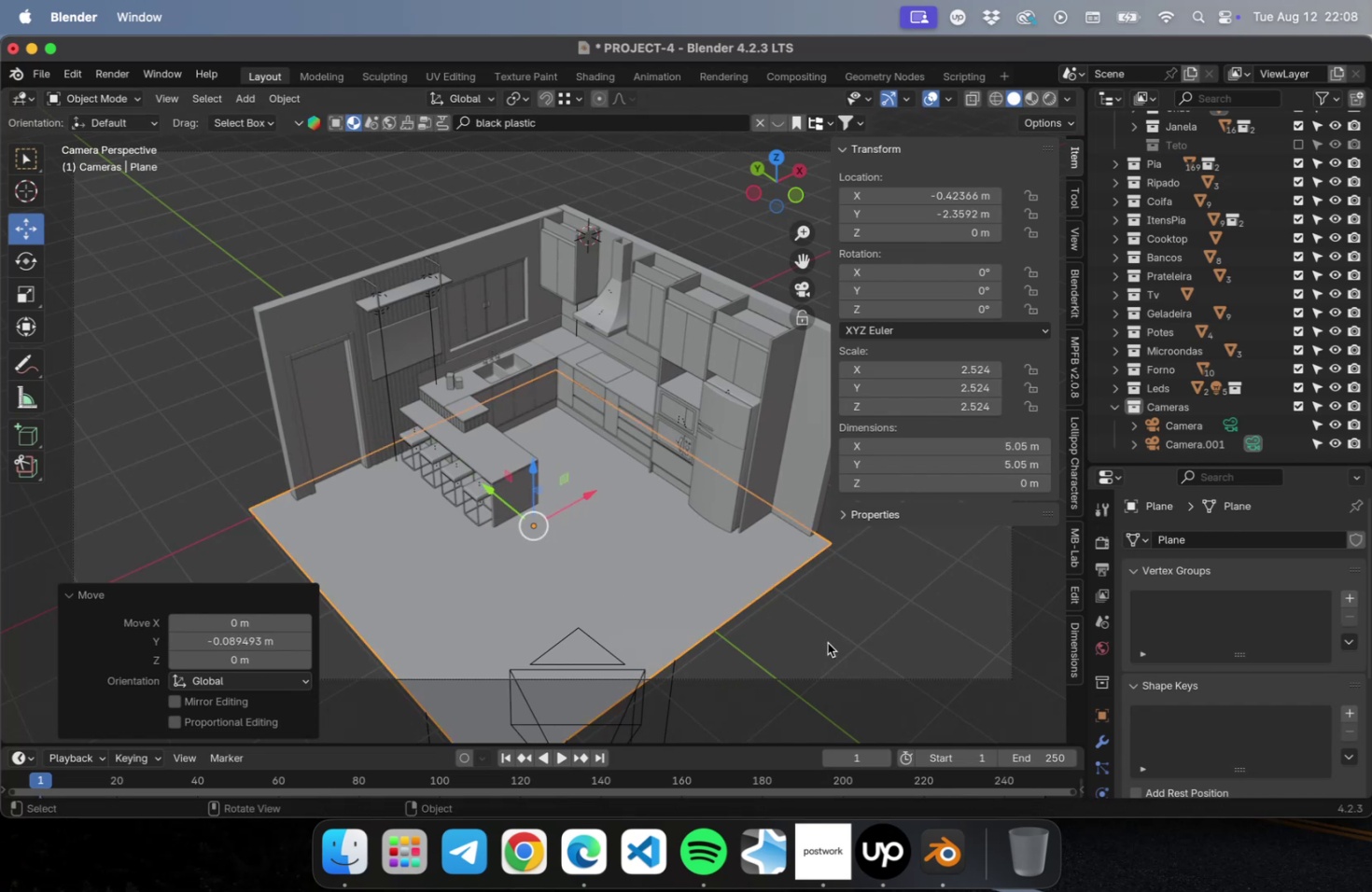 
left_click([830, 644])
 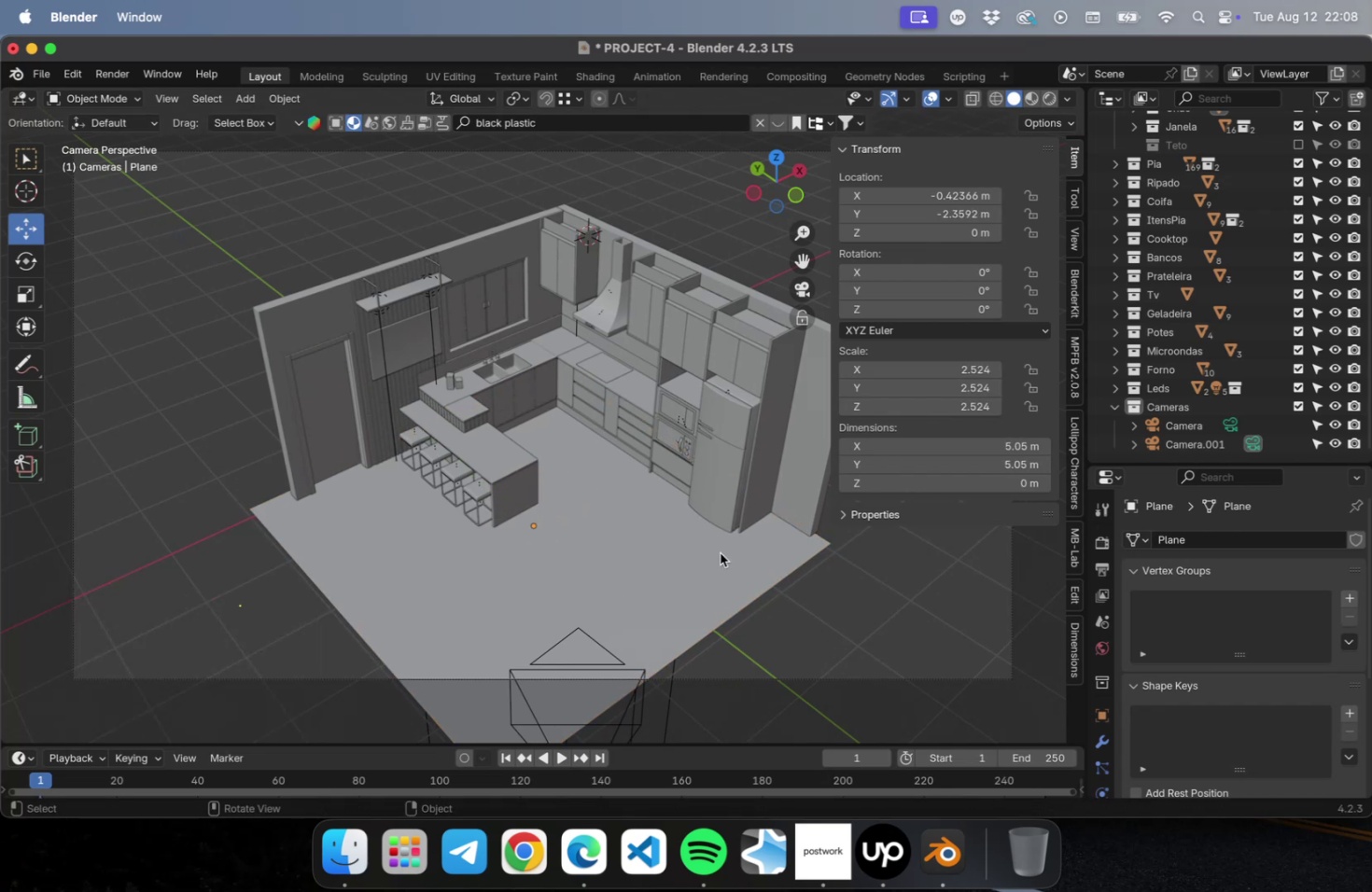 
left_click([720, 552])
 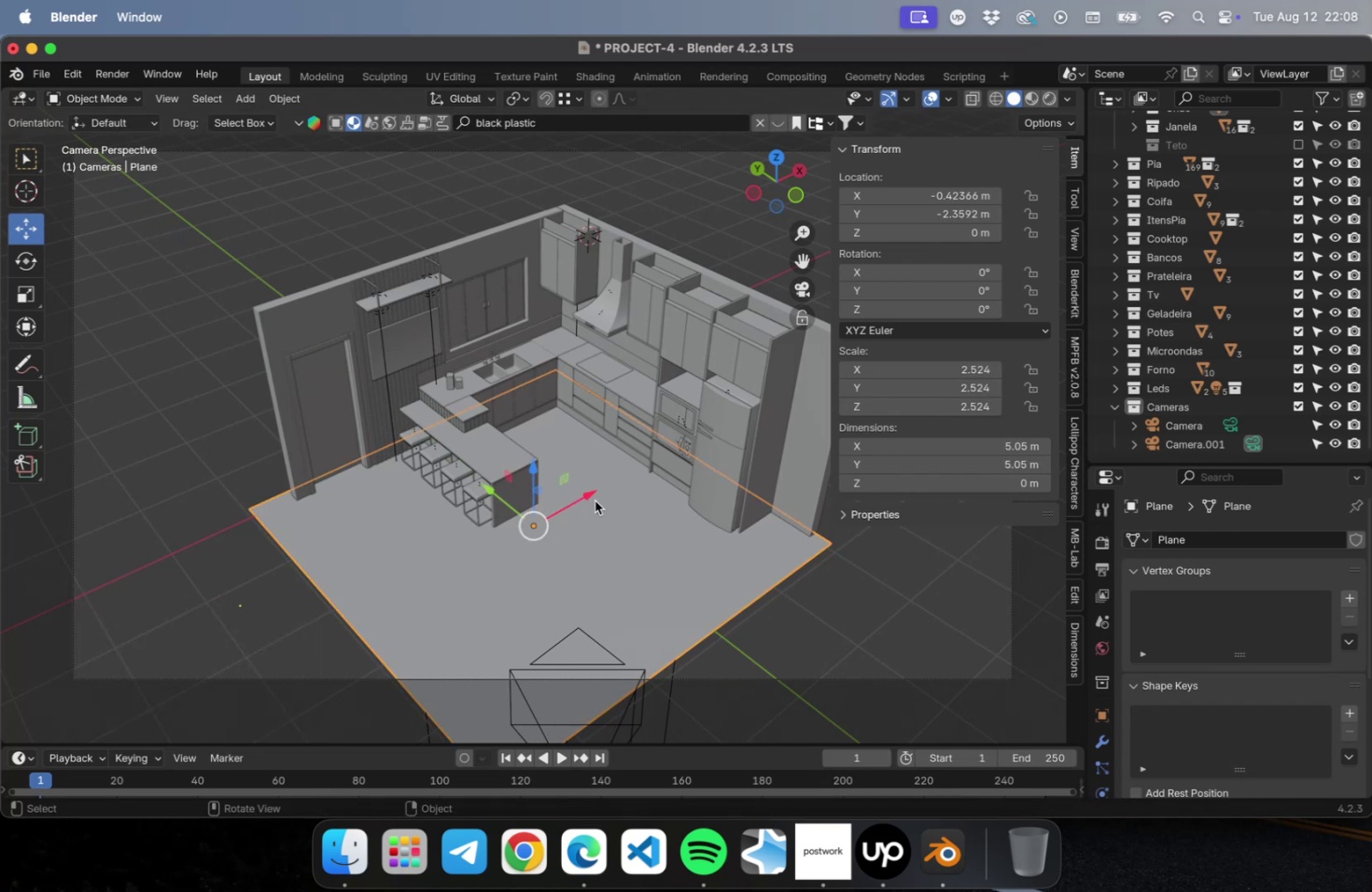 
left_click_drag(start_coordinate=[585, 496], to_coordinate=[598, 489])
 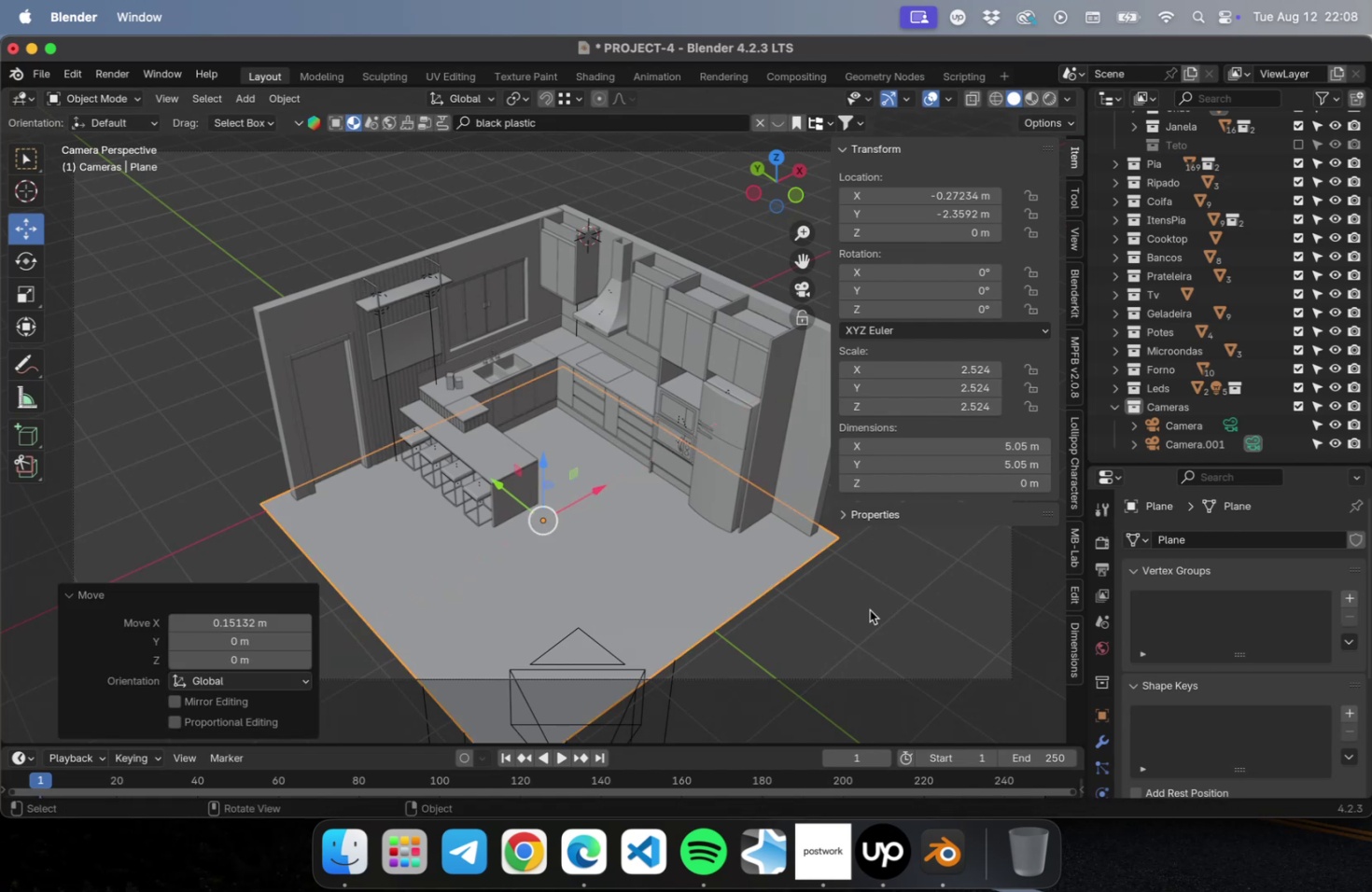 
left_click([869, 609])
 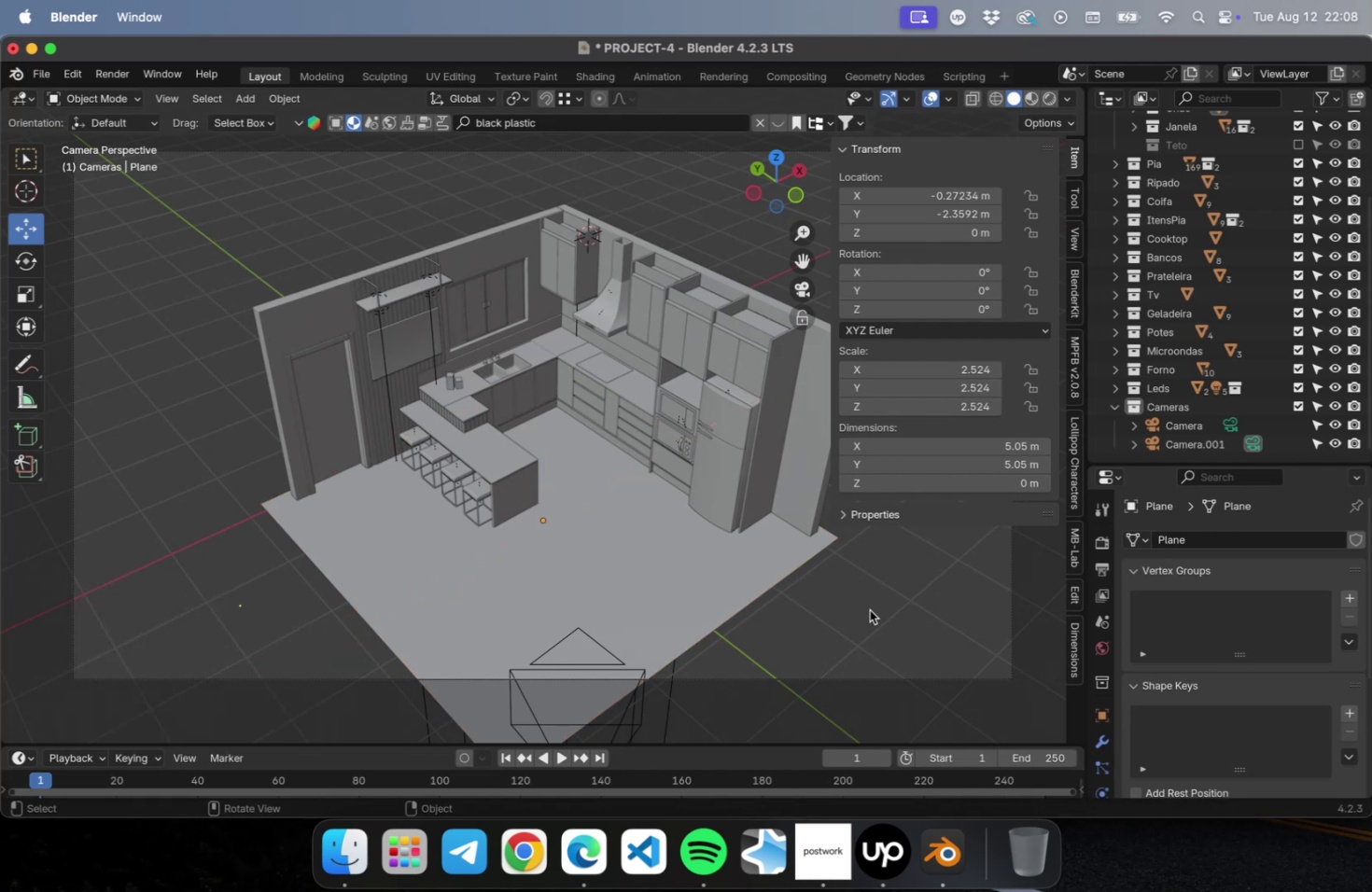 
key(Meta+CommandLeft)
 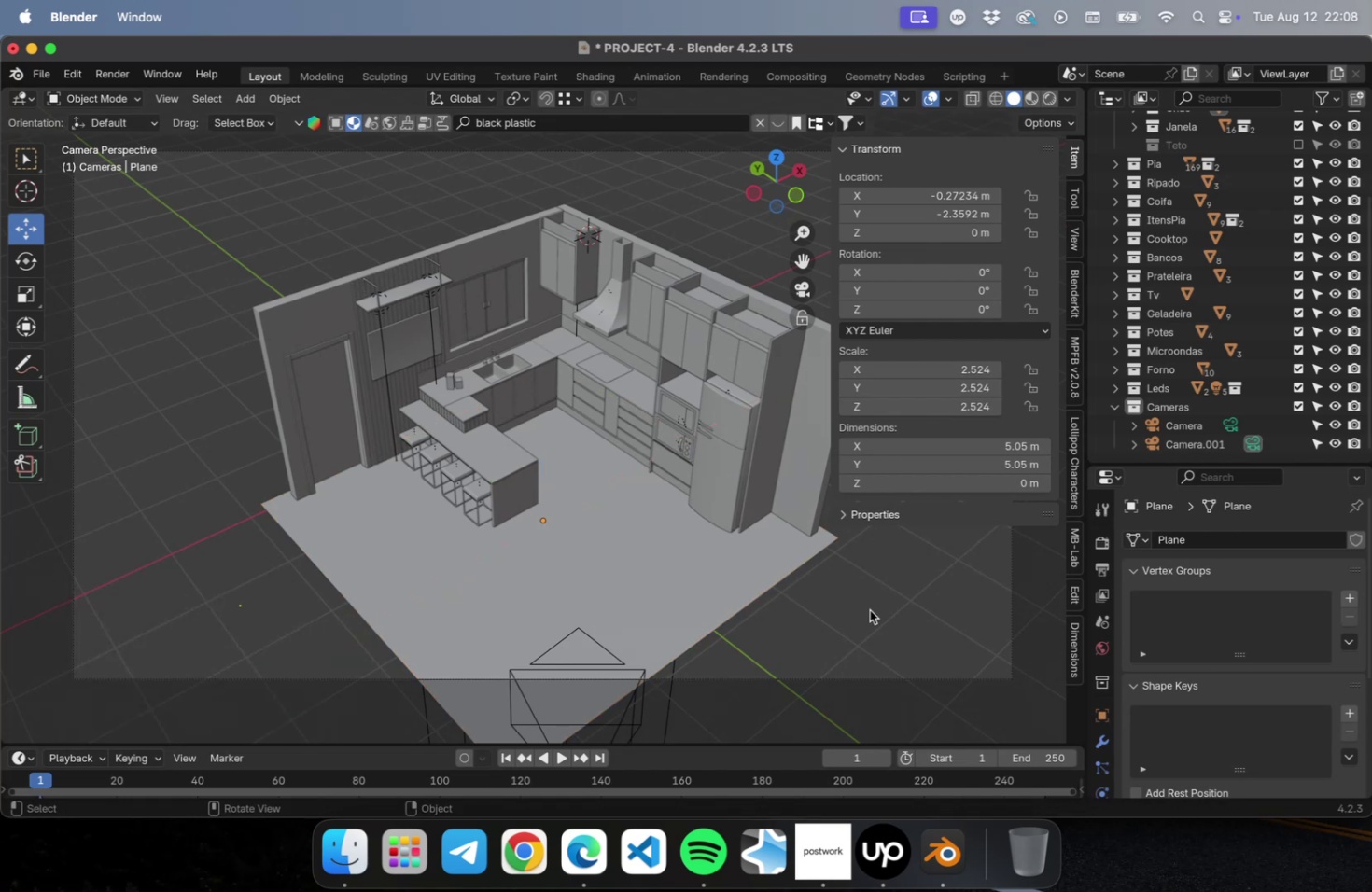 
key(Meta+S)
 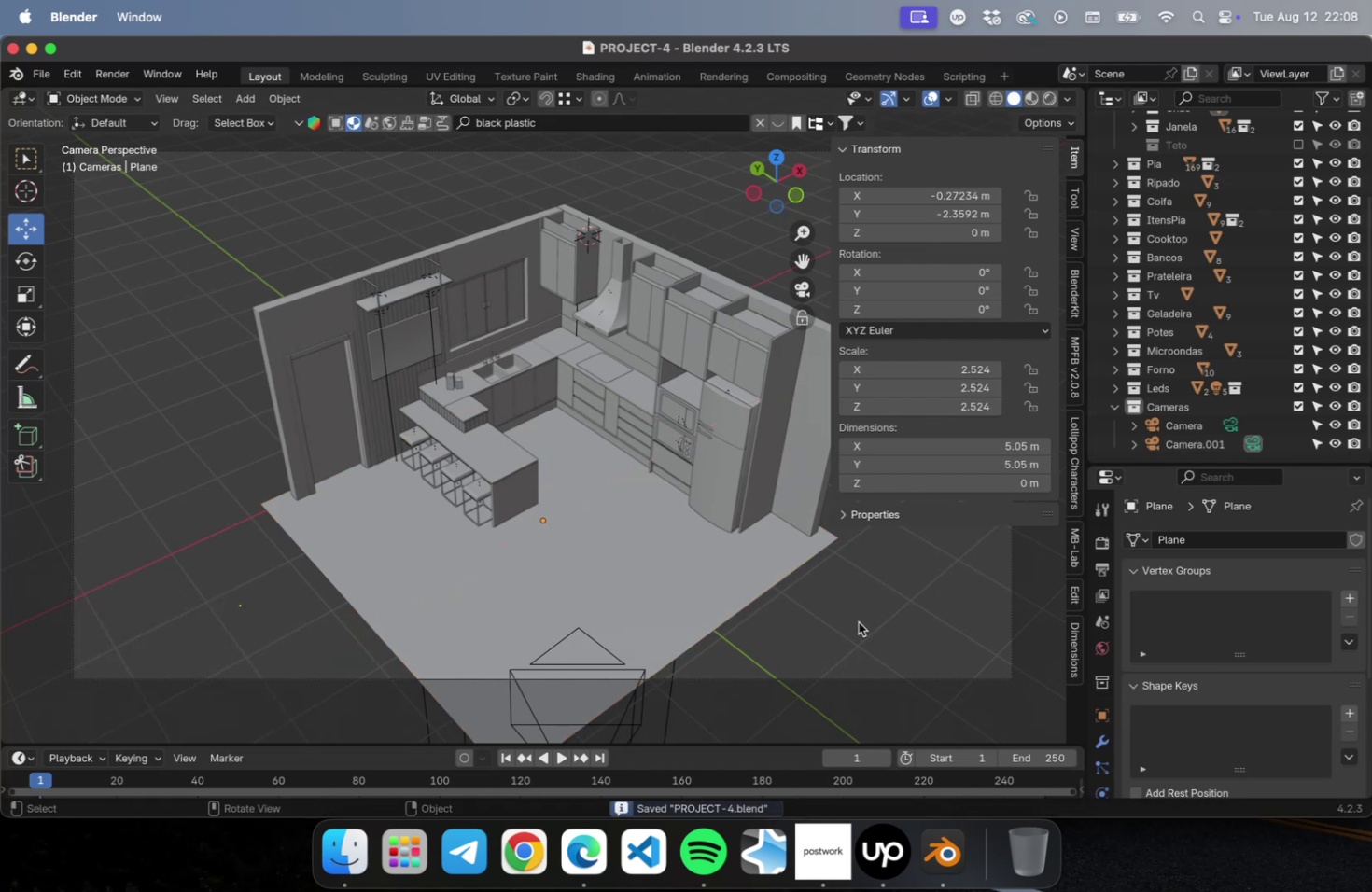 
left_click([858, 621])
 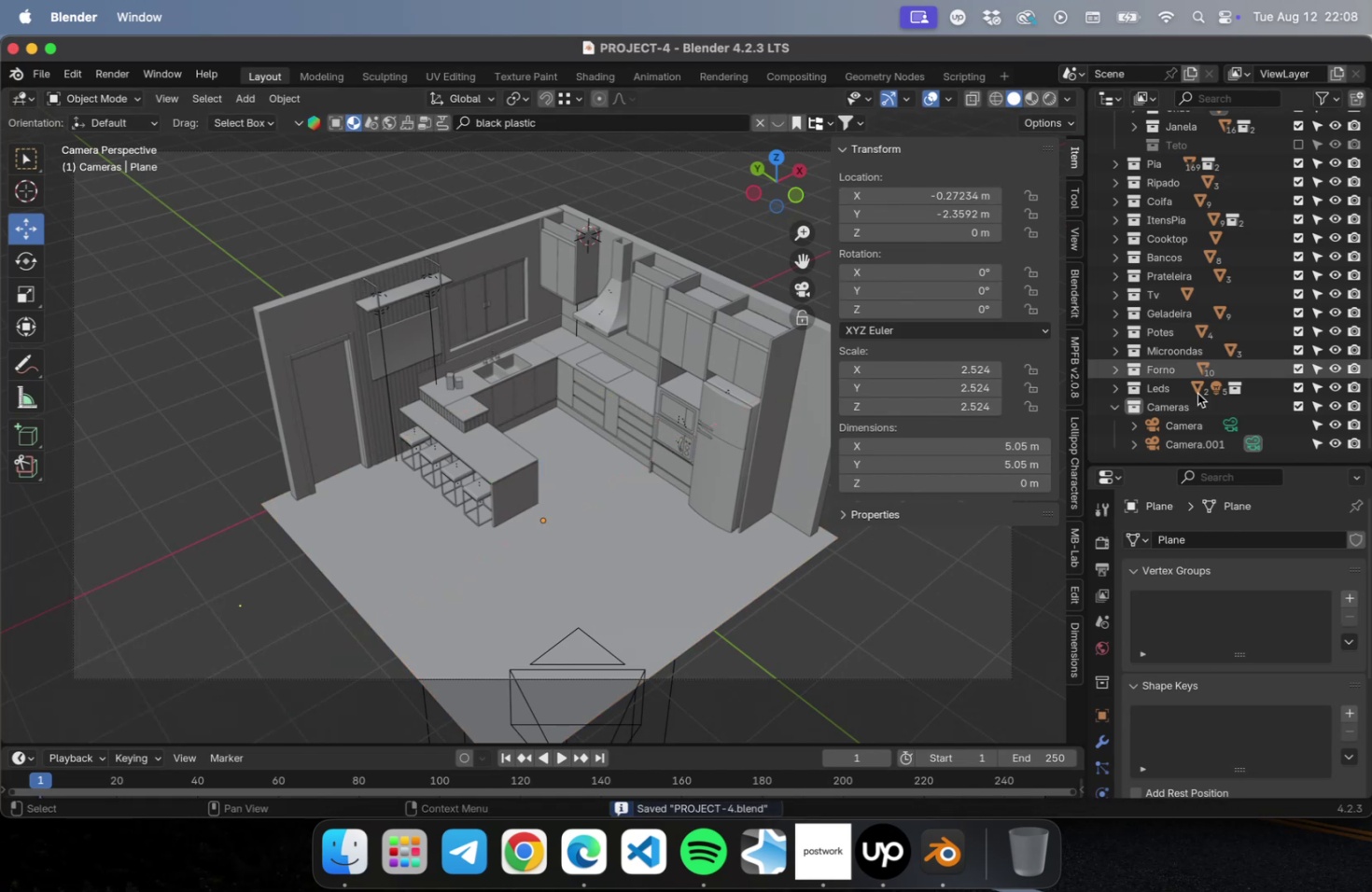 
left_click([1195, 437])
 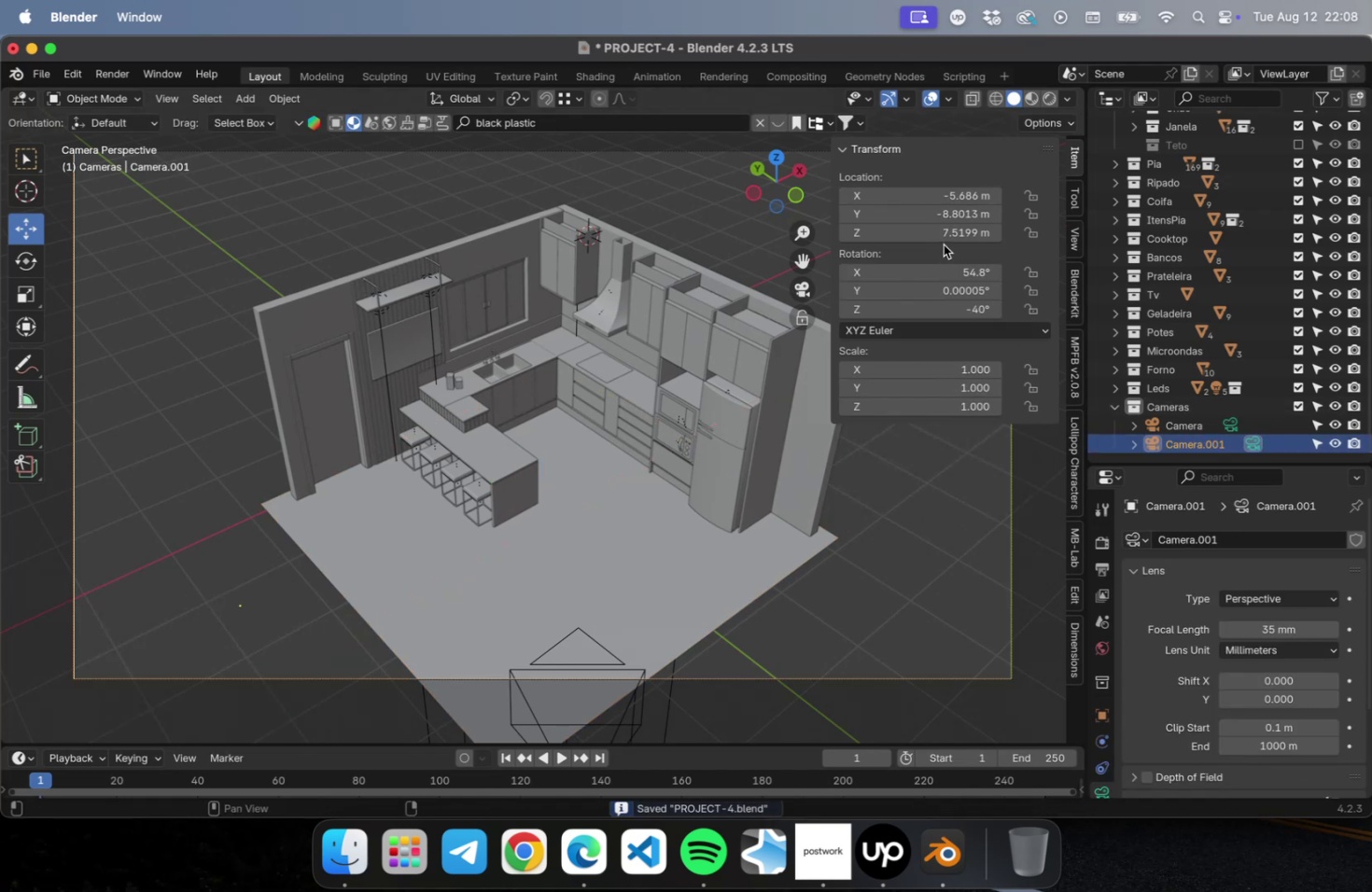 
left_click_drag(start_coordinate=[940, 233], to_coordinate=[956, 230])
 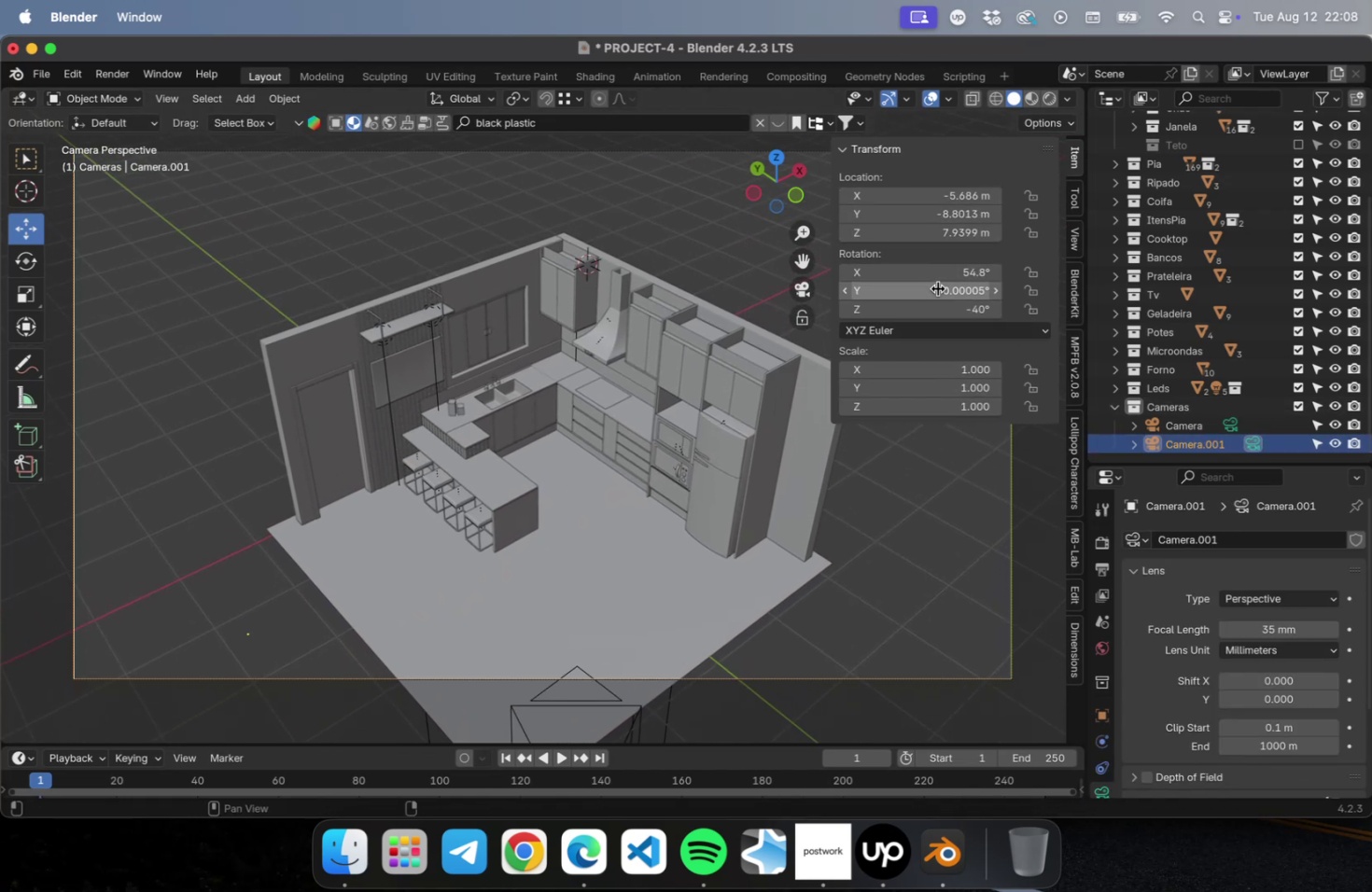 
left_click_drag(start_coordinate=[948, 272], to_coordinate=[942, 272])
 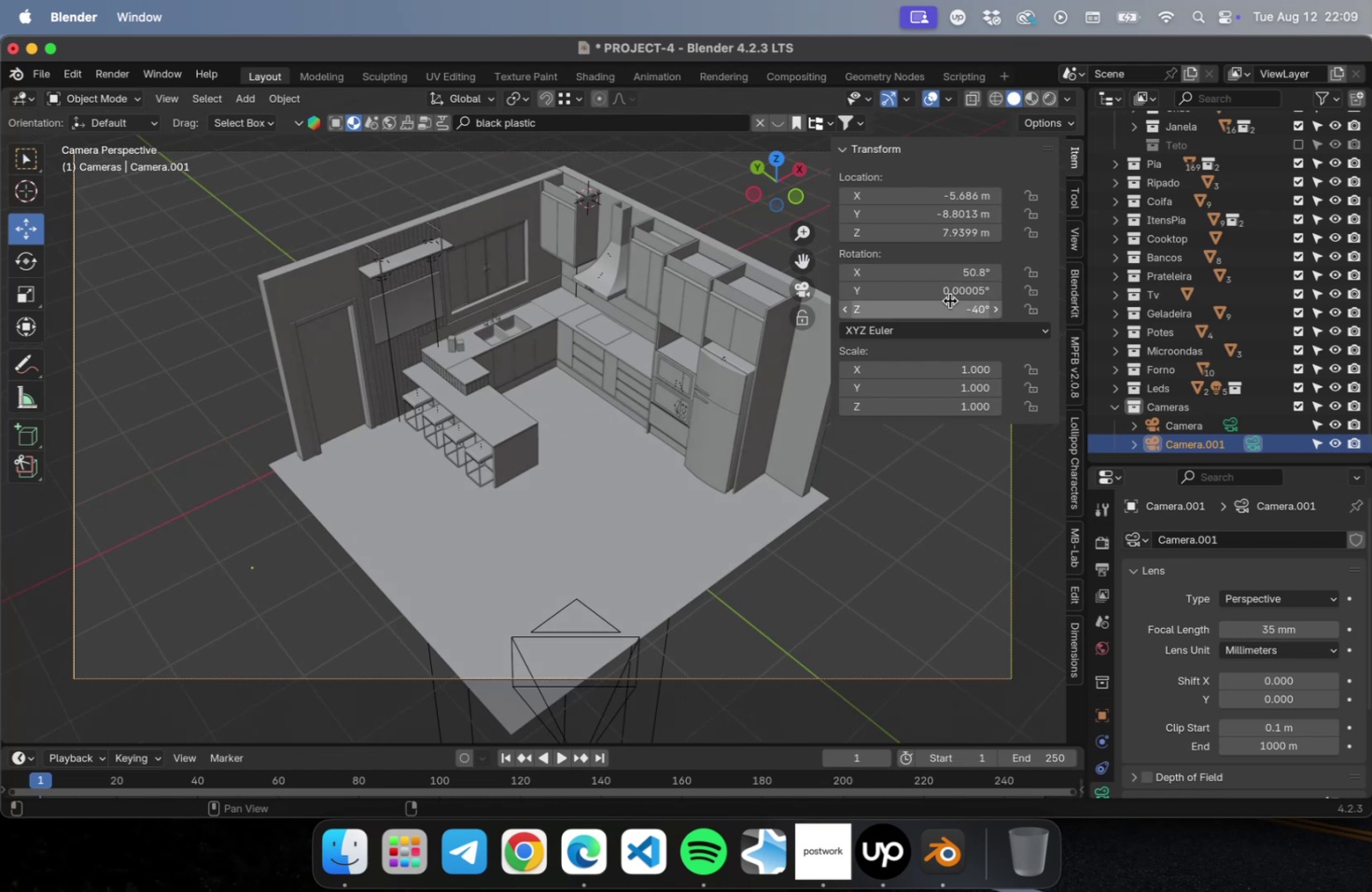 
left_click_drag(start_coordinate=[948, 294], to_coordinate=[943, 294])
 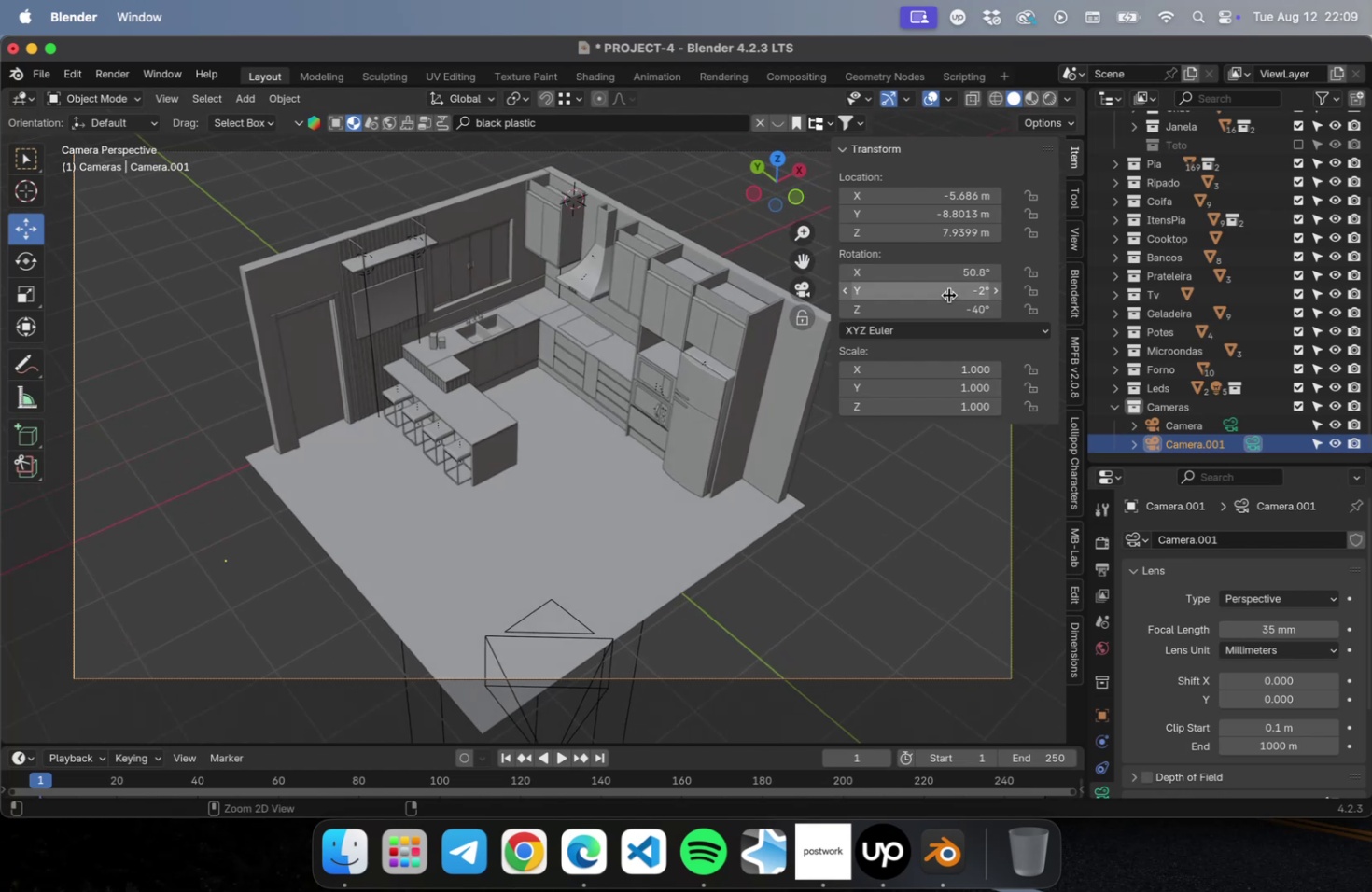 
key(Meta+Z)
 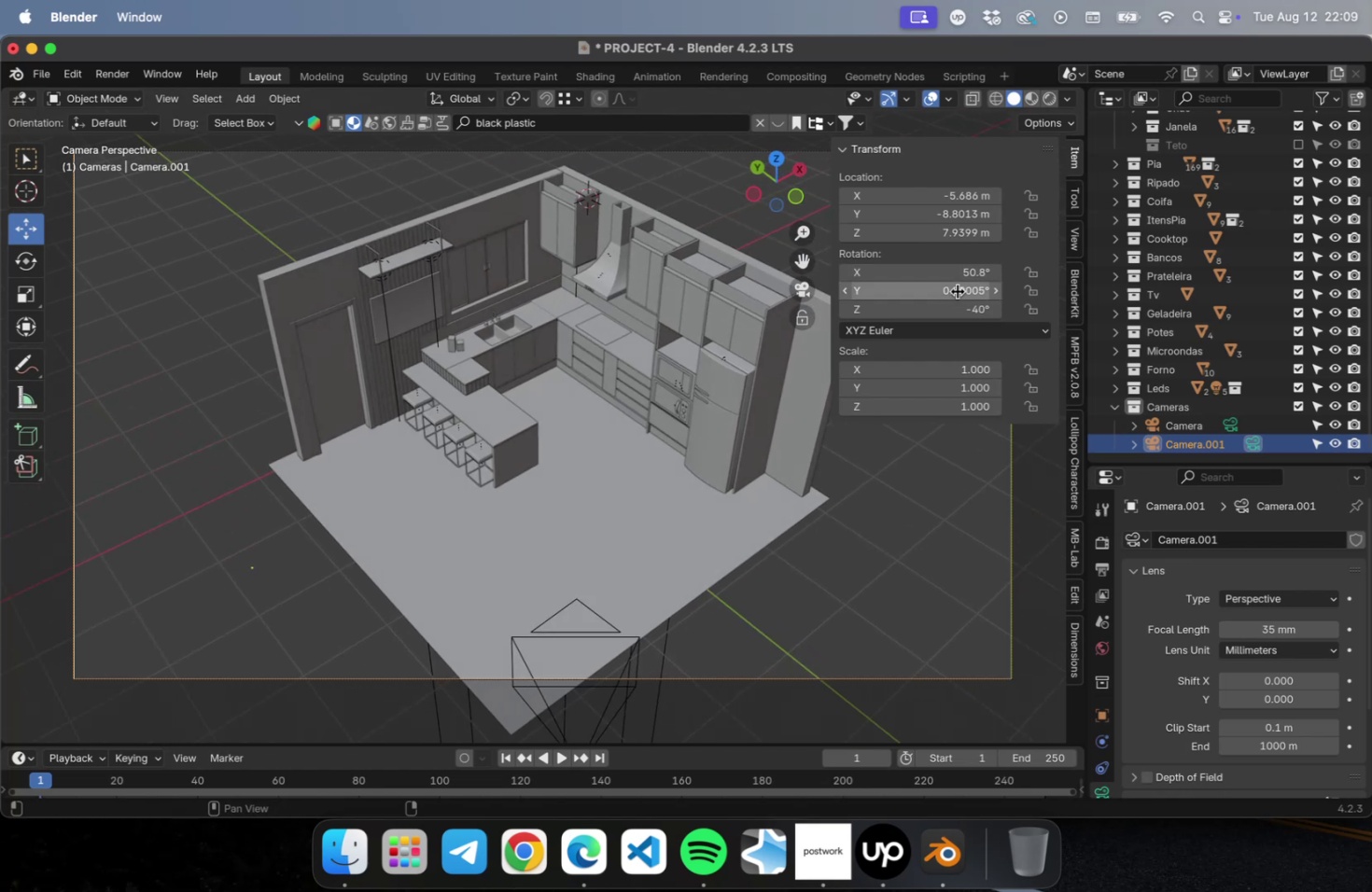 
left_click([957, 291])
 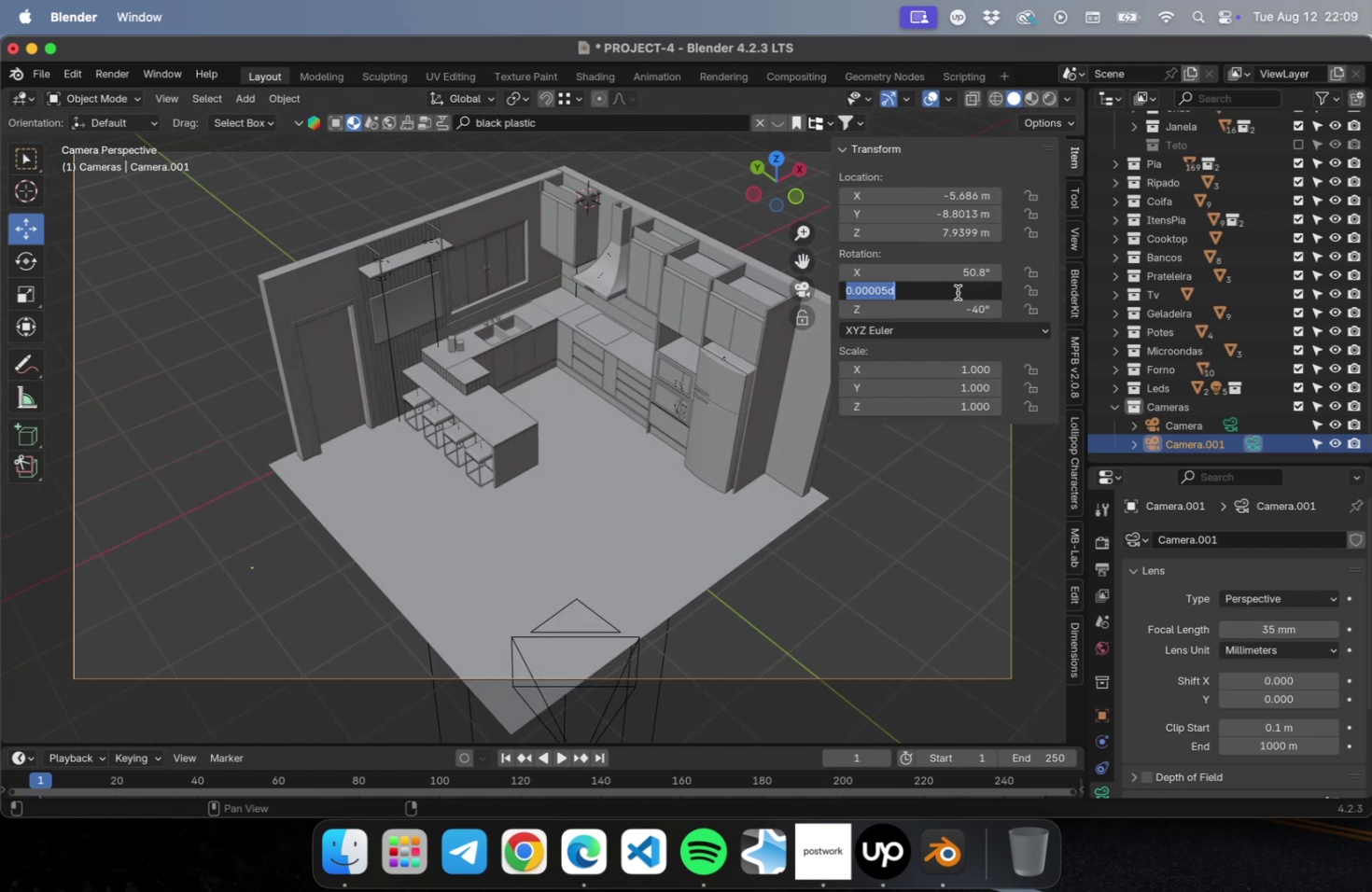 
key(0)
 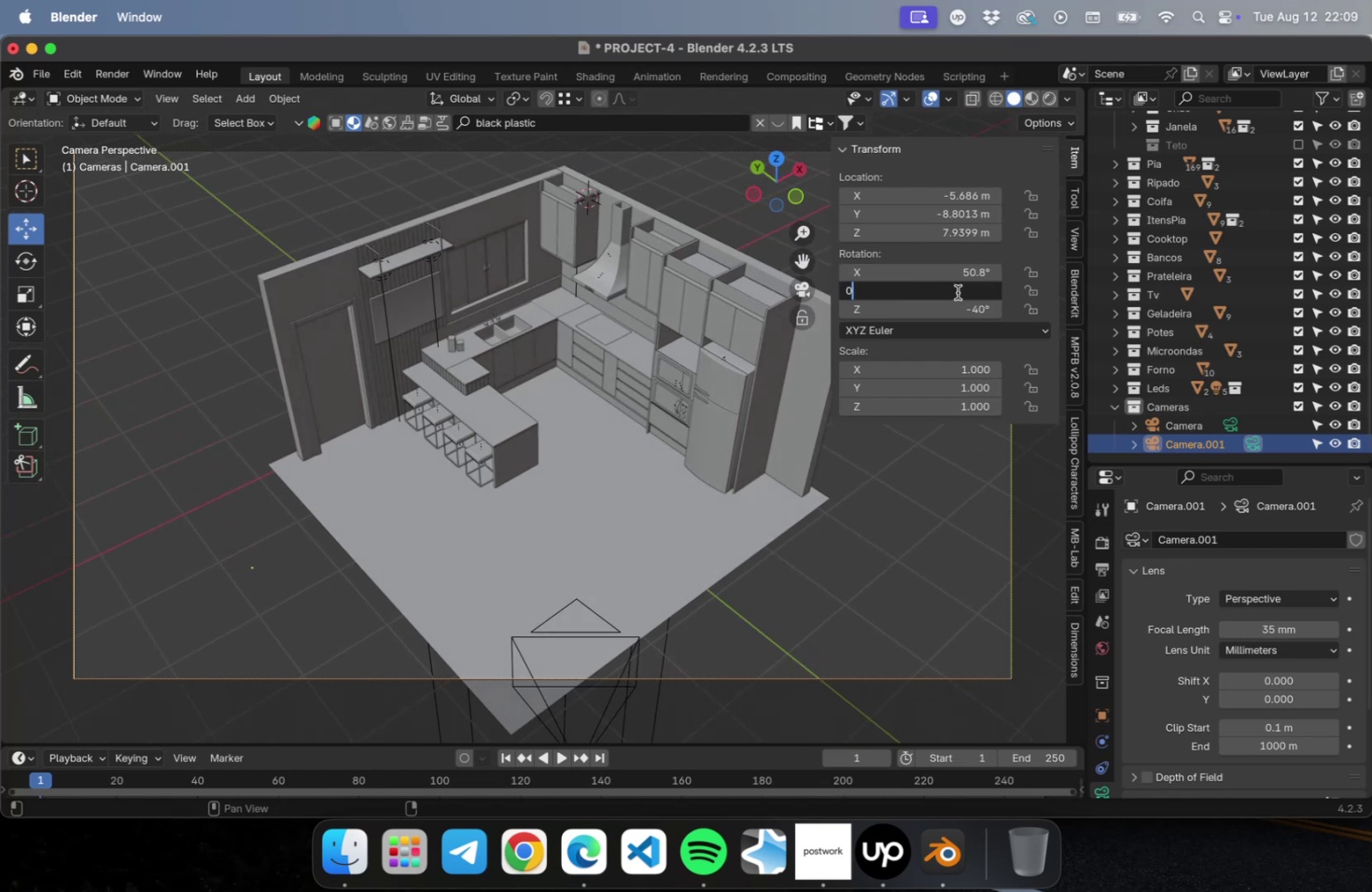 
key(Enter)
 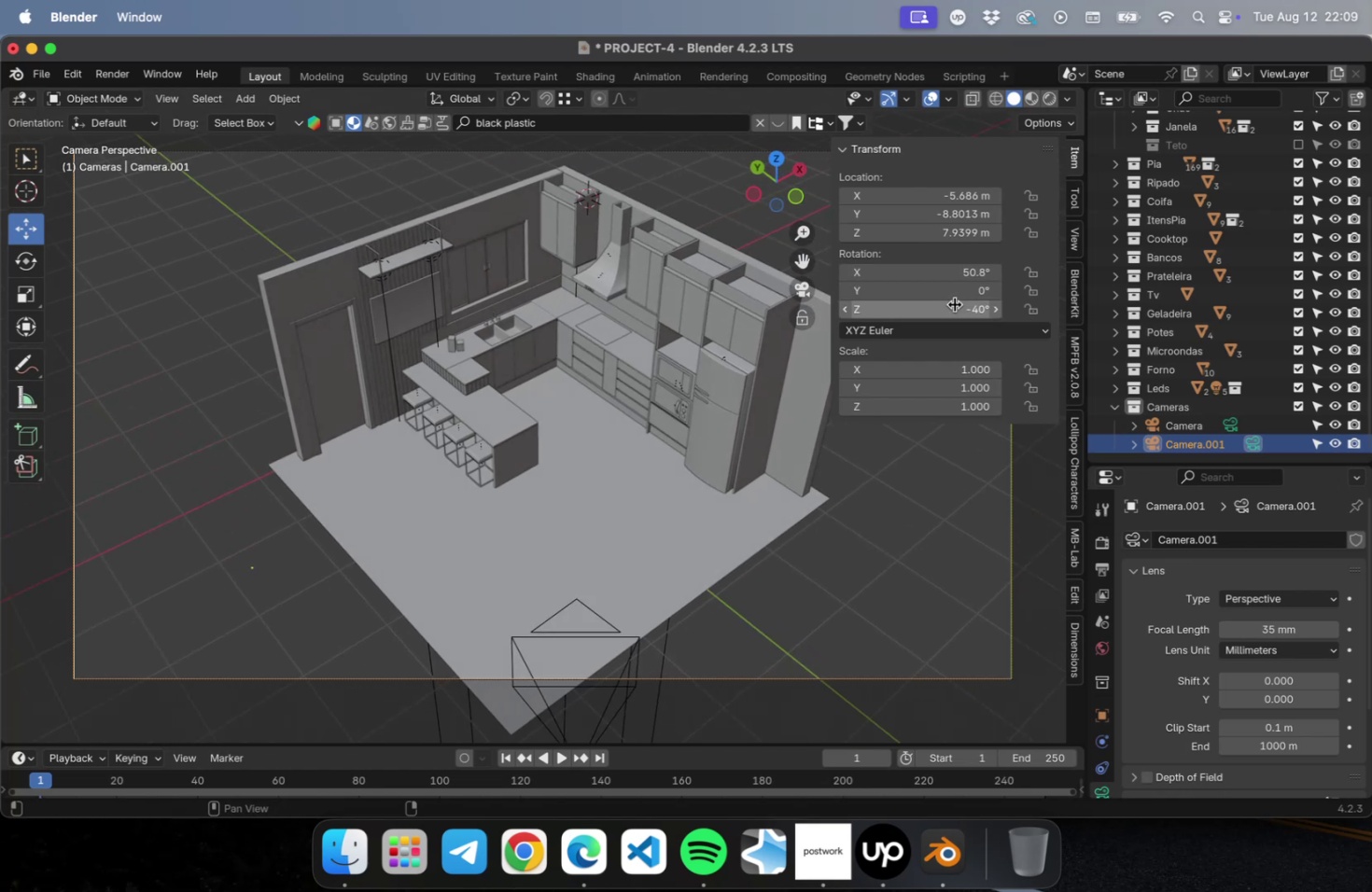 
left_click_drag(start_coordinate=[954, 304], to_coordinate=[949, 304])
 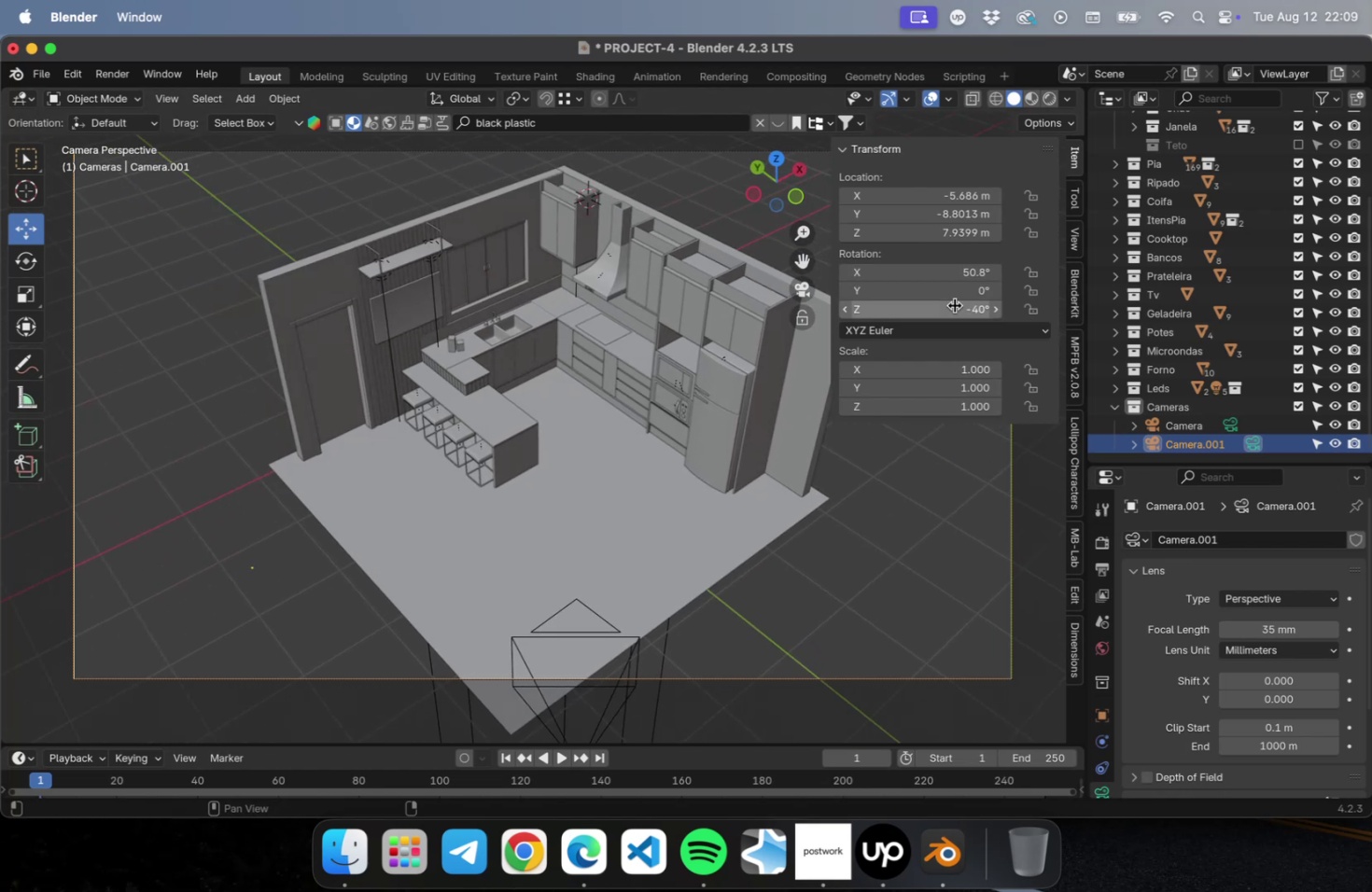 
key(Meta+CommandLeft)
 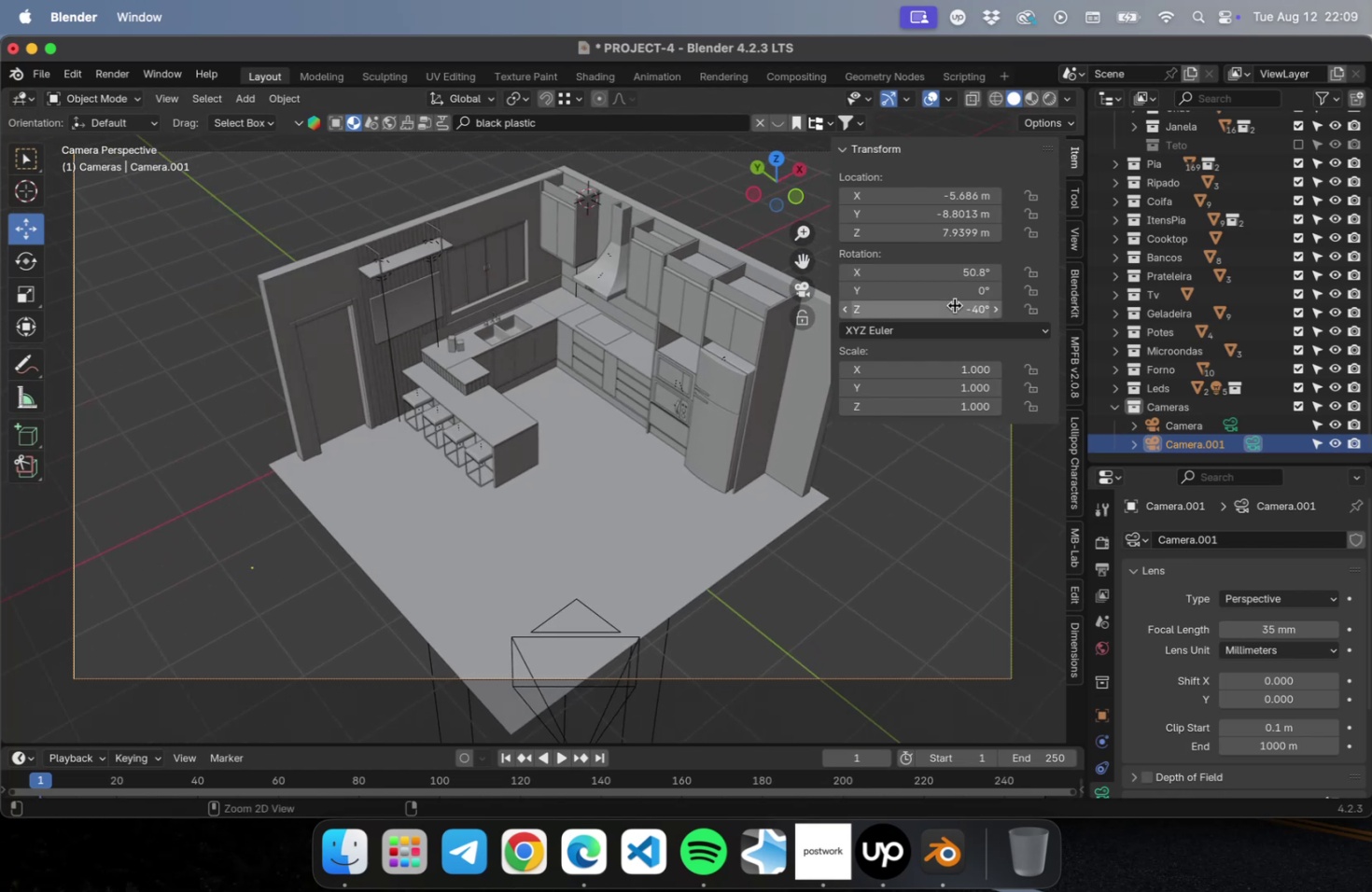 
key(Meta+Z)
 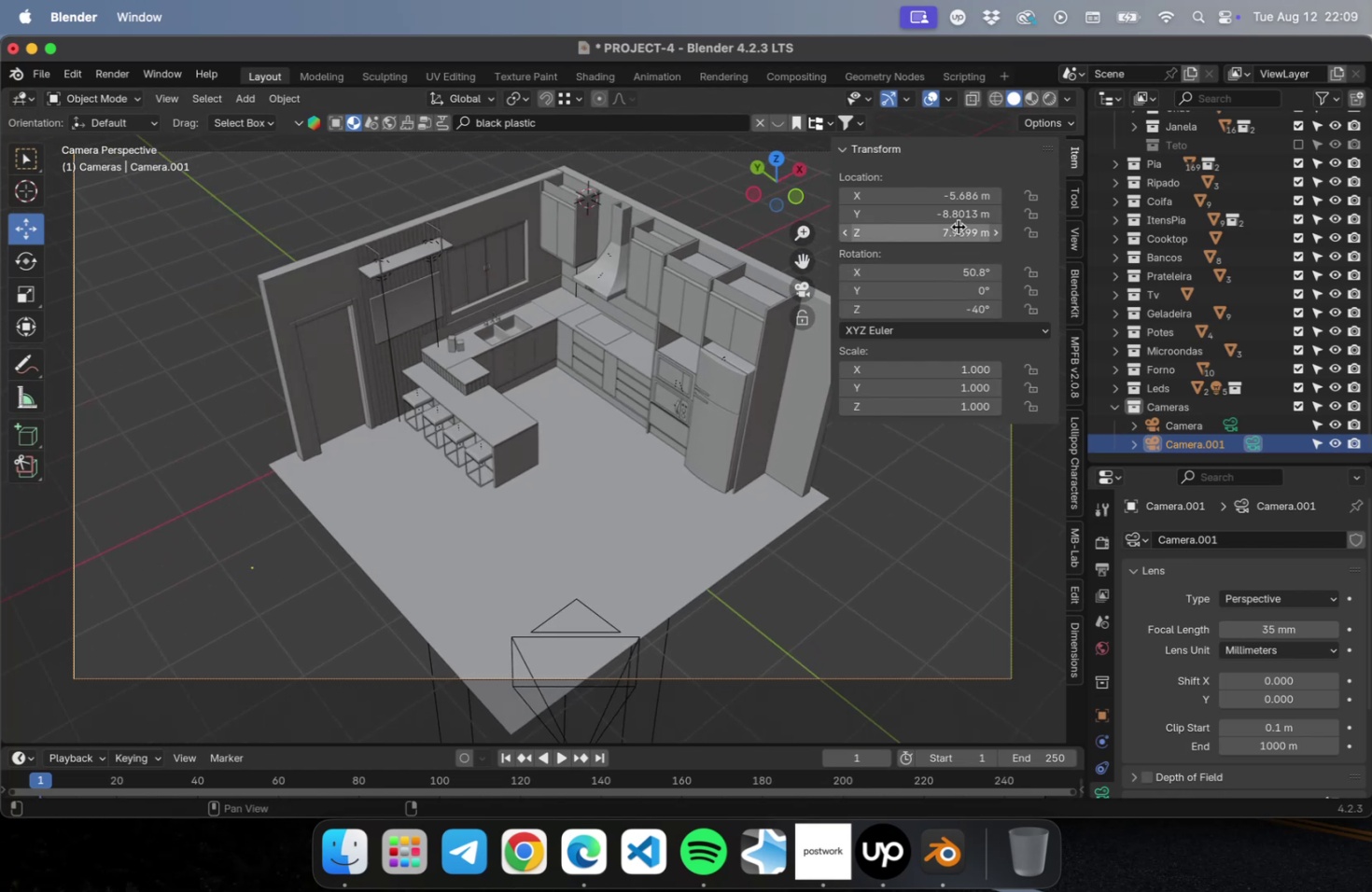 
left_click_drag(start_coordinate=[952, 216], to_coordinate=[942, 214])
 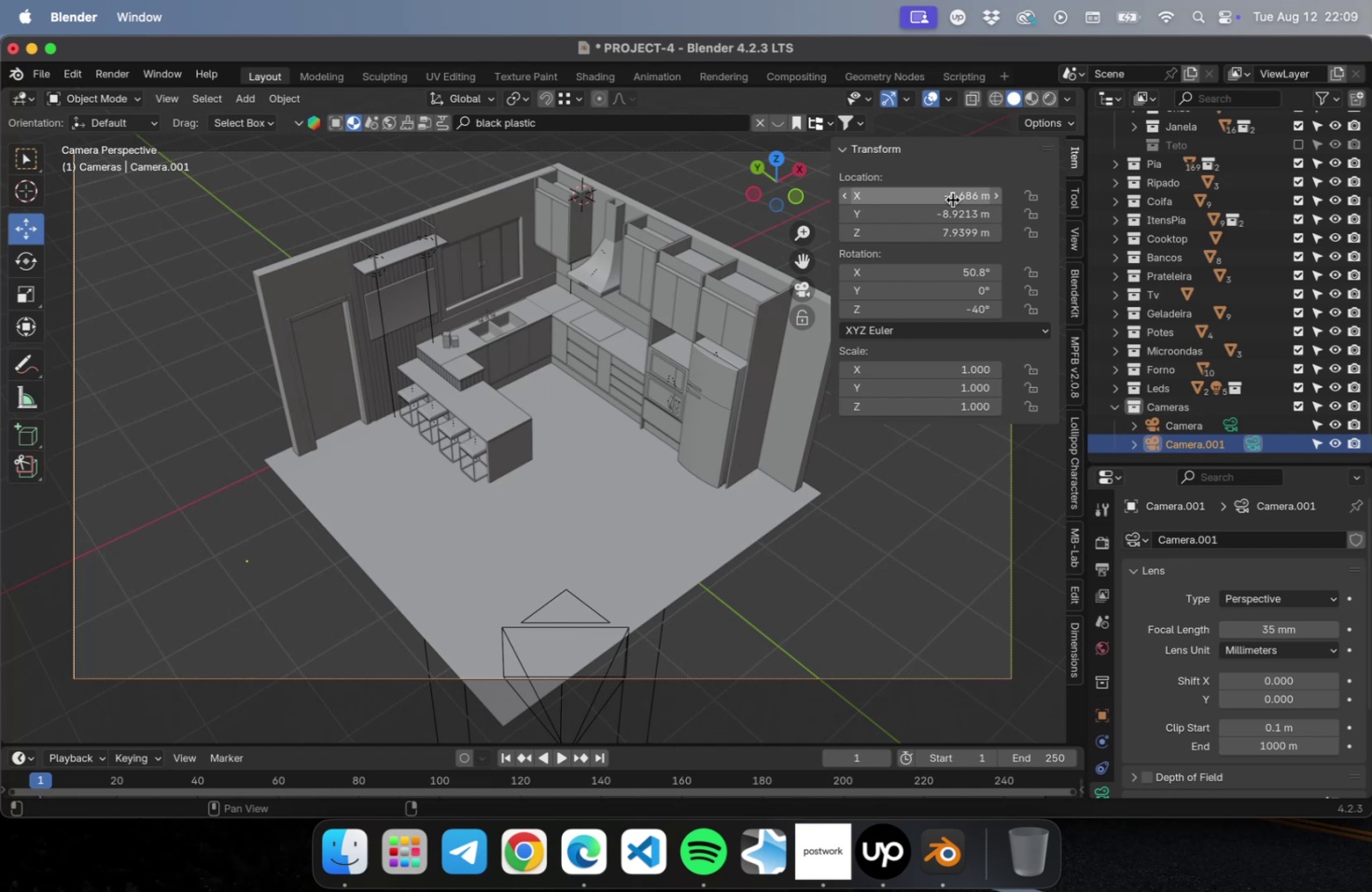 
left_click_drag(start_coordinate=[951, 199], to_coordinate=[937, 195])
 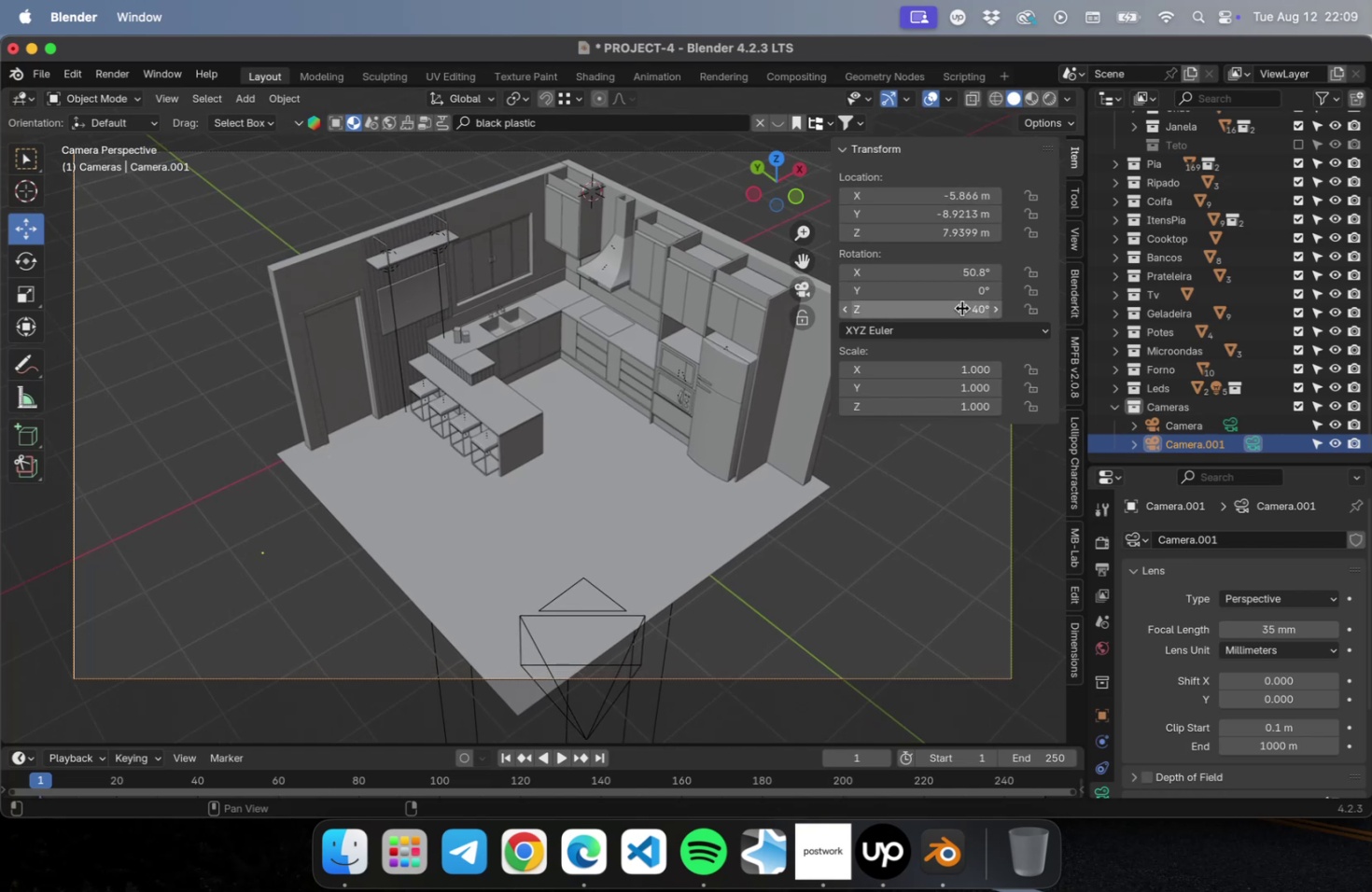 
left_click_drag(start_coordinate=[958, 269], to_coordinate=[952, 269])
 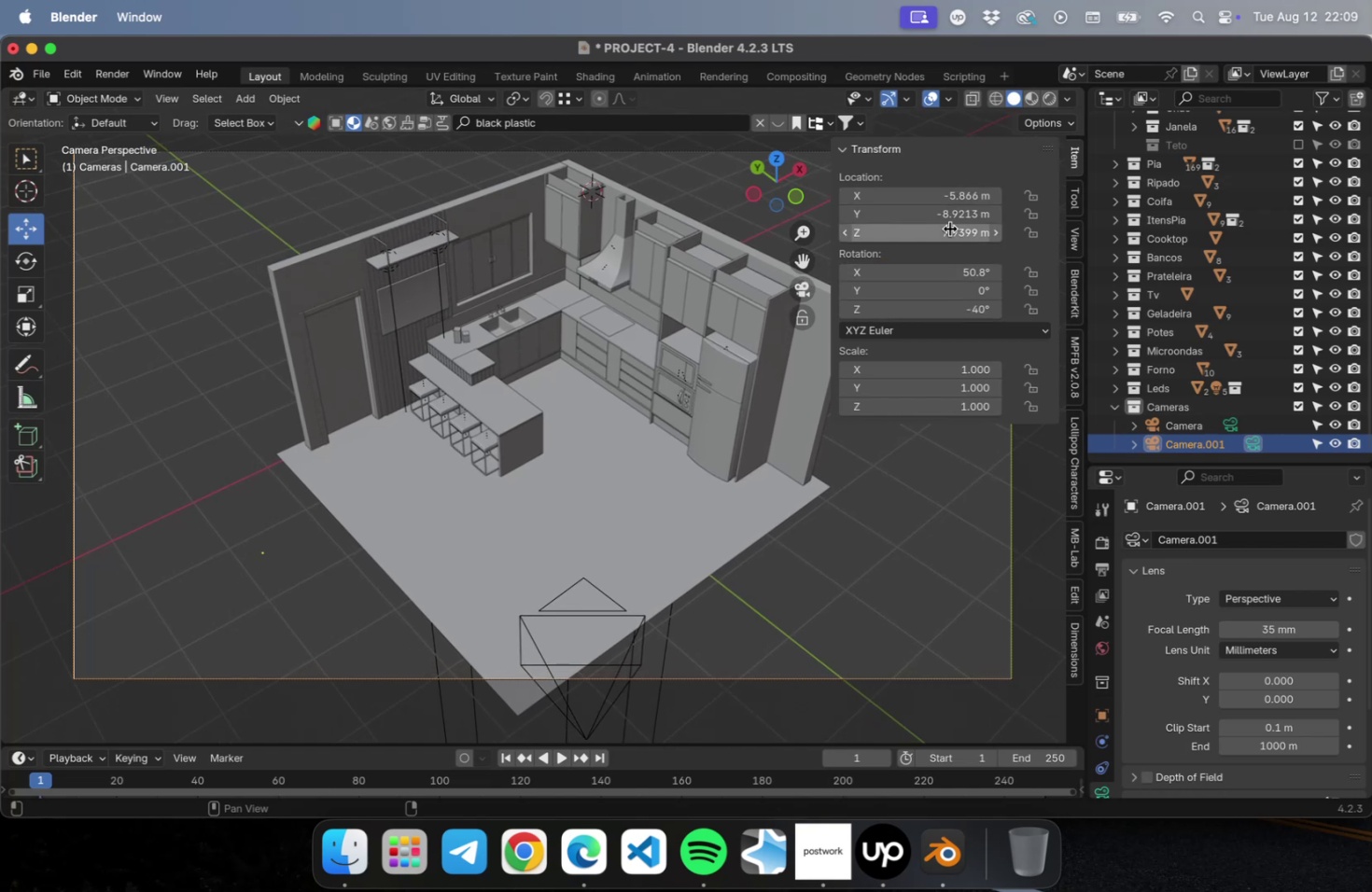 
left_click_drag(start_coordinate=[946, 229], to_coordinate=[982, 230])
 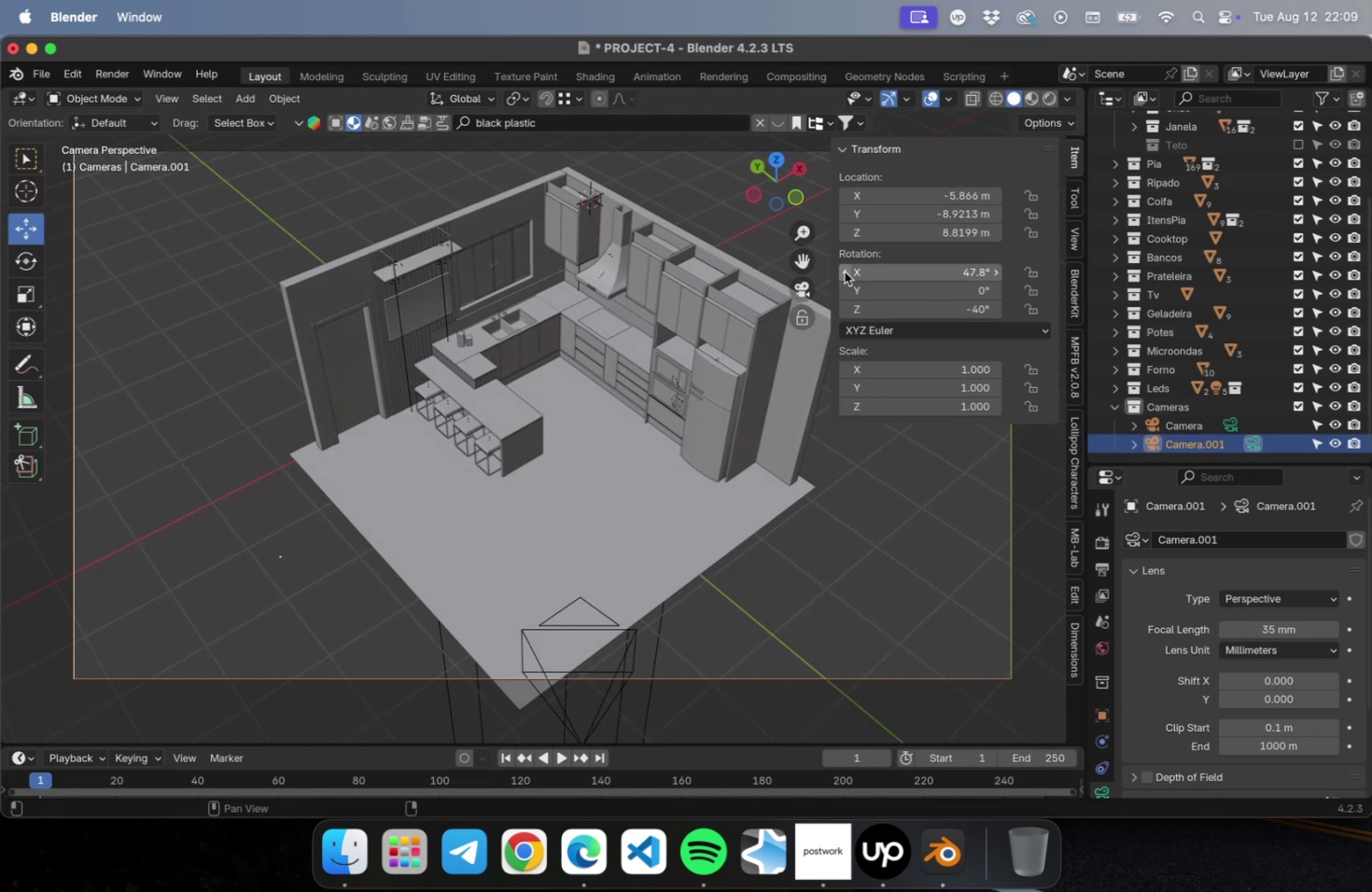 
scroll: coordinate [1049, 528], scroll_direction: down, amount: 1.0
 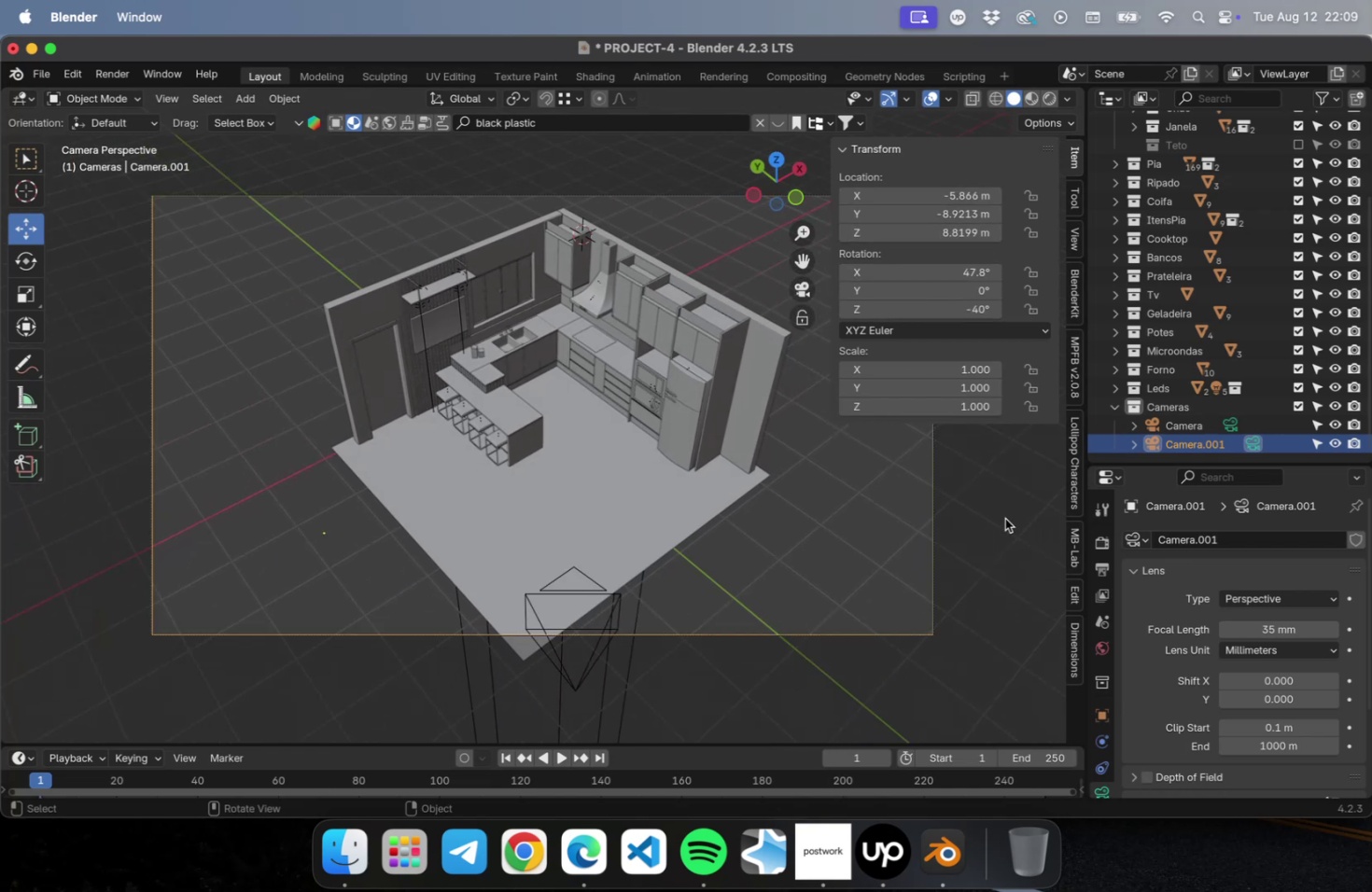 
hold_key(key=ShiftLeft, duration=0.62)
 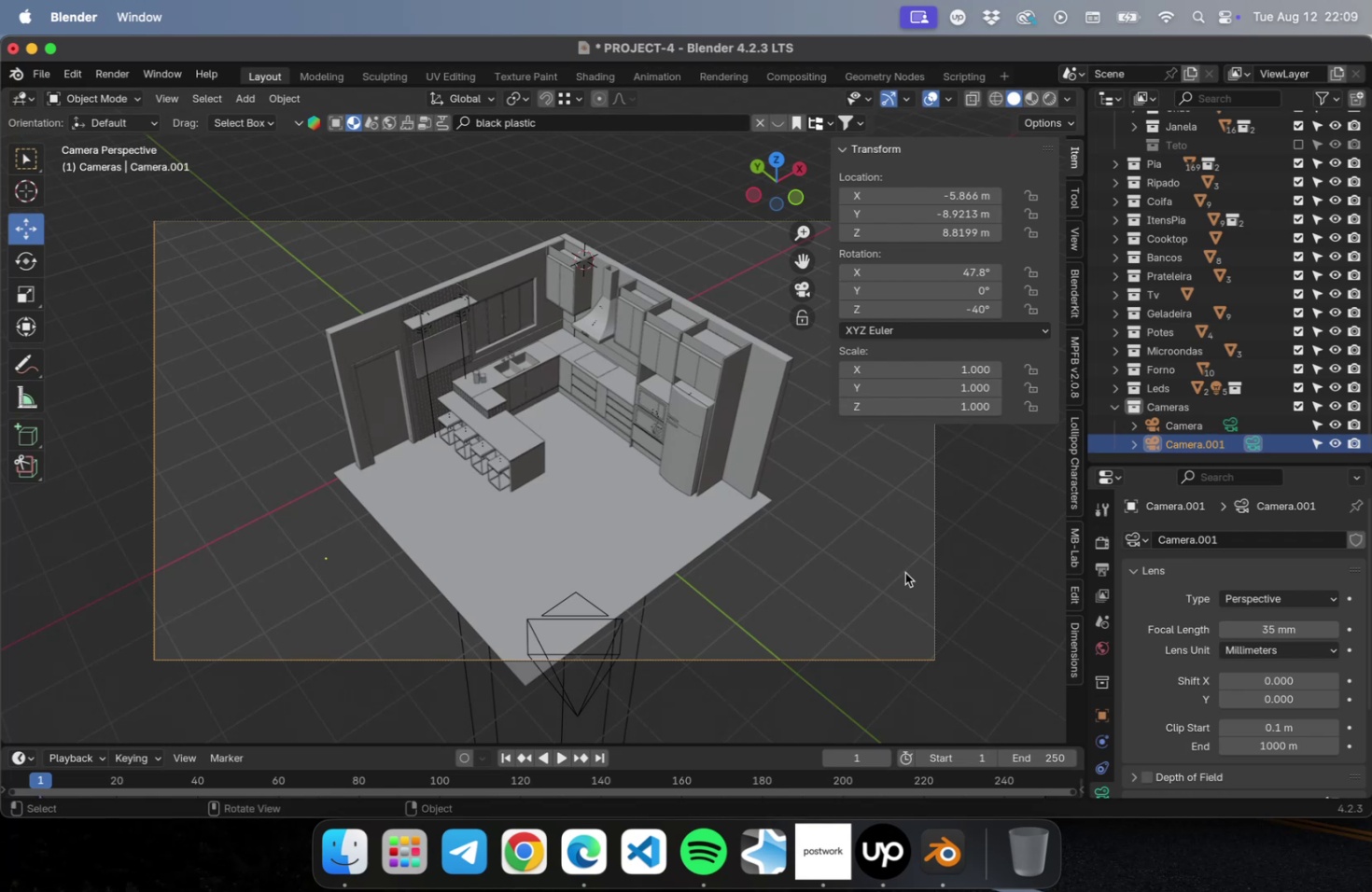 
key(Meta+CommandLeft)
 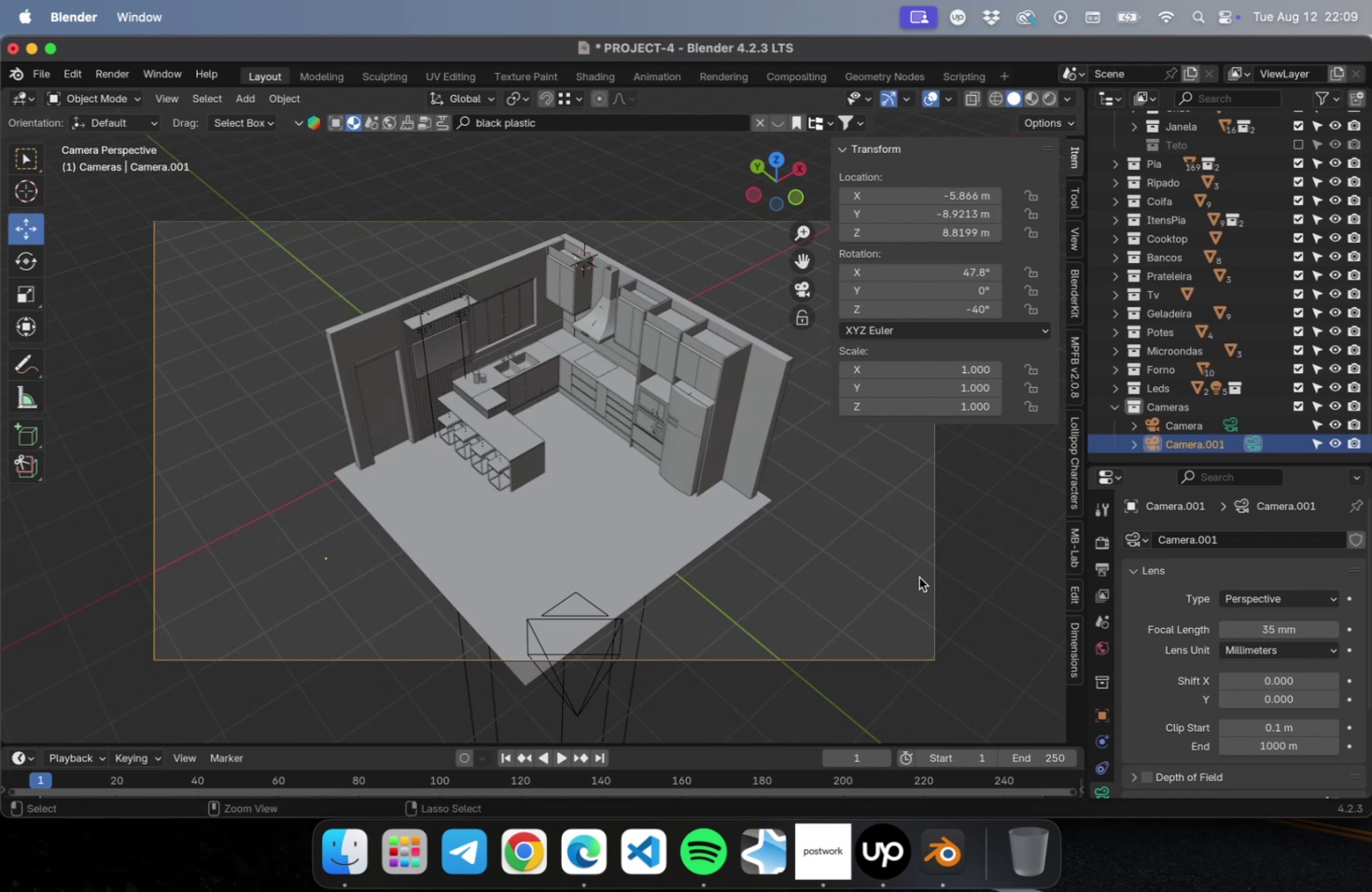 
key(Meta+S)
 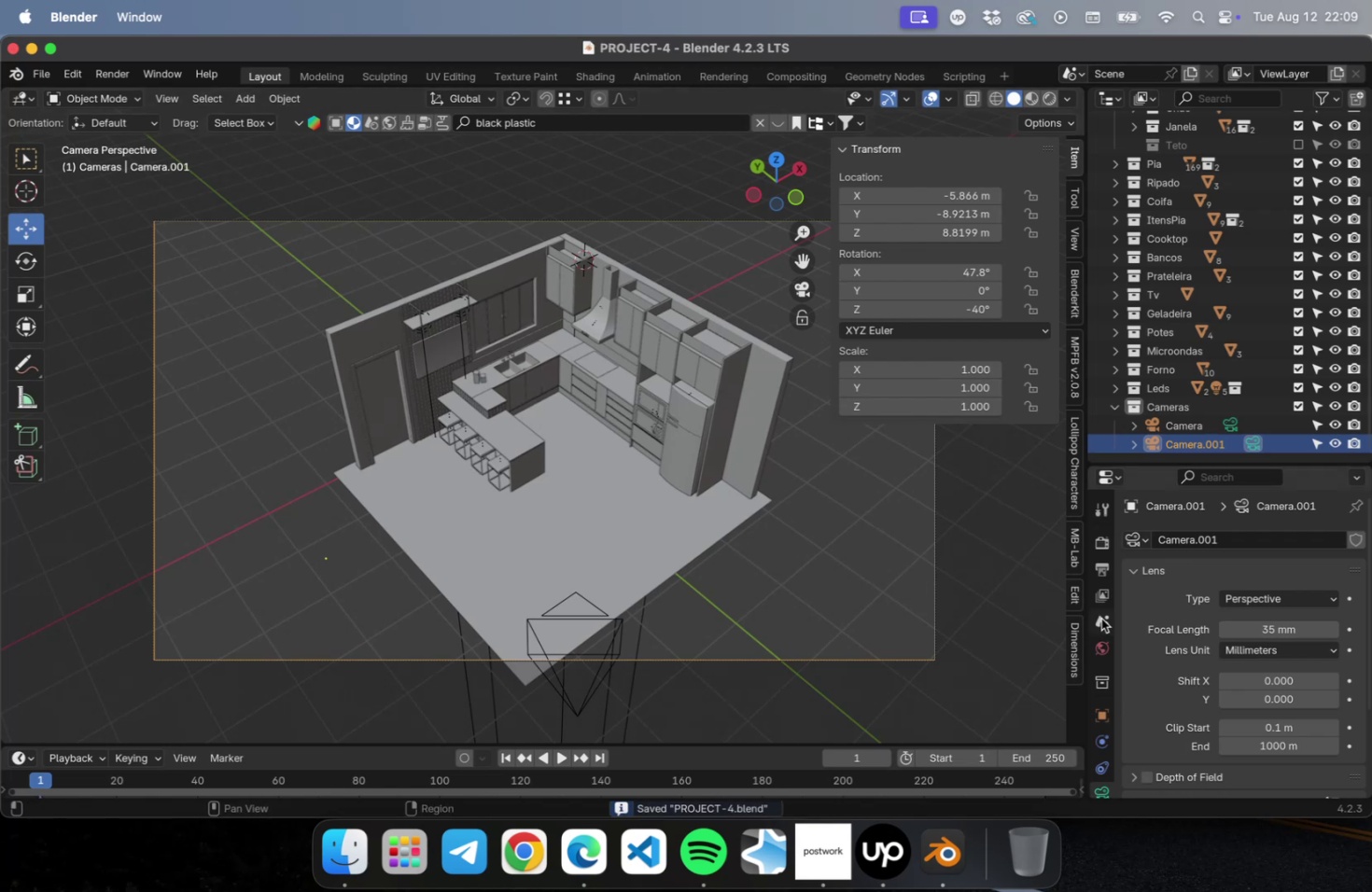 
scroll: coordinate [1176, 688], scroll_direction: down, amount: 4.0
 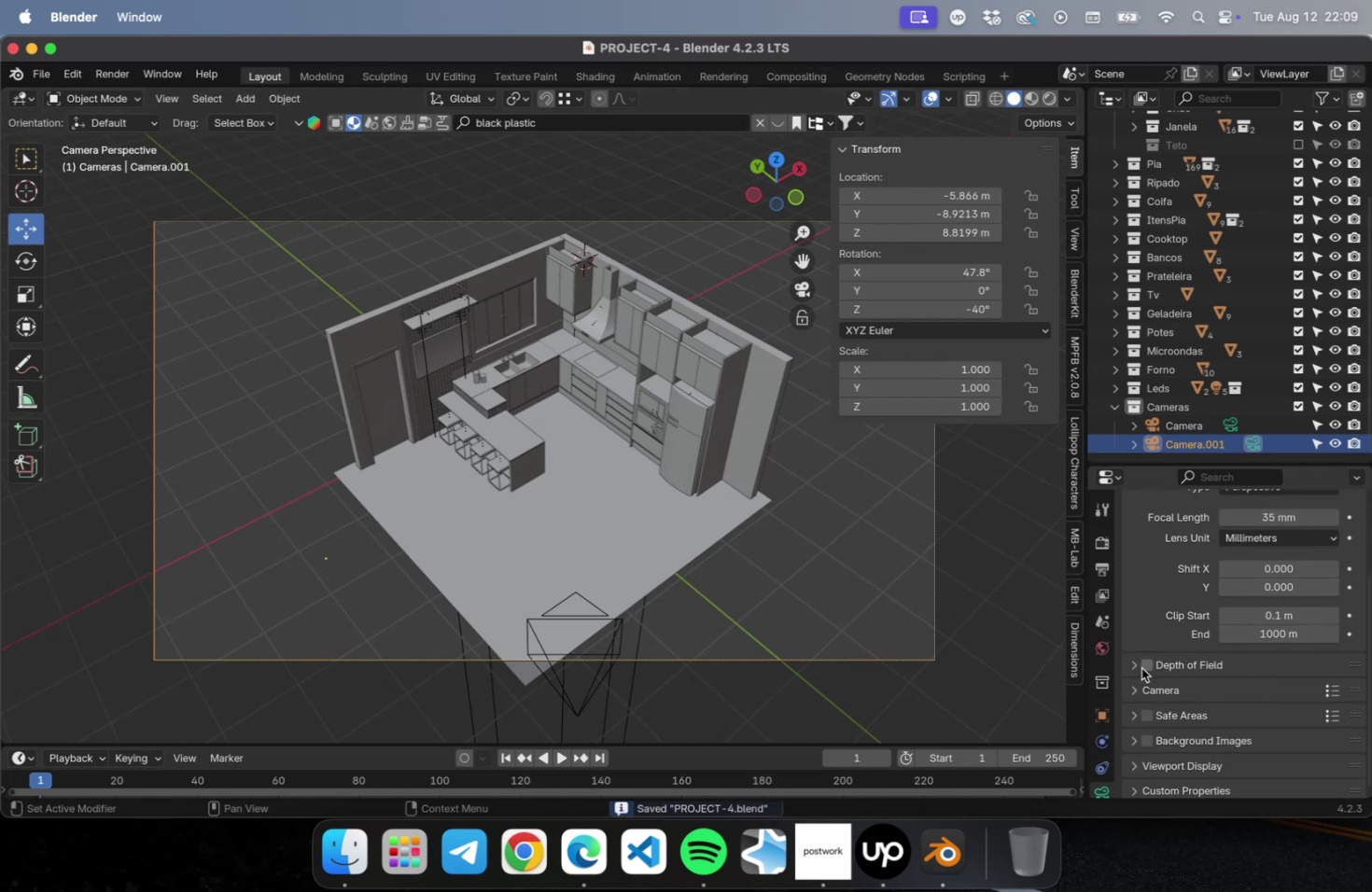 
left_click([1141, 664])
 